 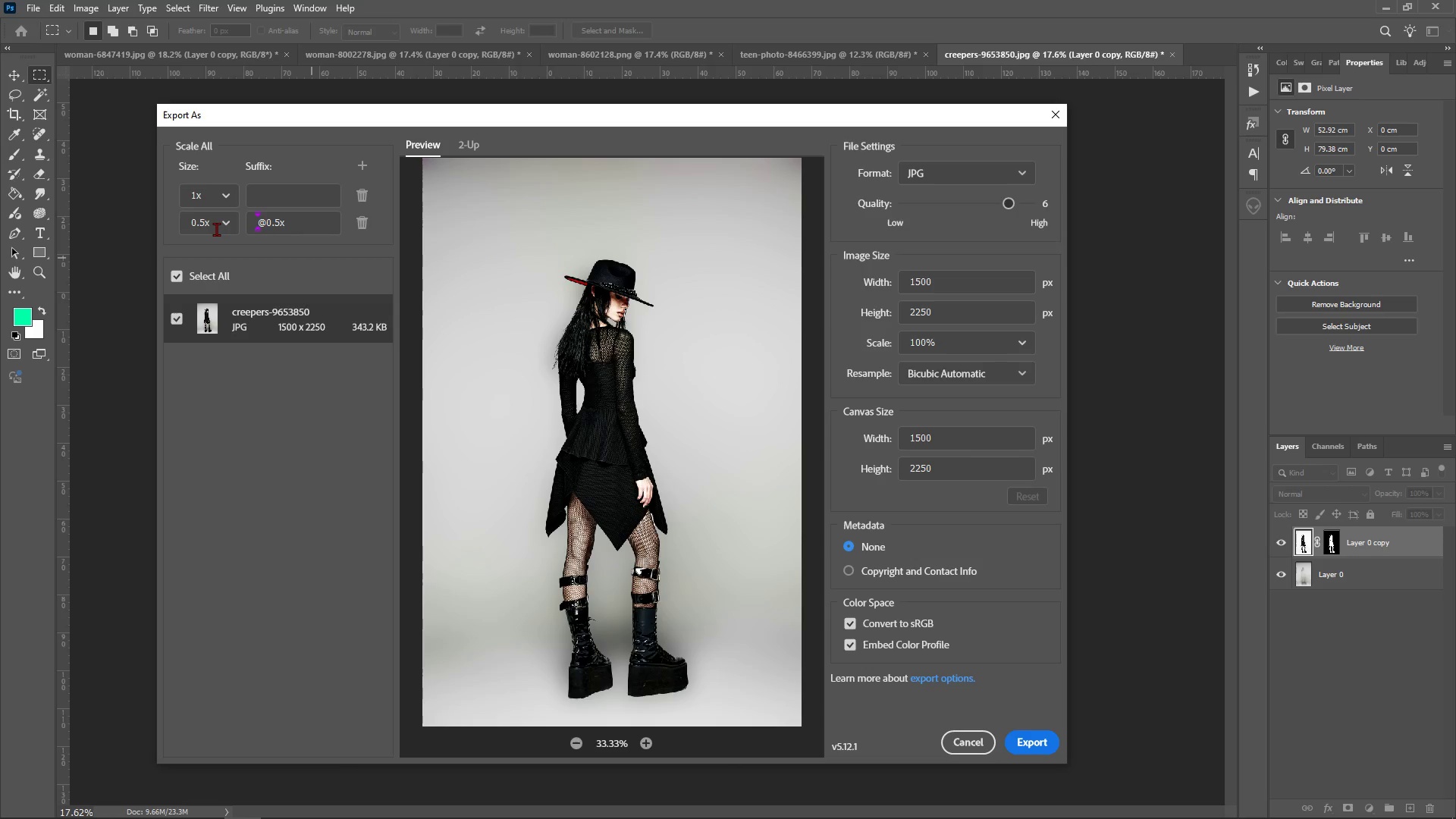 
left_click([228, 224])
 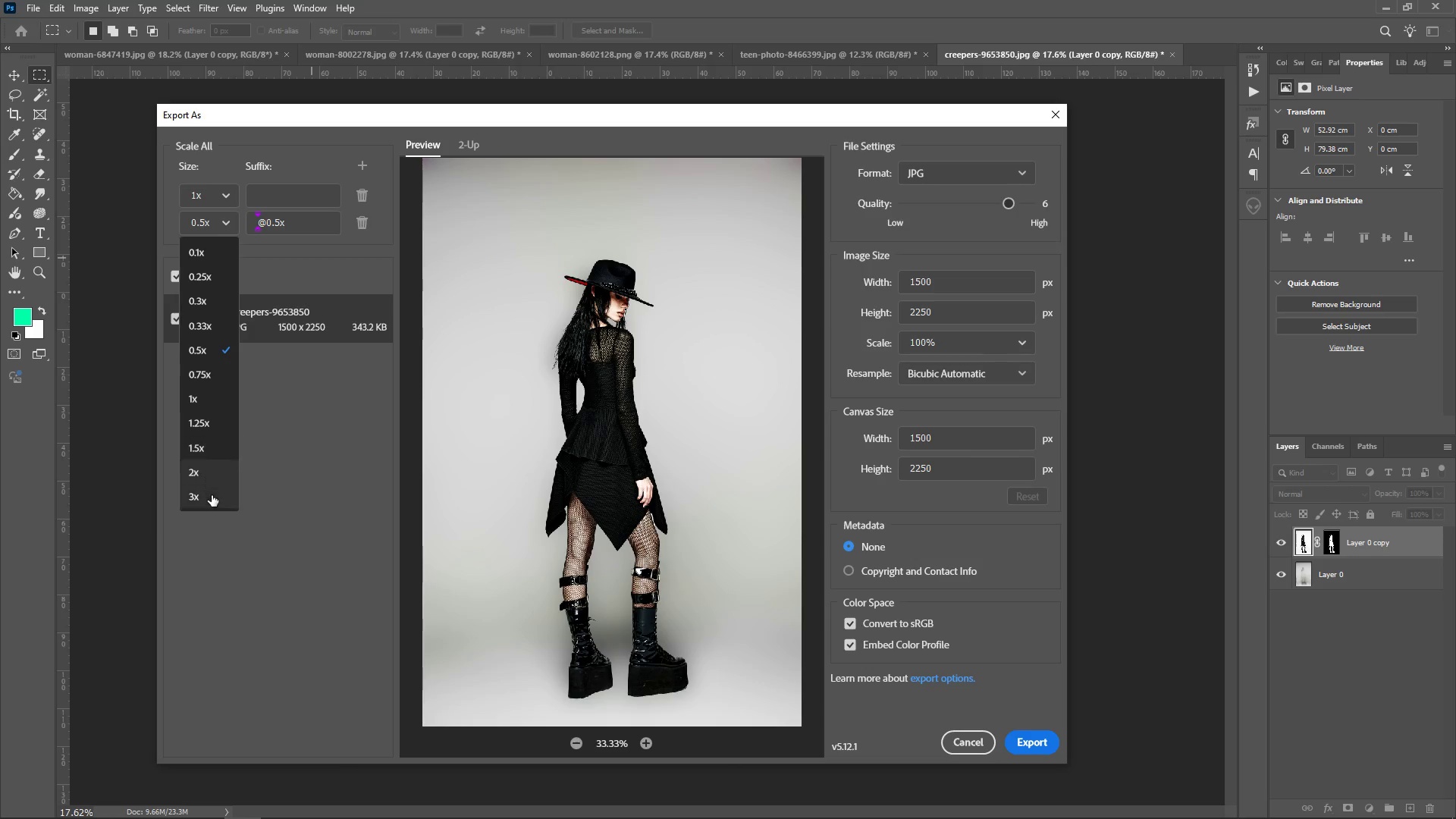 
left_click([212, 482])
 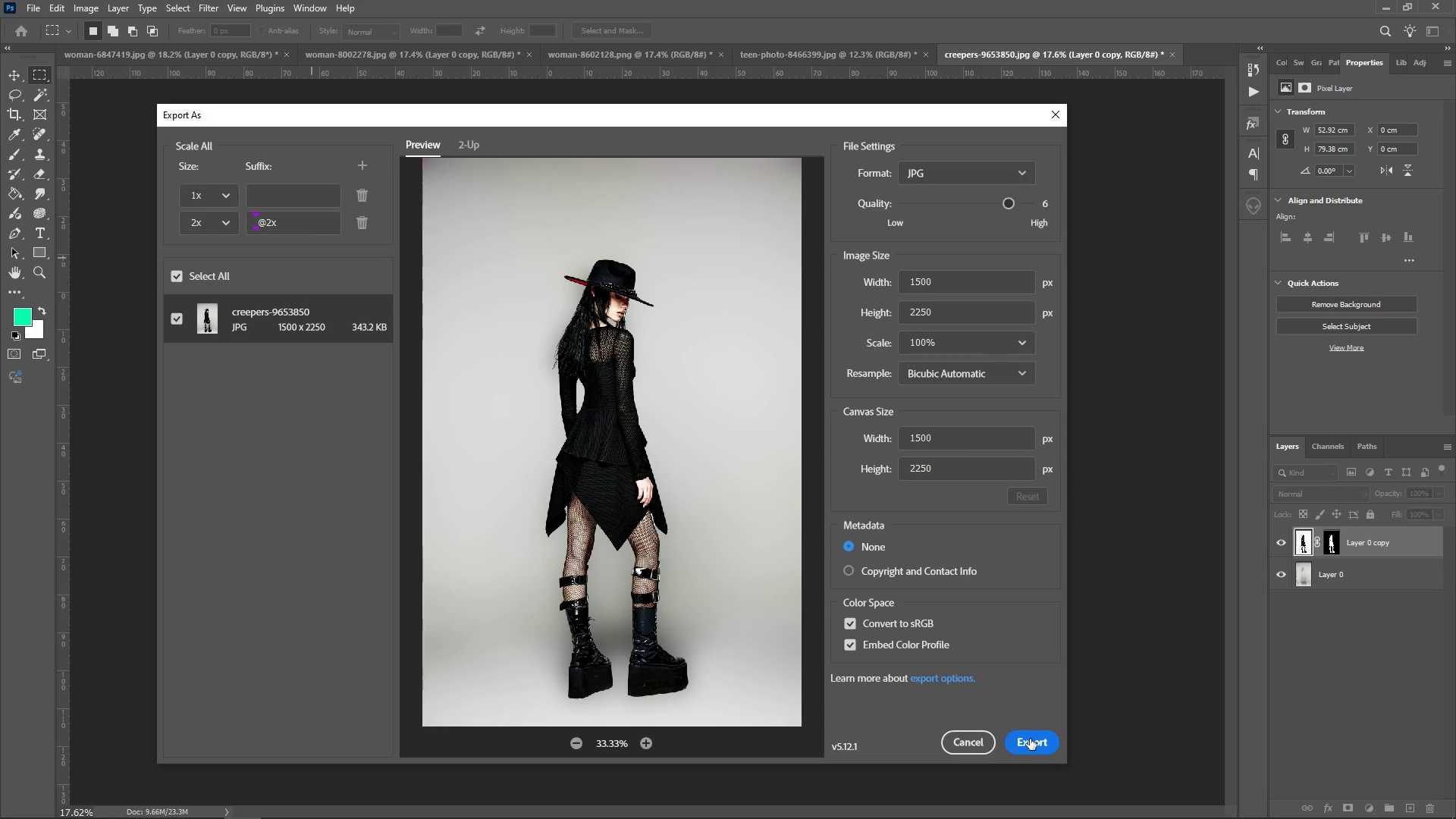 
left_click([1034, 748])
 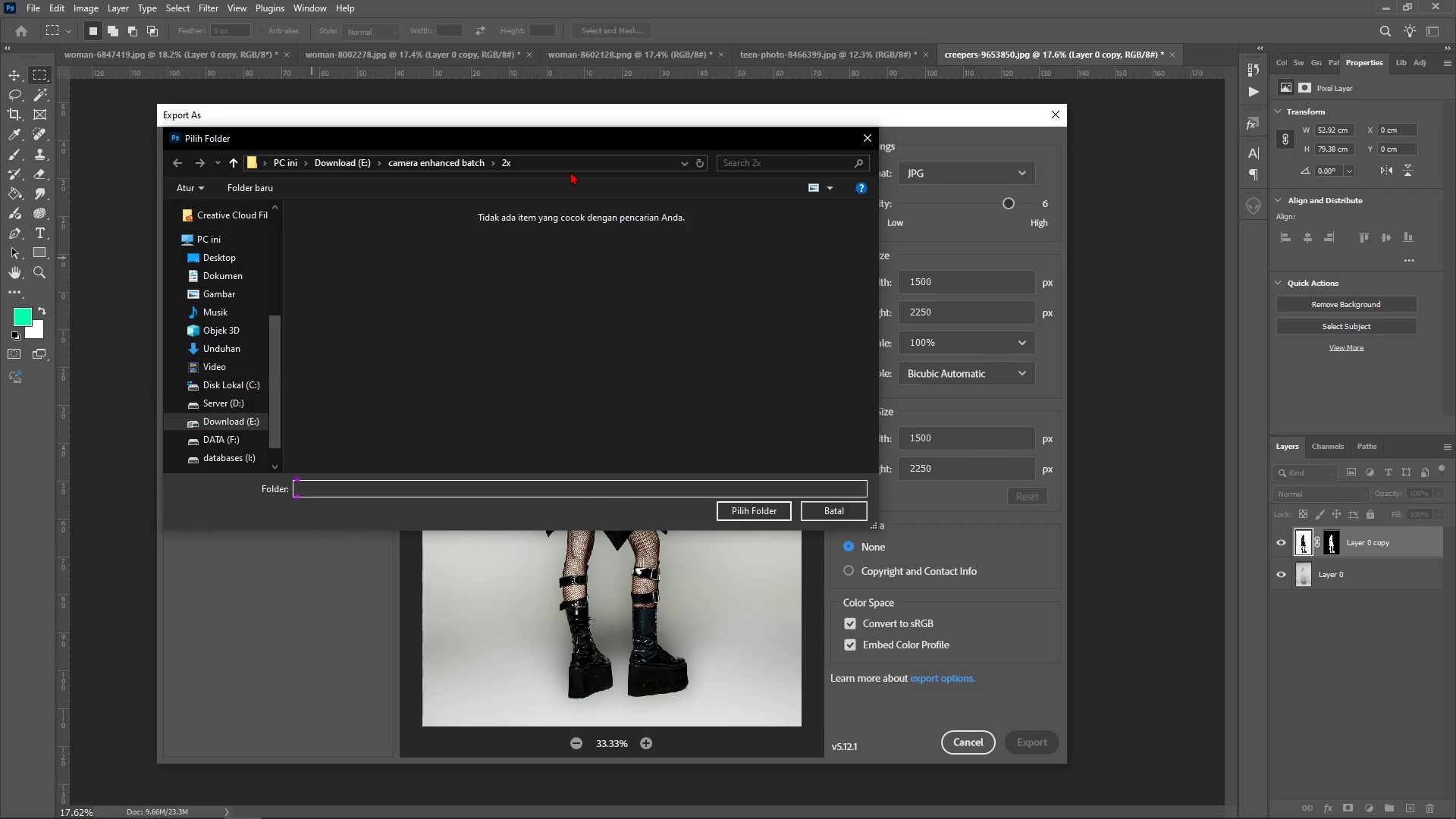 
left_click_drag(start_coordinate=[561, 146], to_coordinate=[598, 168])
 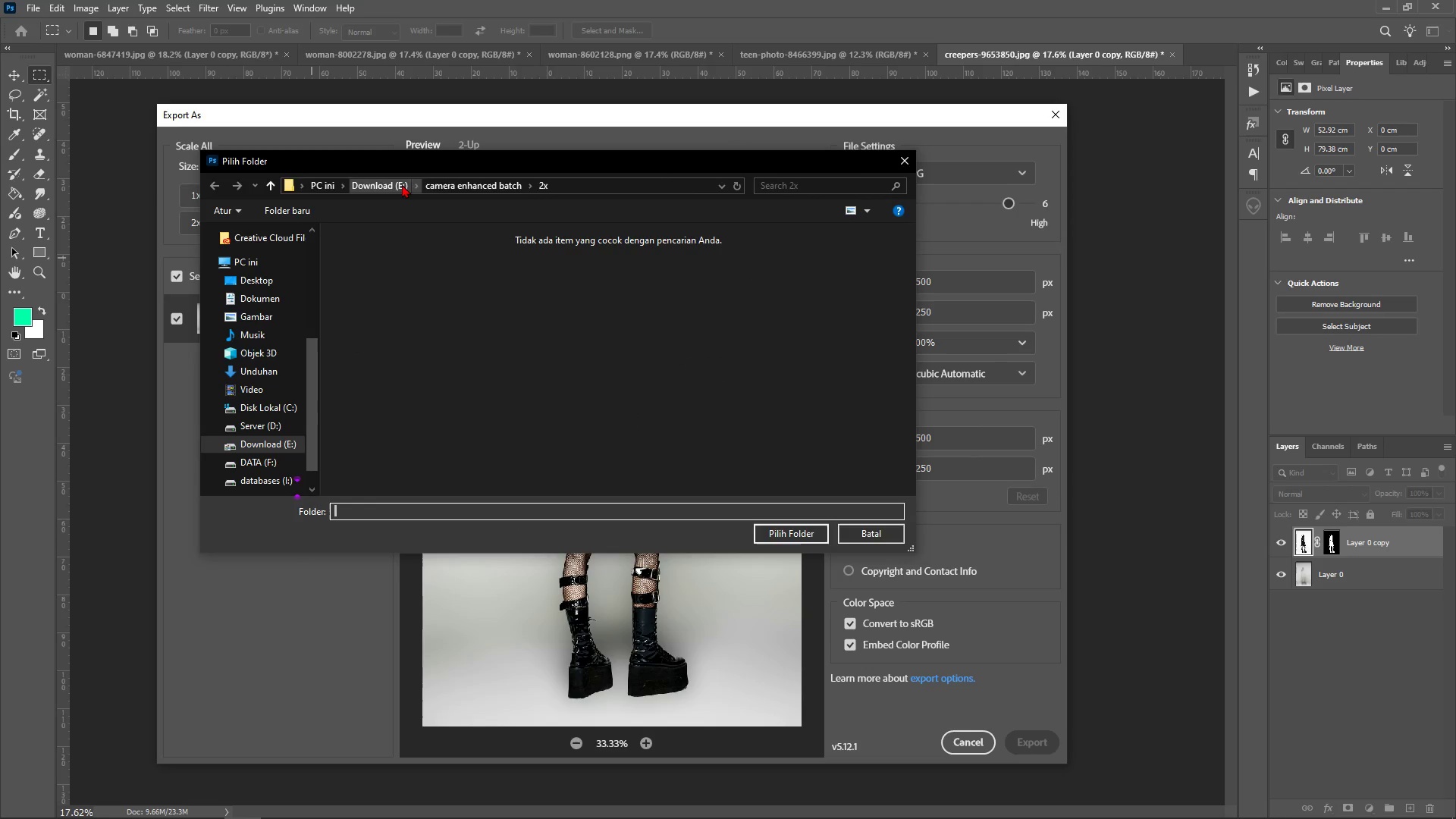 
left_click([402, 184])
 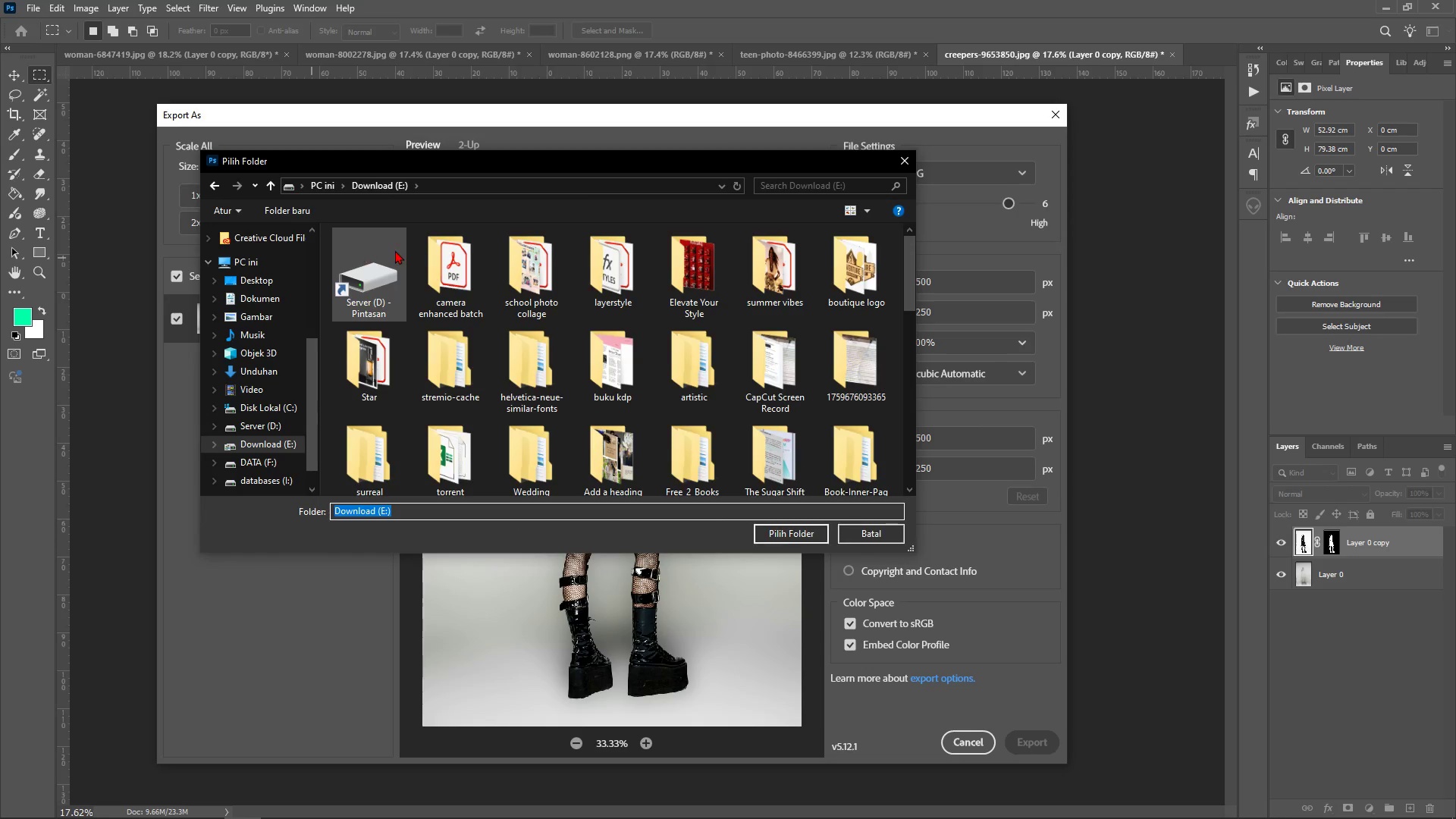 
right_click([411, 250])
 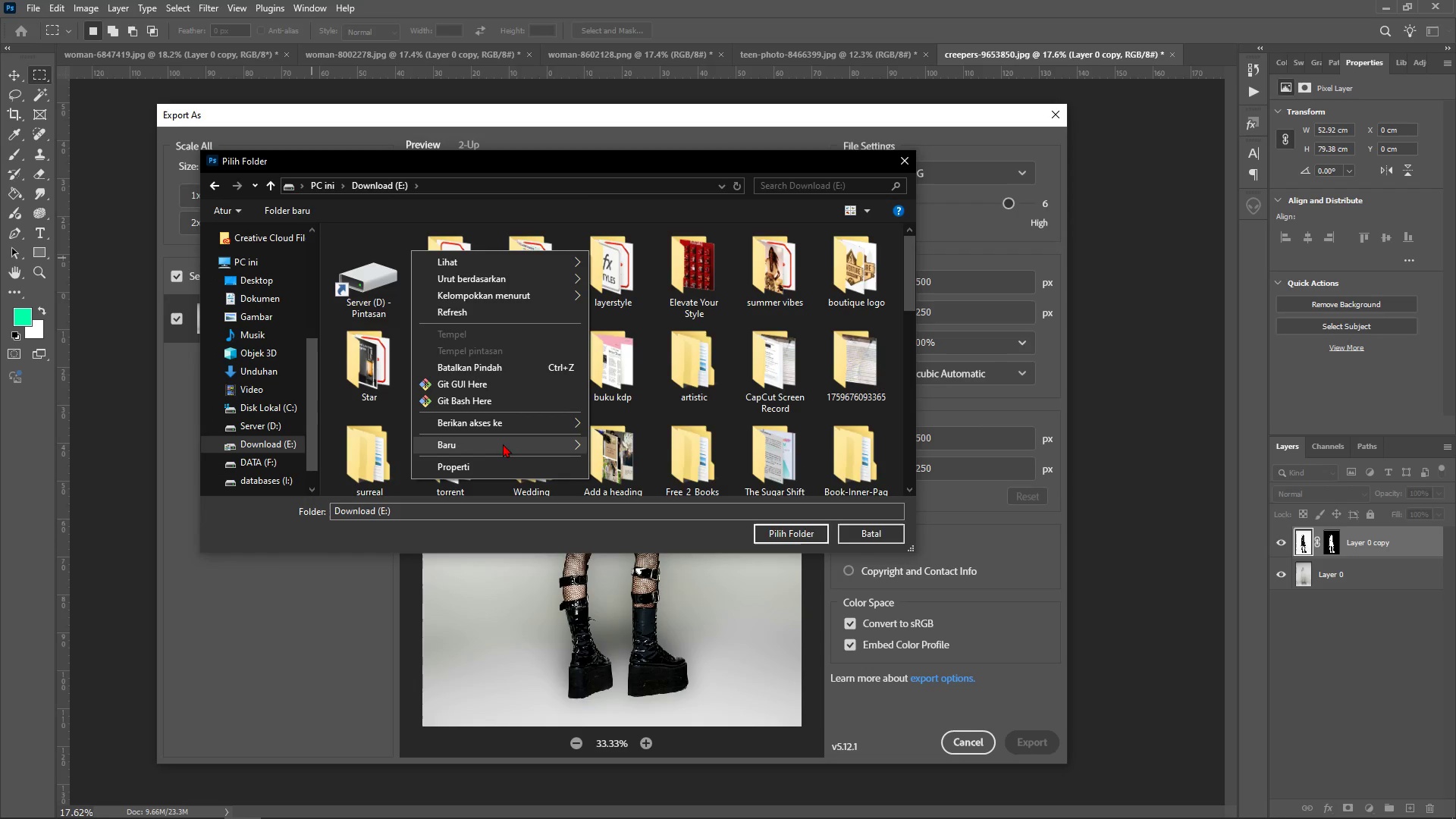 
left_click([503, 444])
 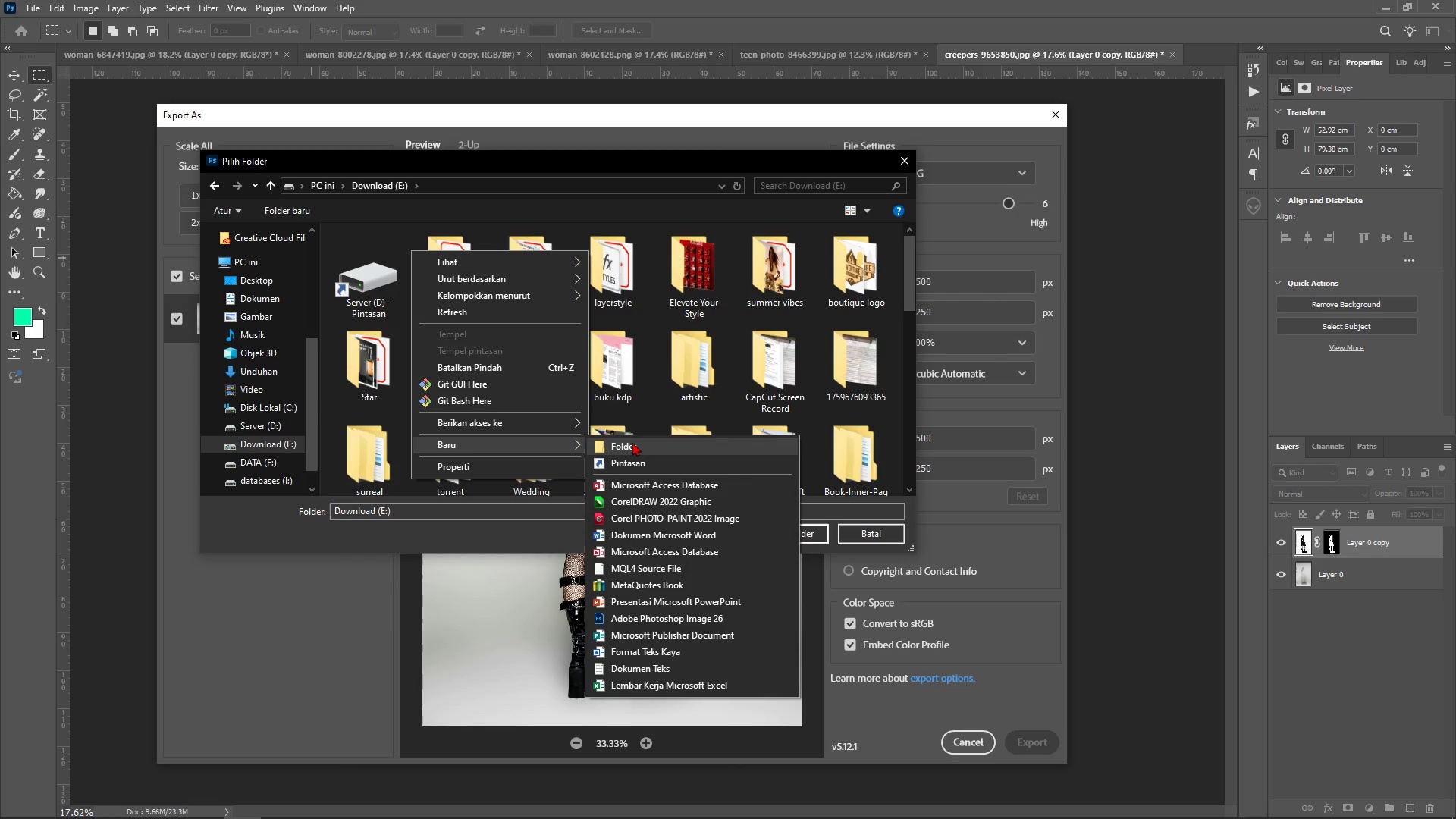 
left_click([632, 442])
 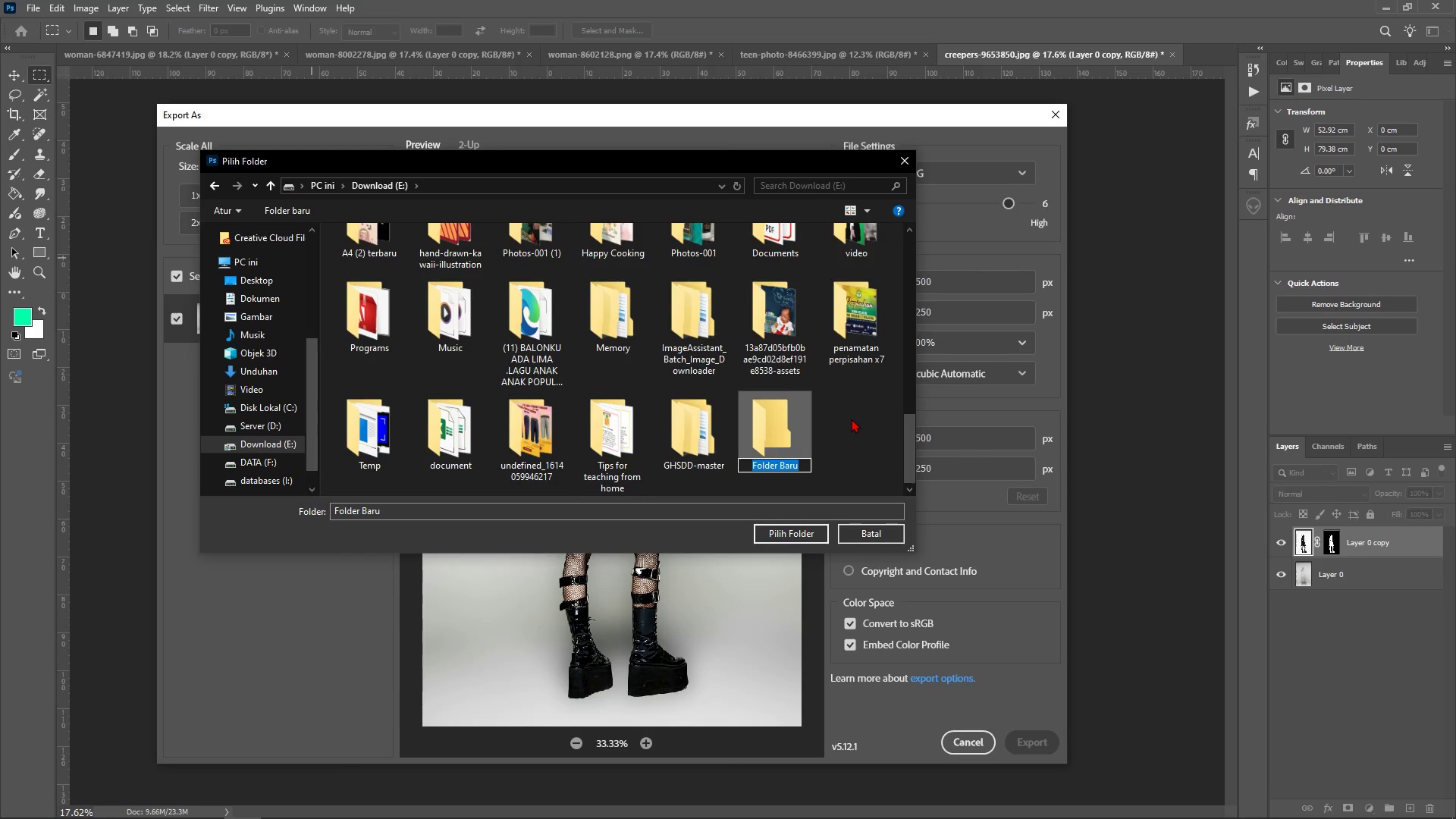 
type(soif)
key(Backspace)
key(Backspace)
type(ft background)
 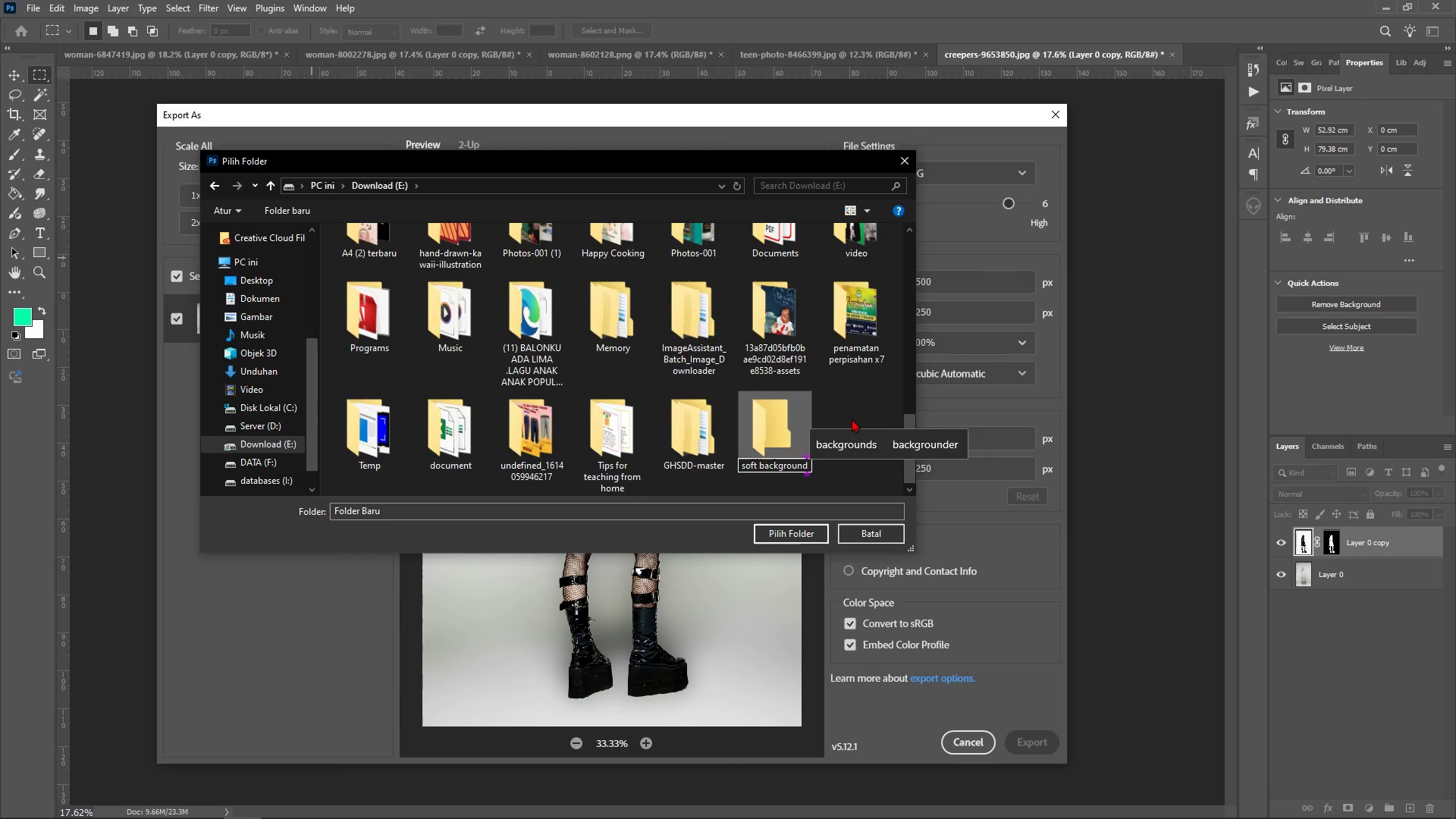 
left_click([852, 419])
 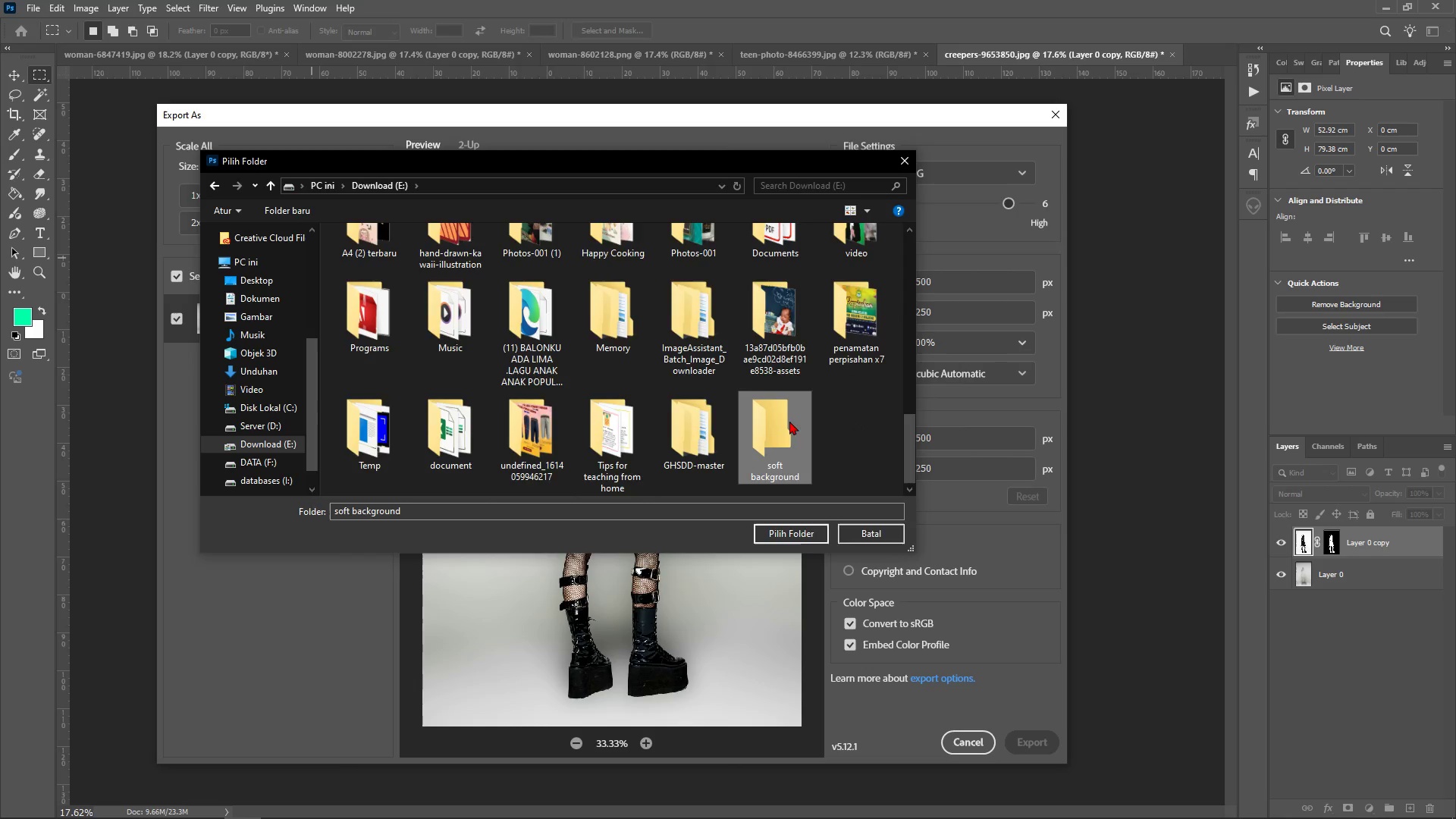 
double_click([789, 421])
 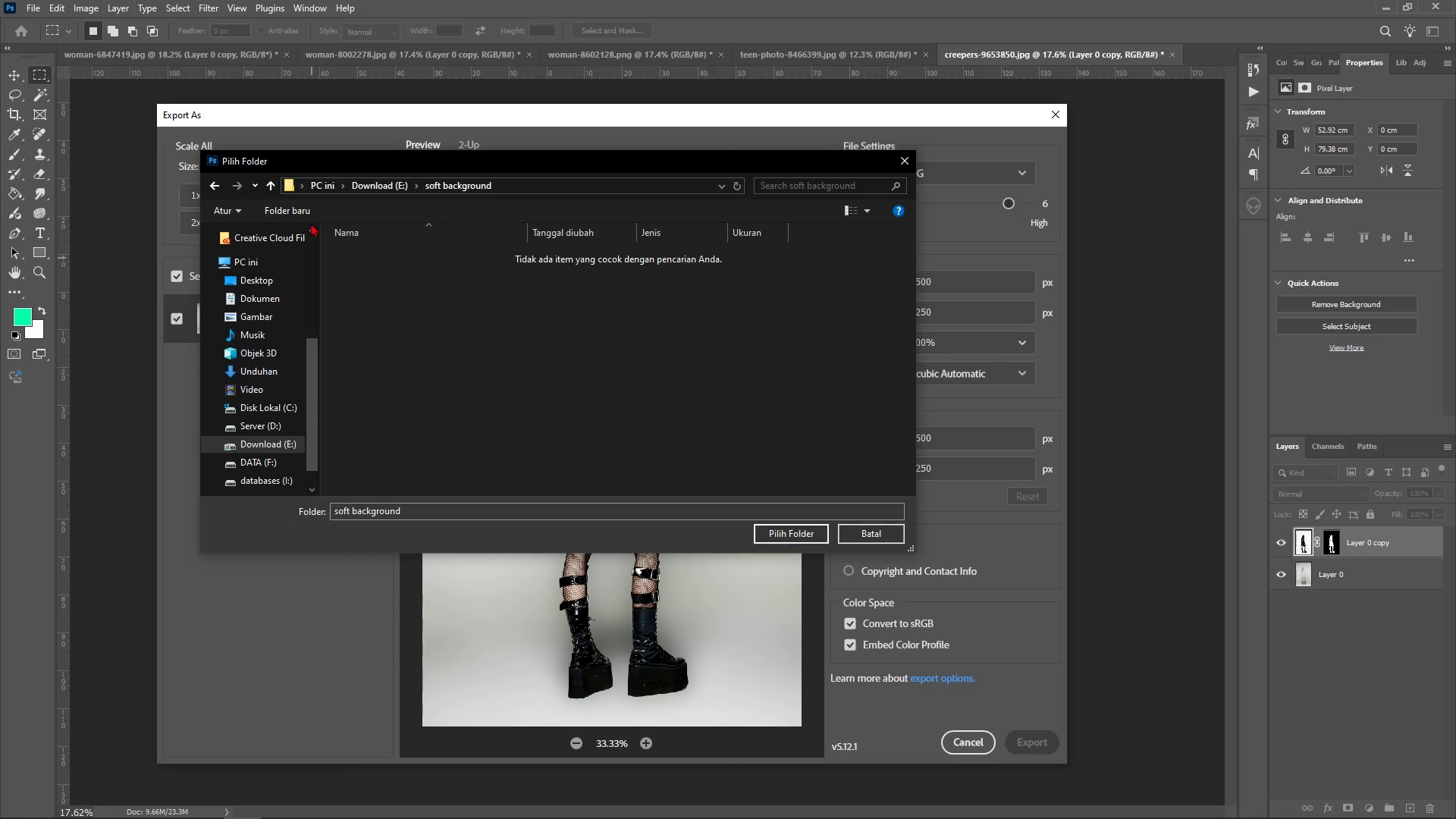 
left_click([297, 209])
 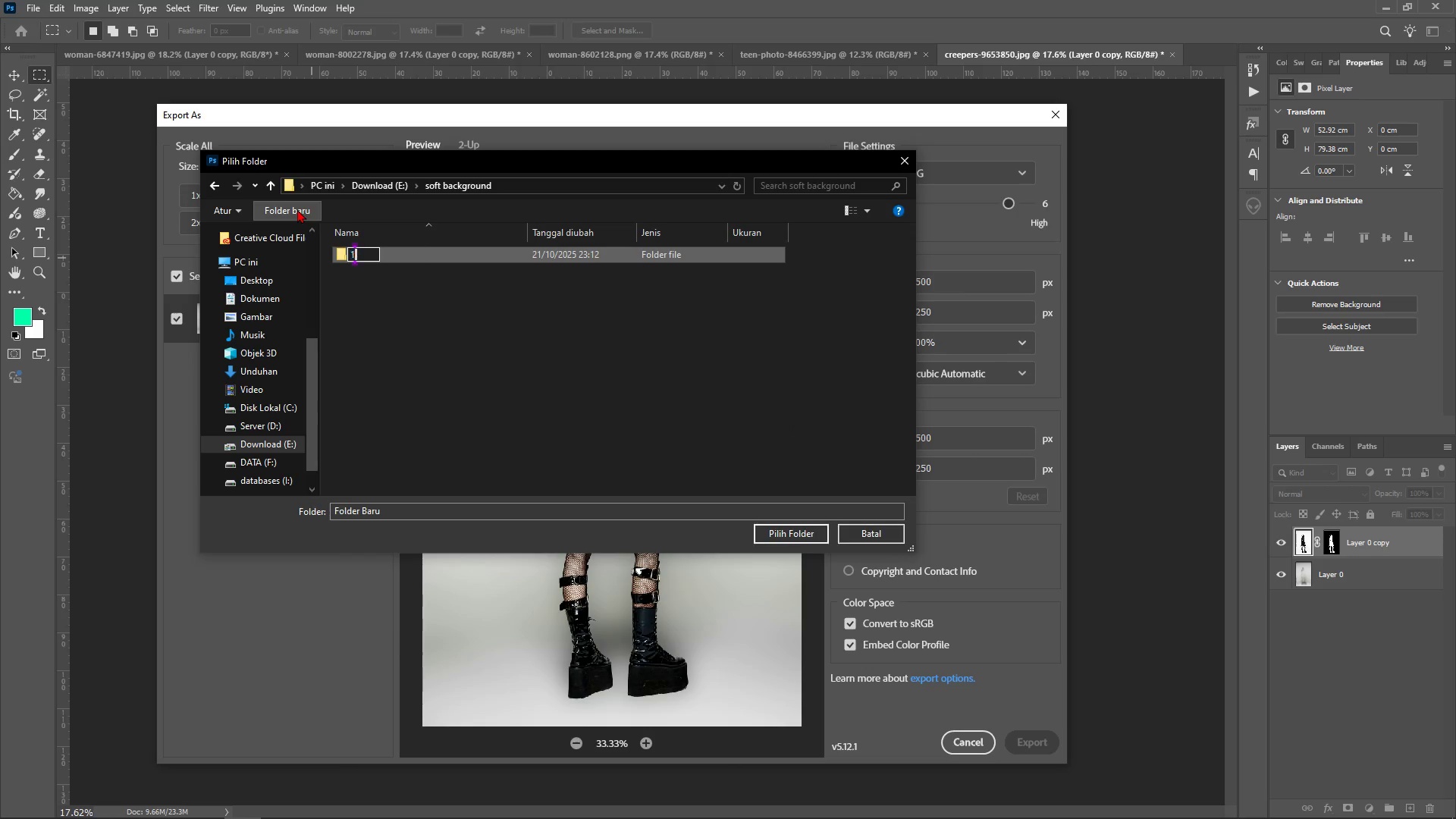 
type(1x)
 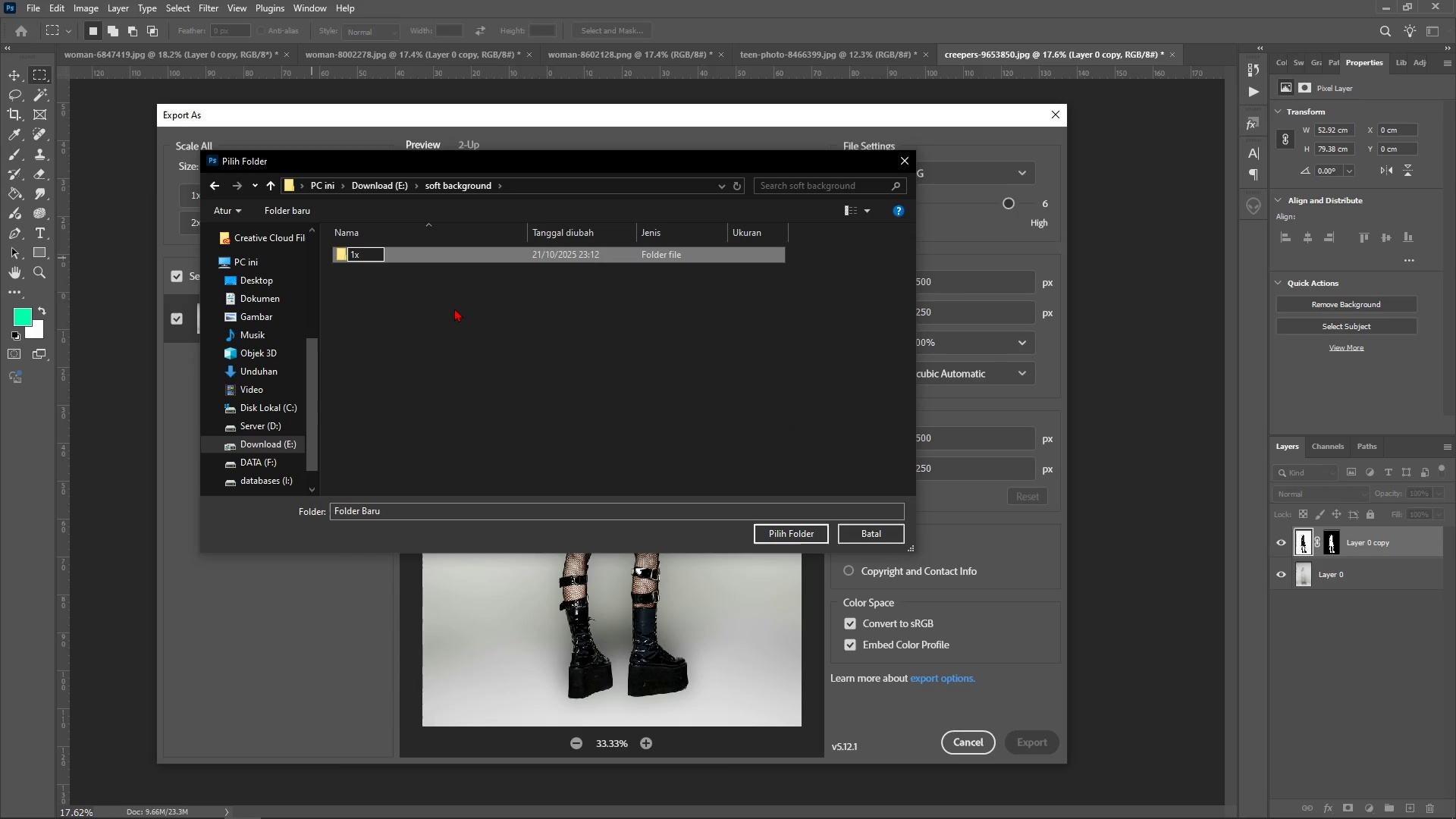 
left_click([454, 308])
 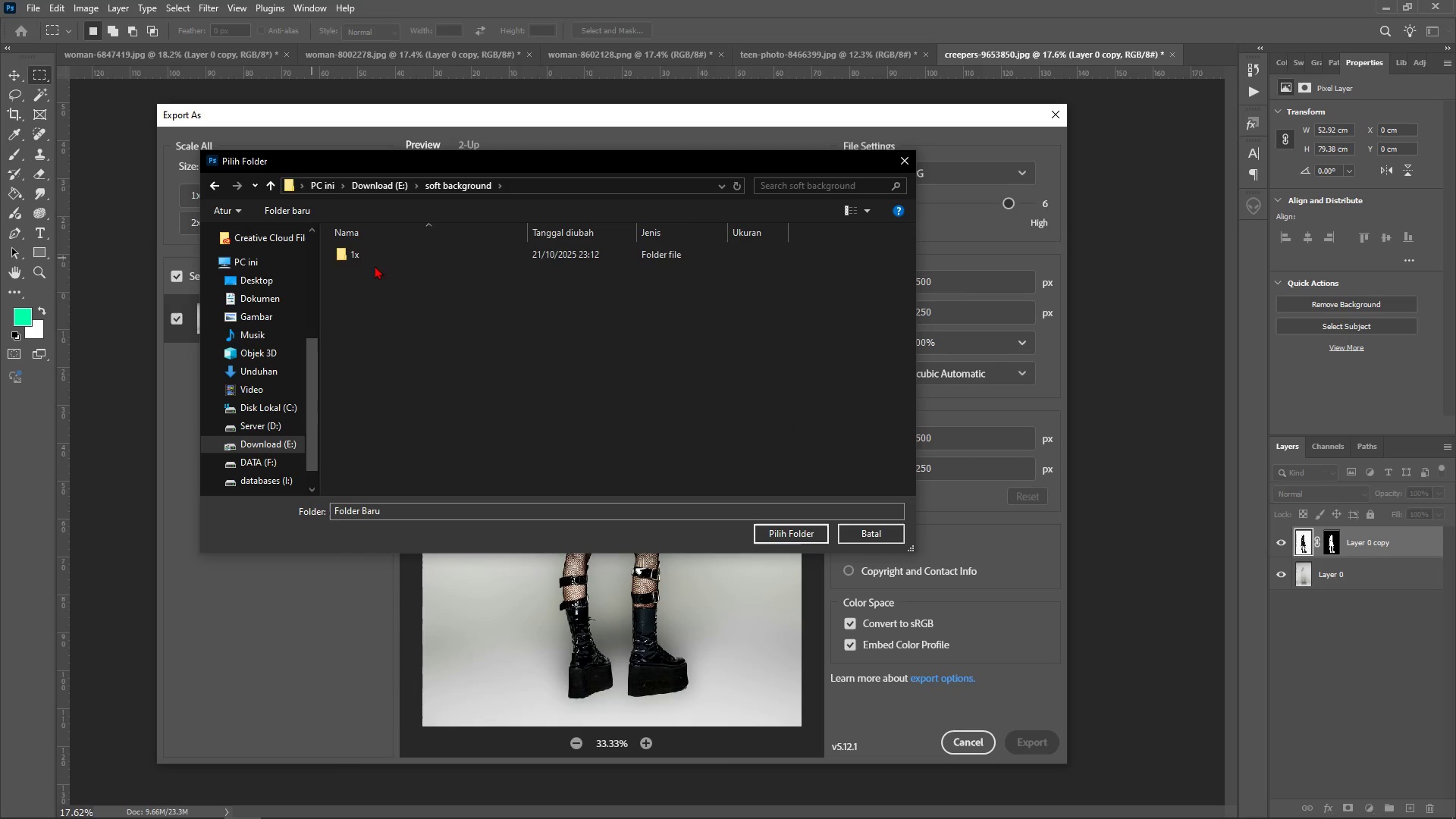 
mouse_move([397, 278])
 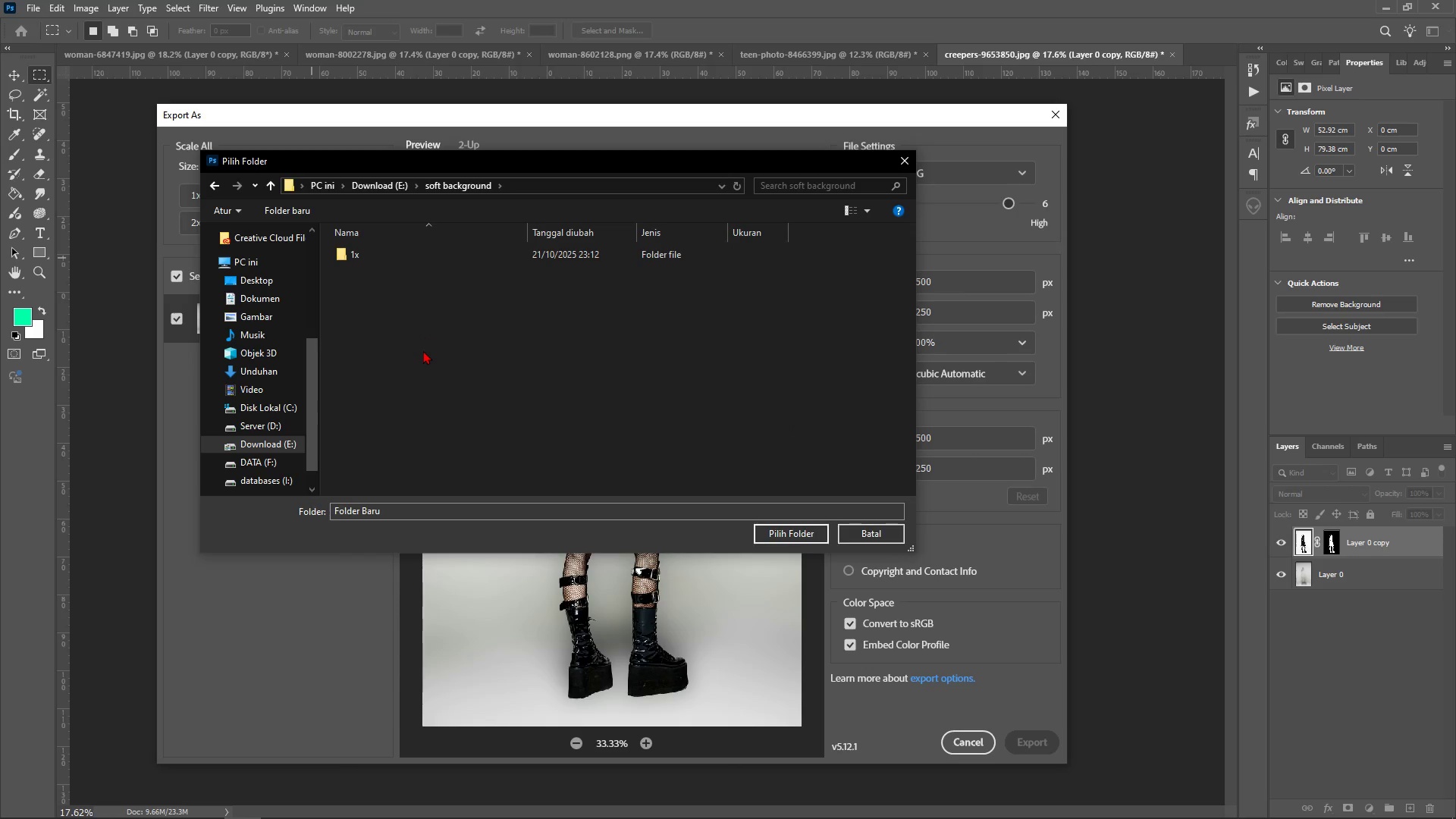 
left_click([423, 350])
 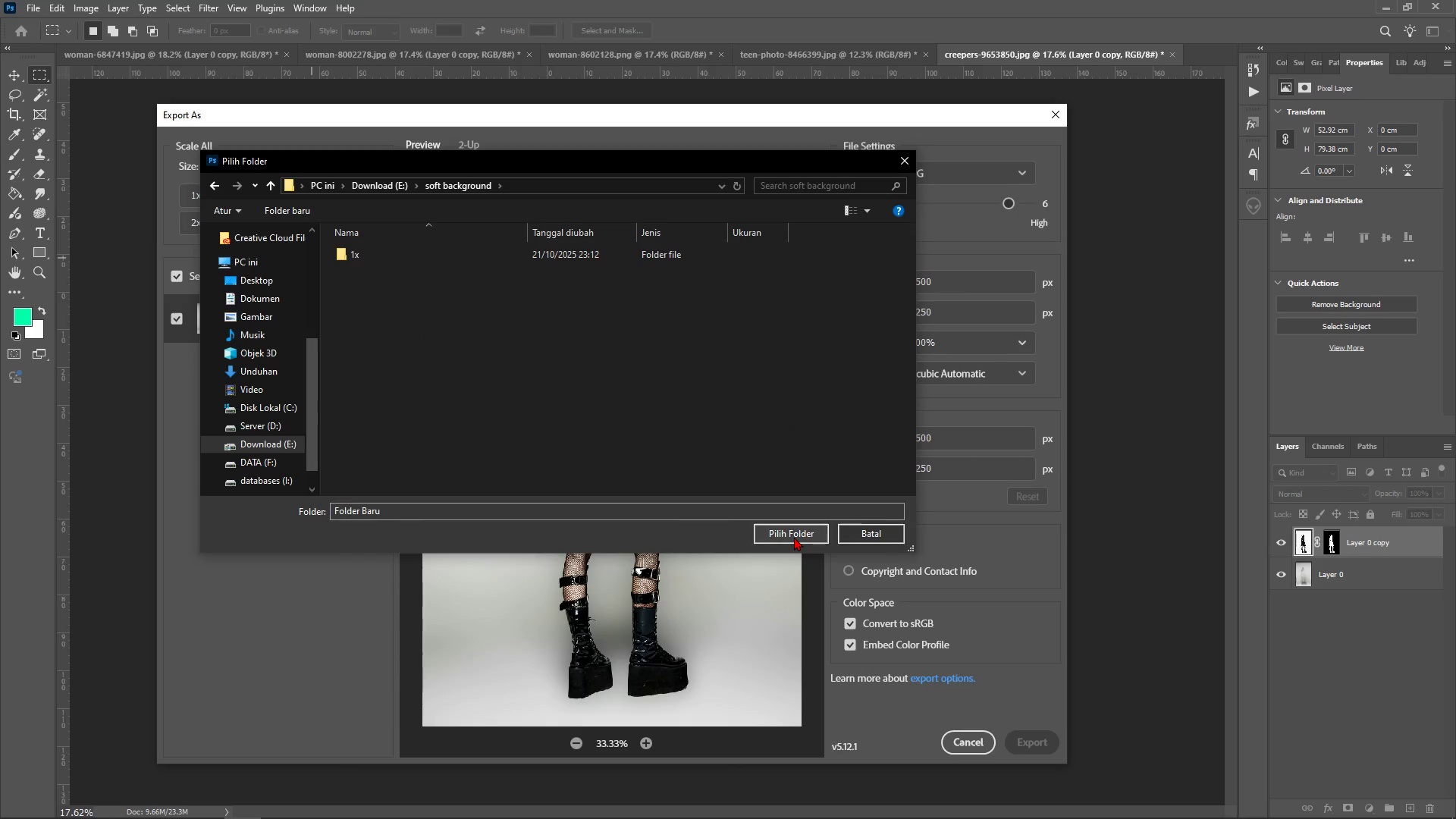 
left_click([794, 537])
 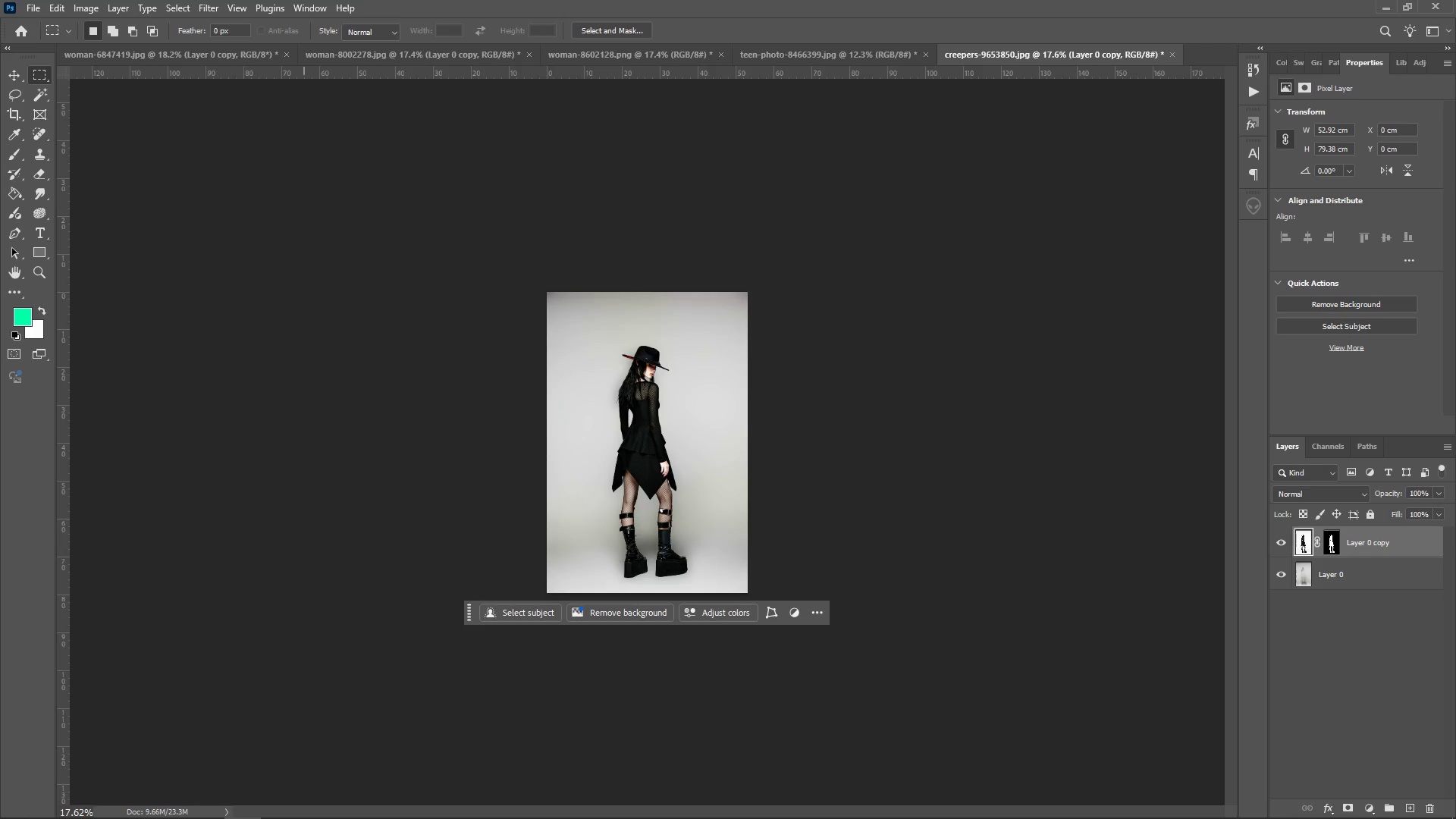 
left_click([45, 809])
 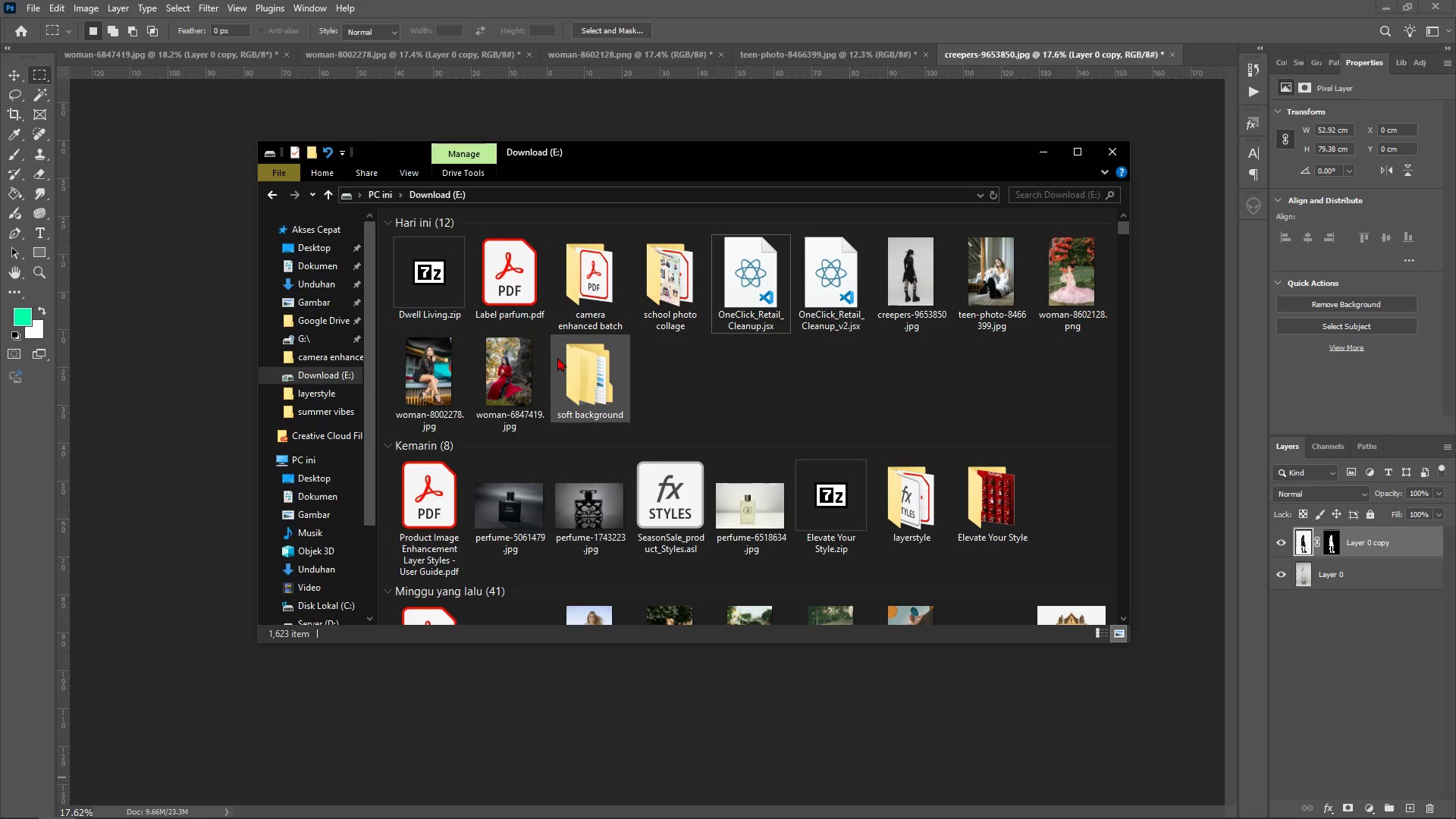 
double_click([557, 357])
 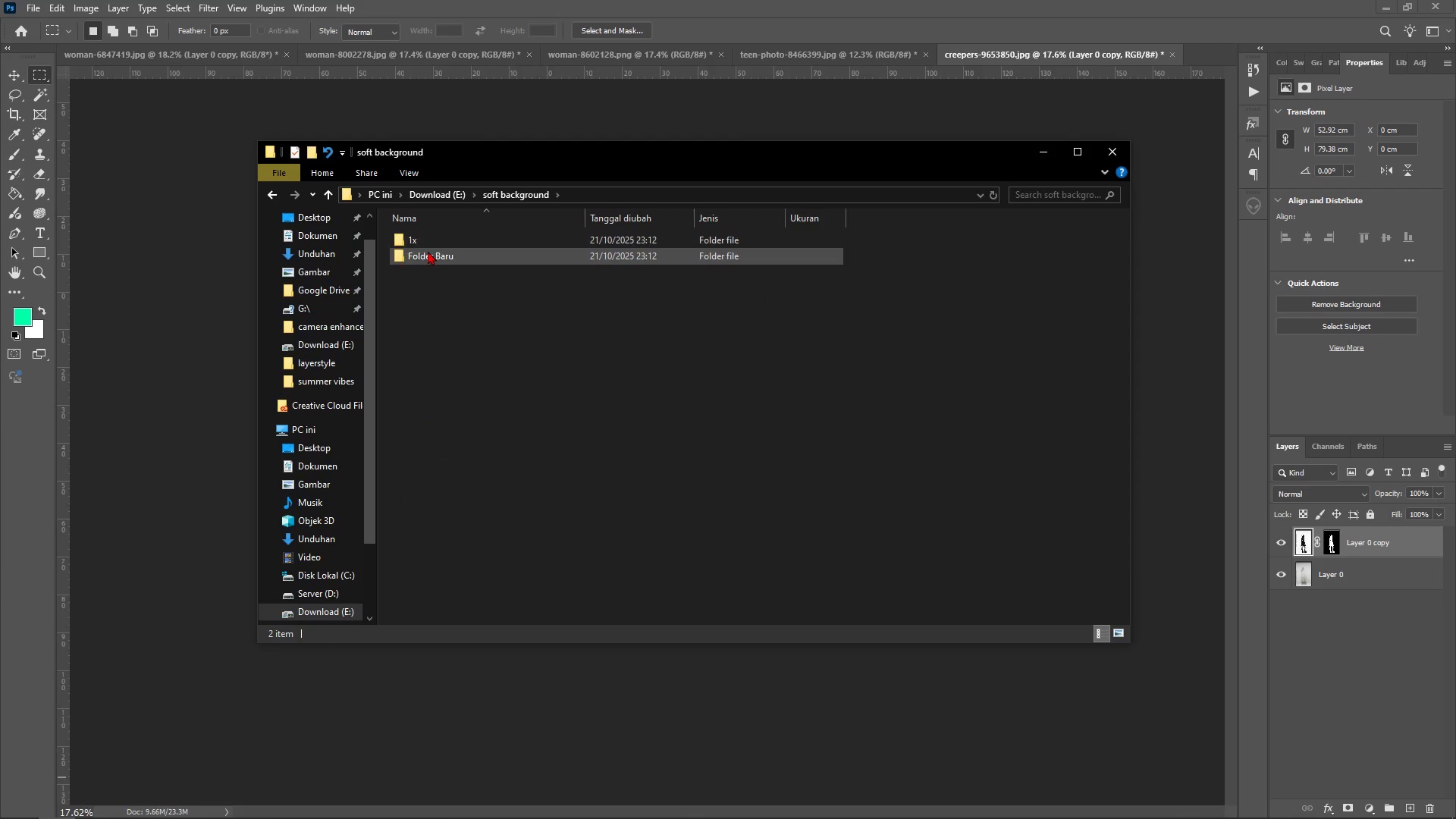 
double_click([428, 251])
 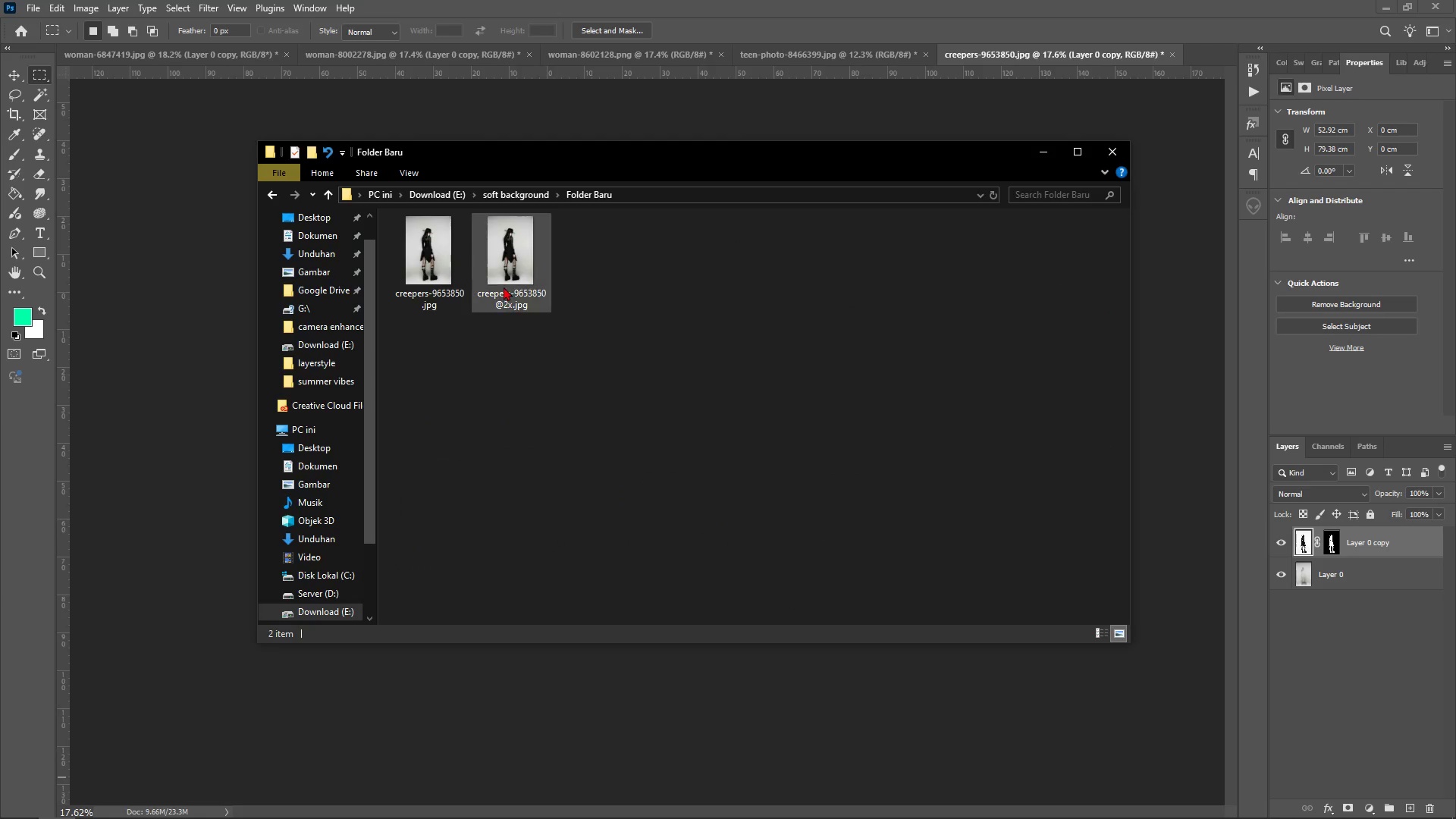 
left_click([504, 287])
 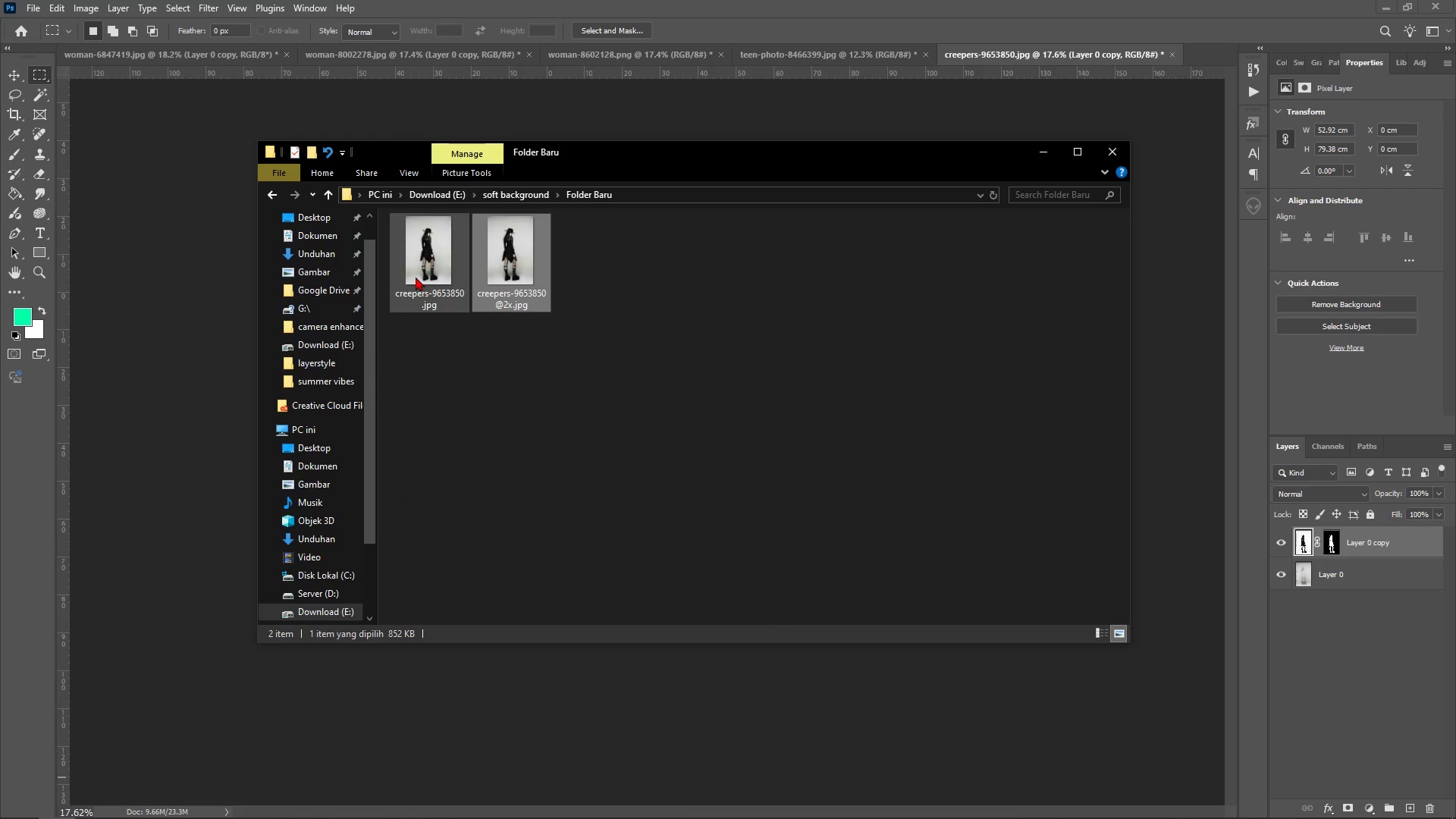 
left_click([417, 277])
 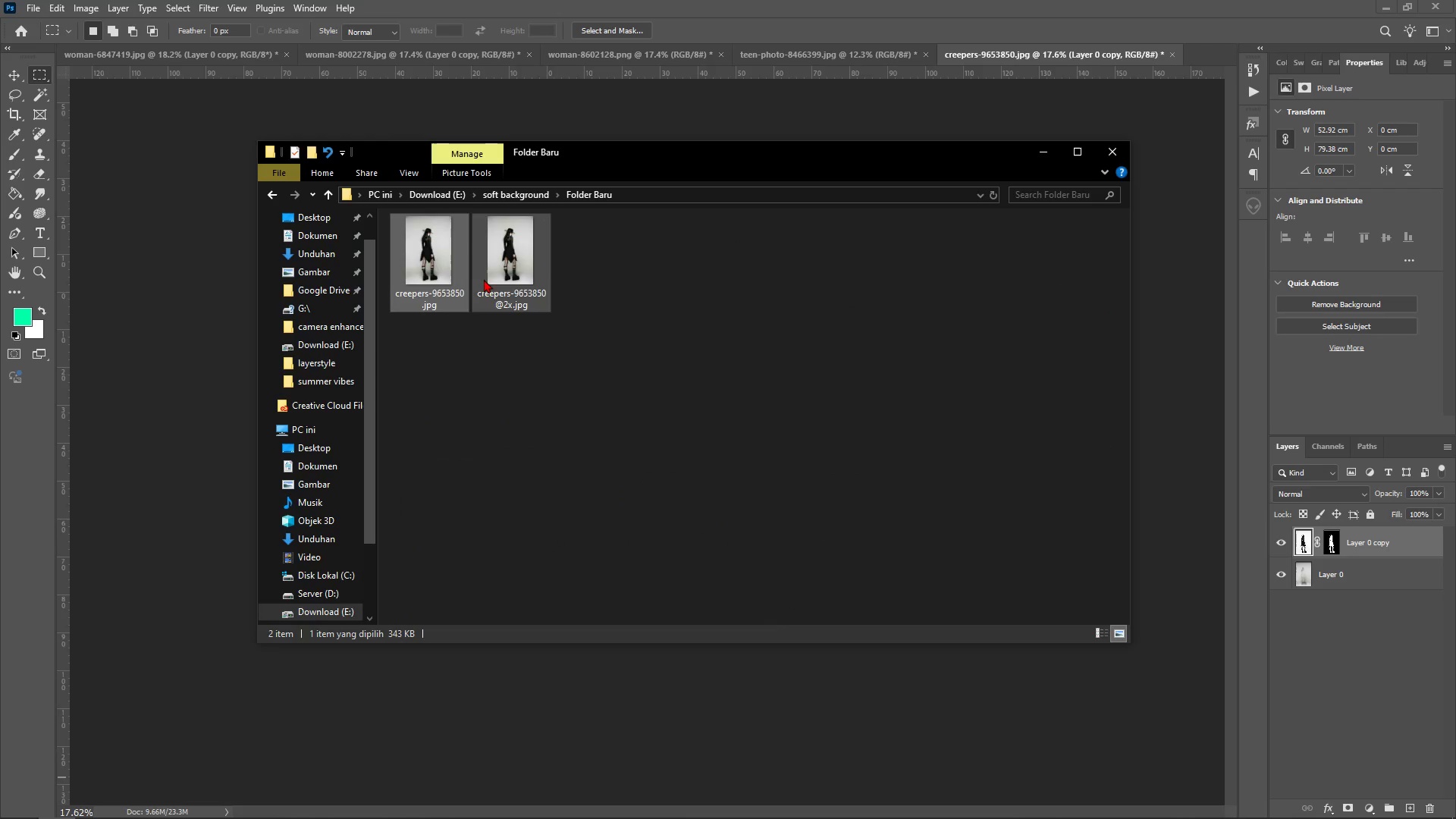 
left_click([484, 279])
 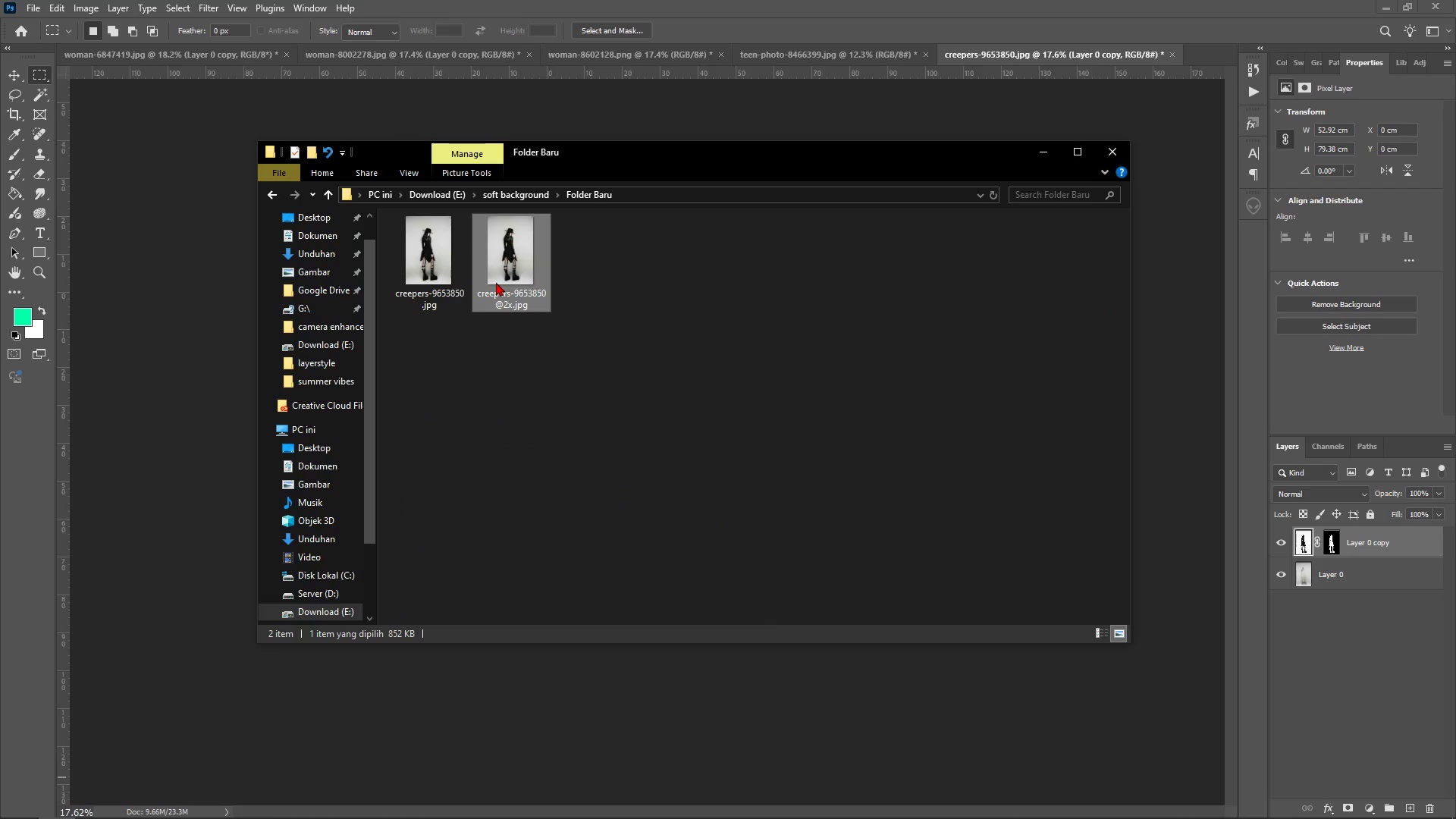 
right_click([496, 282])
 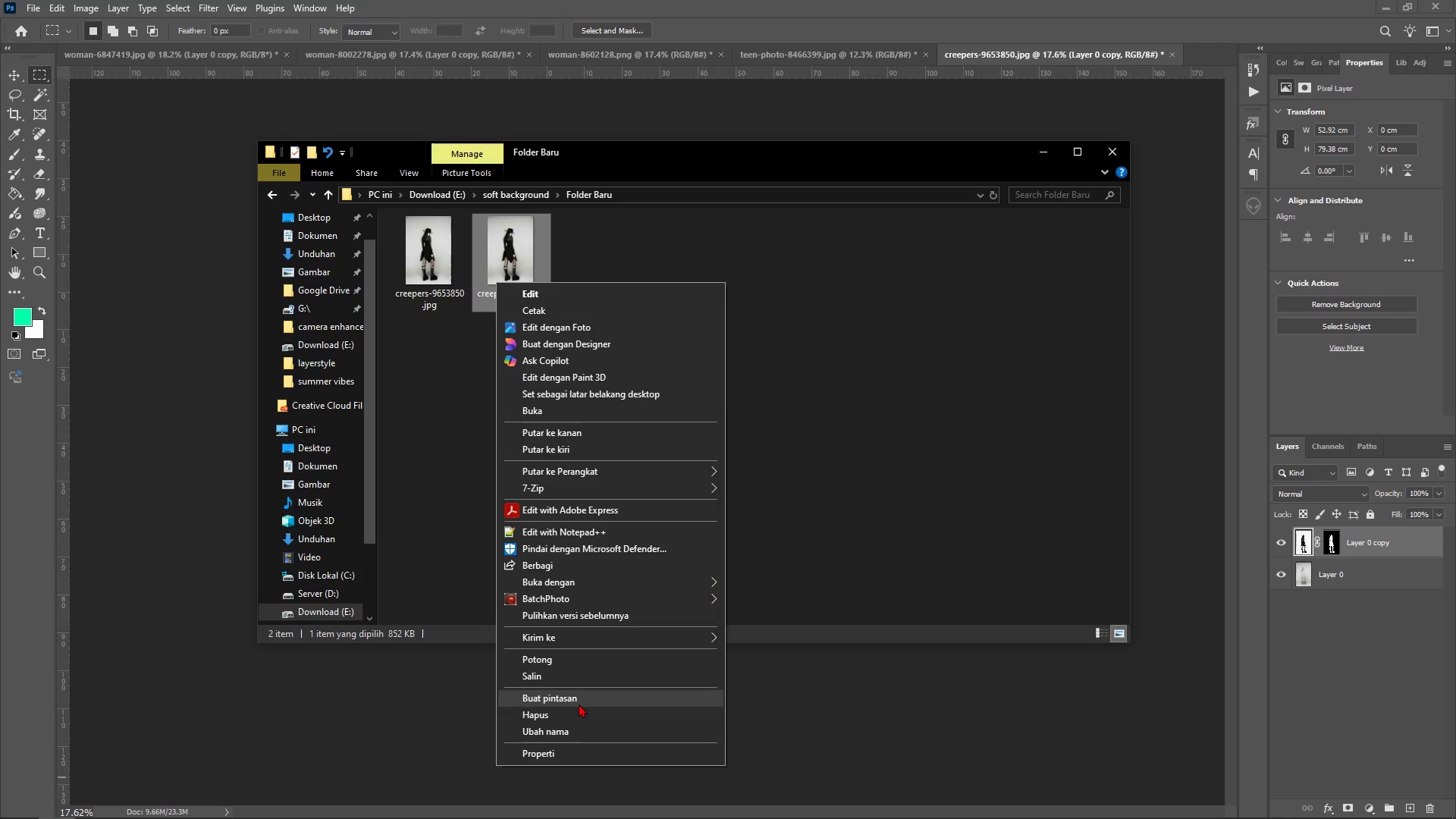 
left_click([582, 755])
 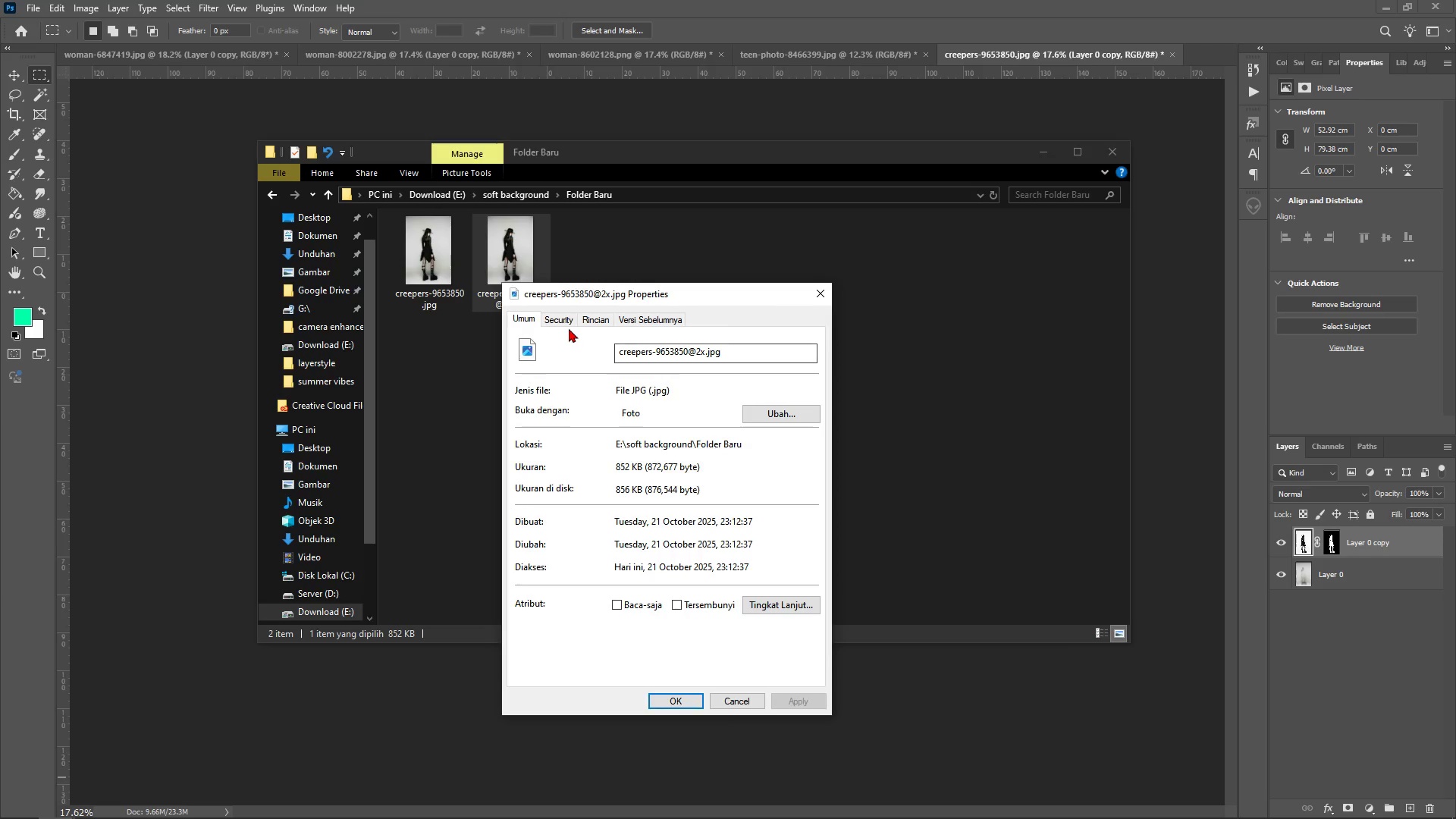 
left_click([597, 323])
 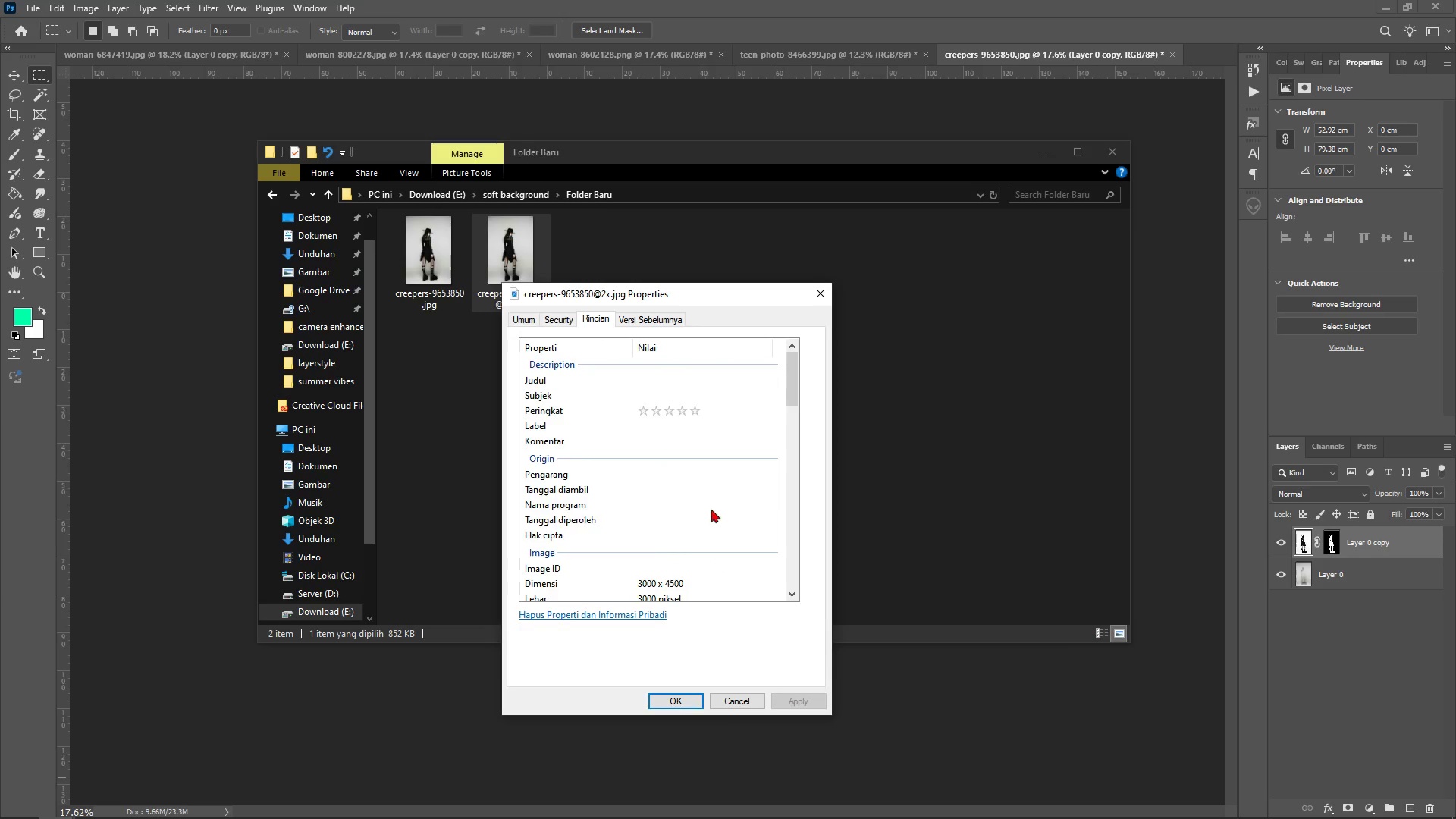 
scroll: coordinate [730, 537], scroll_direction: down, amount: 2.0
 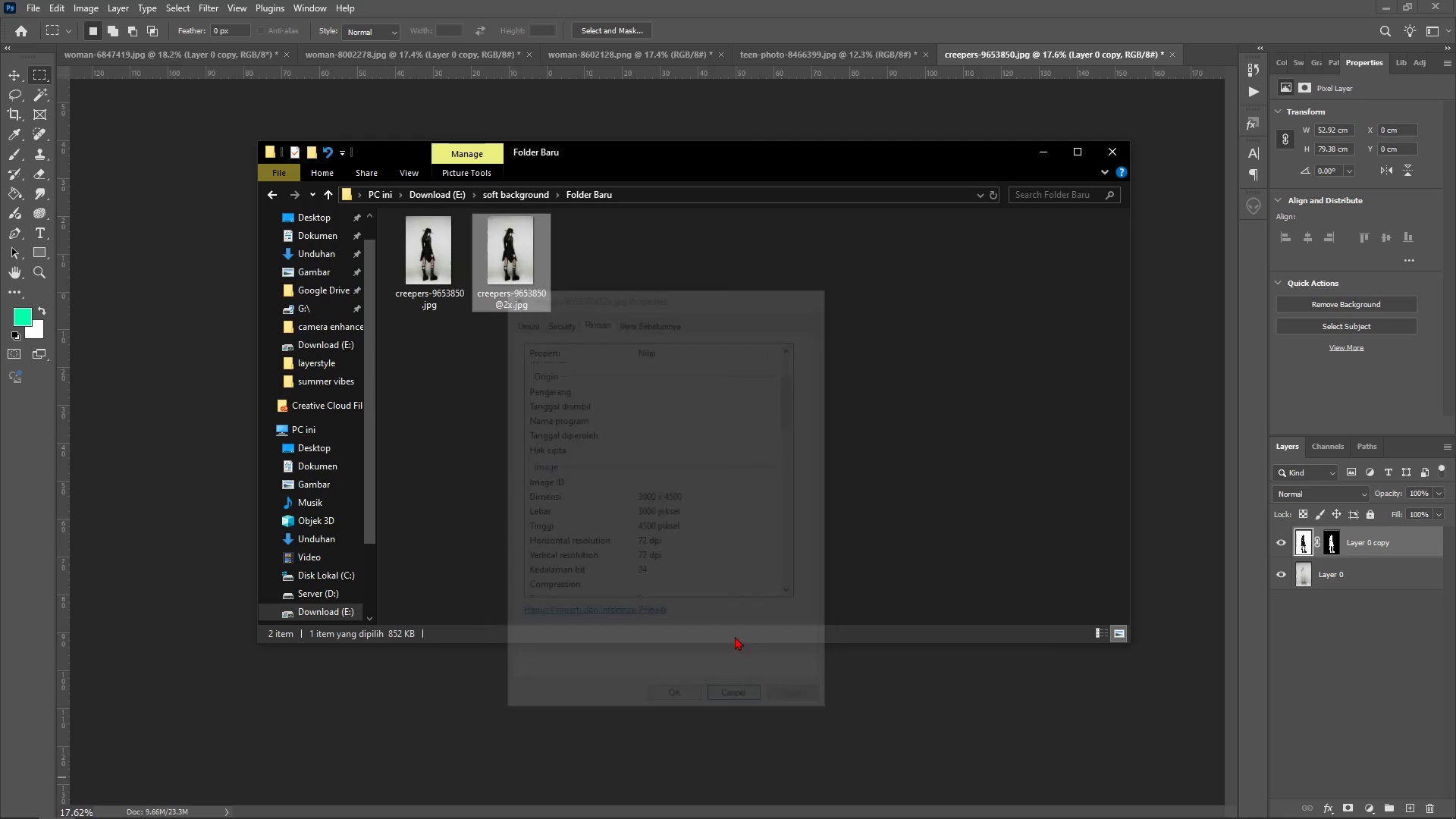 
double_click([692, 457])
 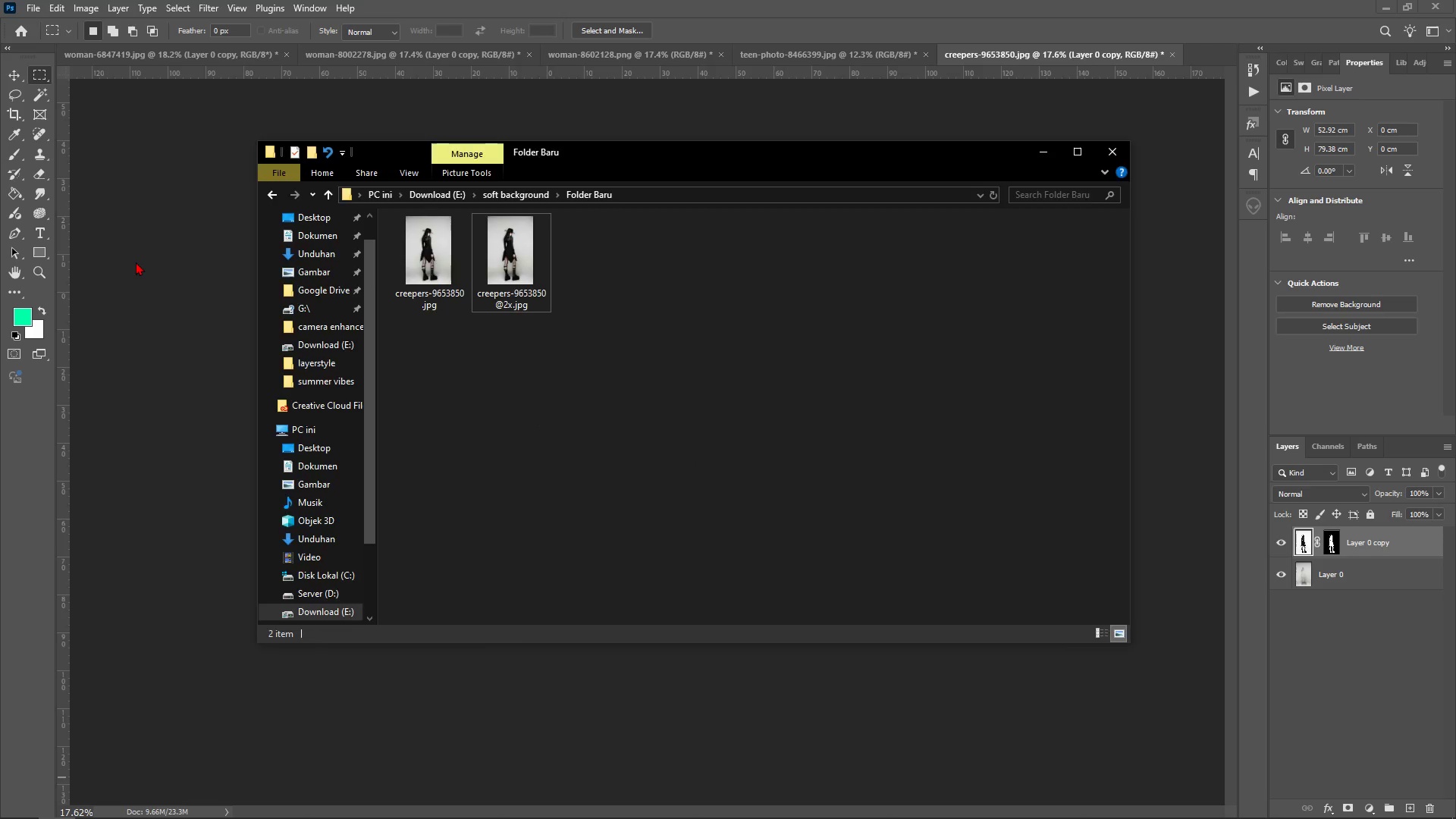 
left_click([141, 262])
 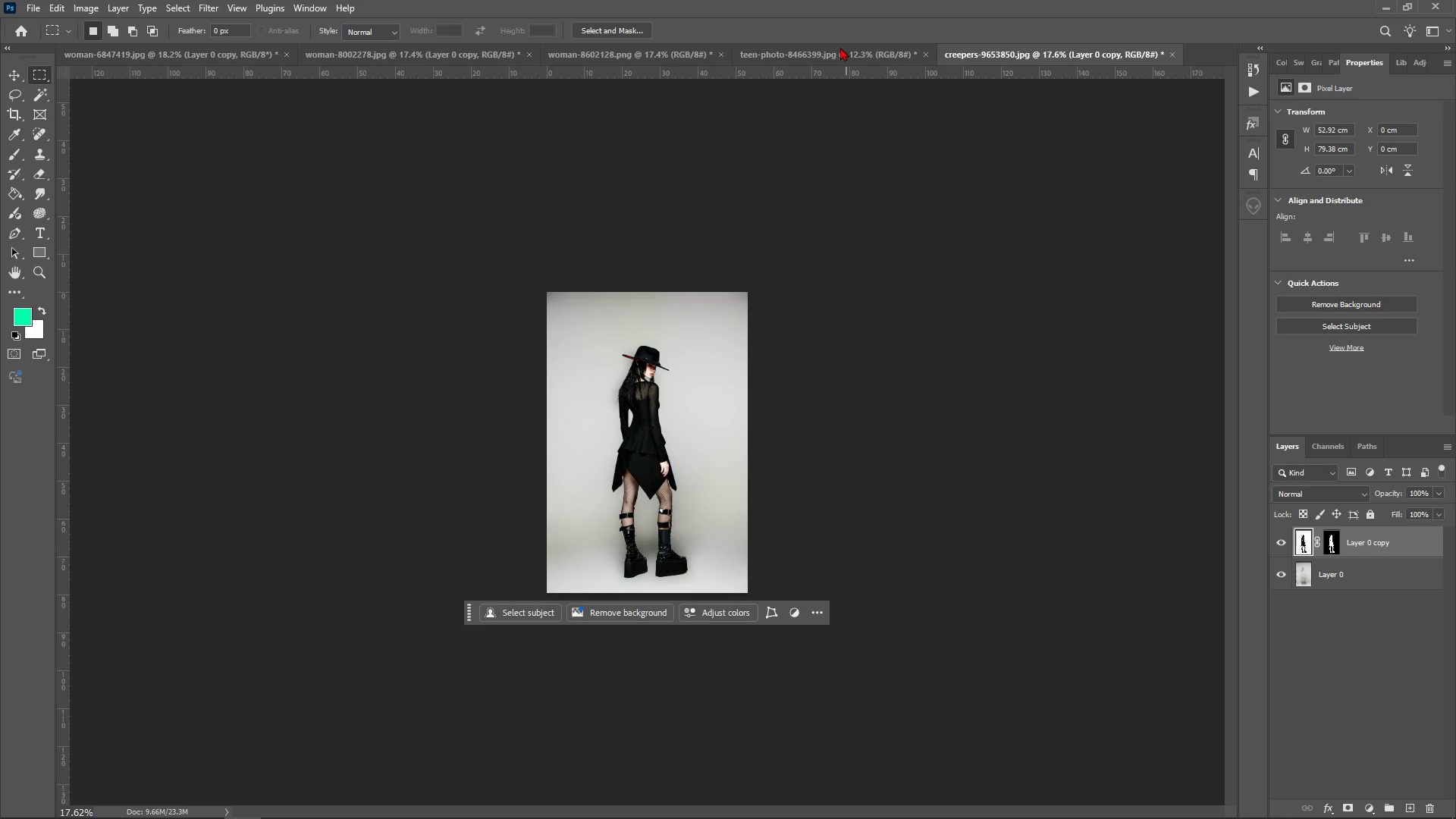 
double_click([834, 55])
 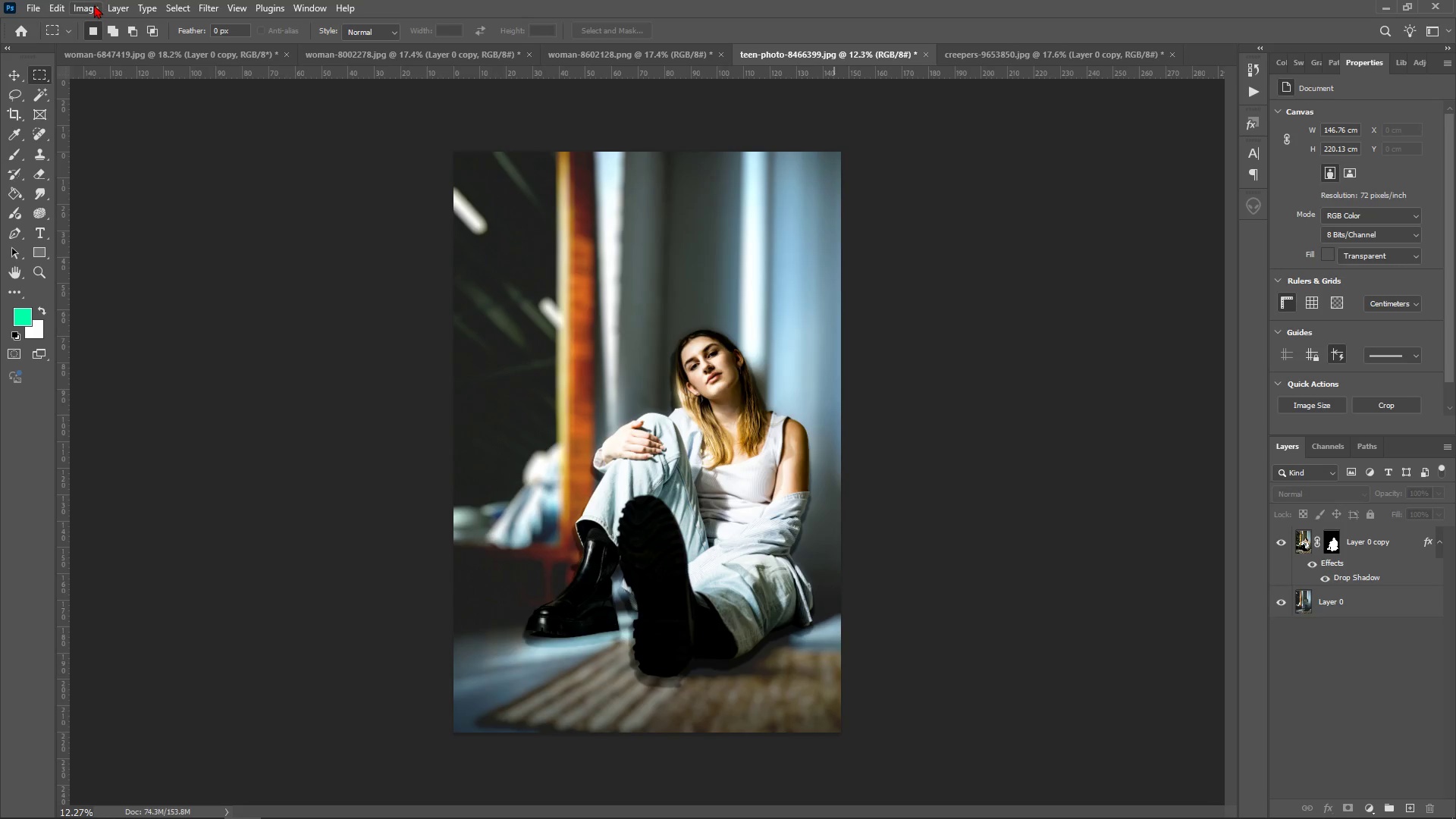 
left_click([94, 5])
 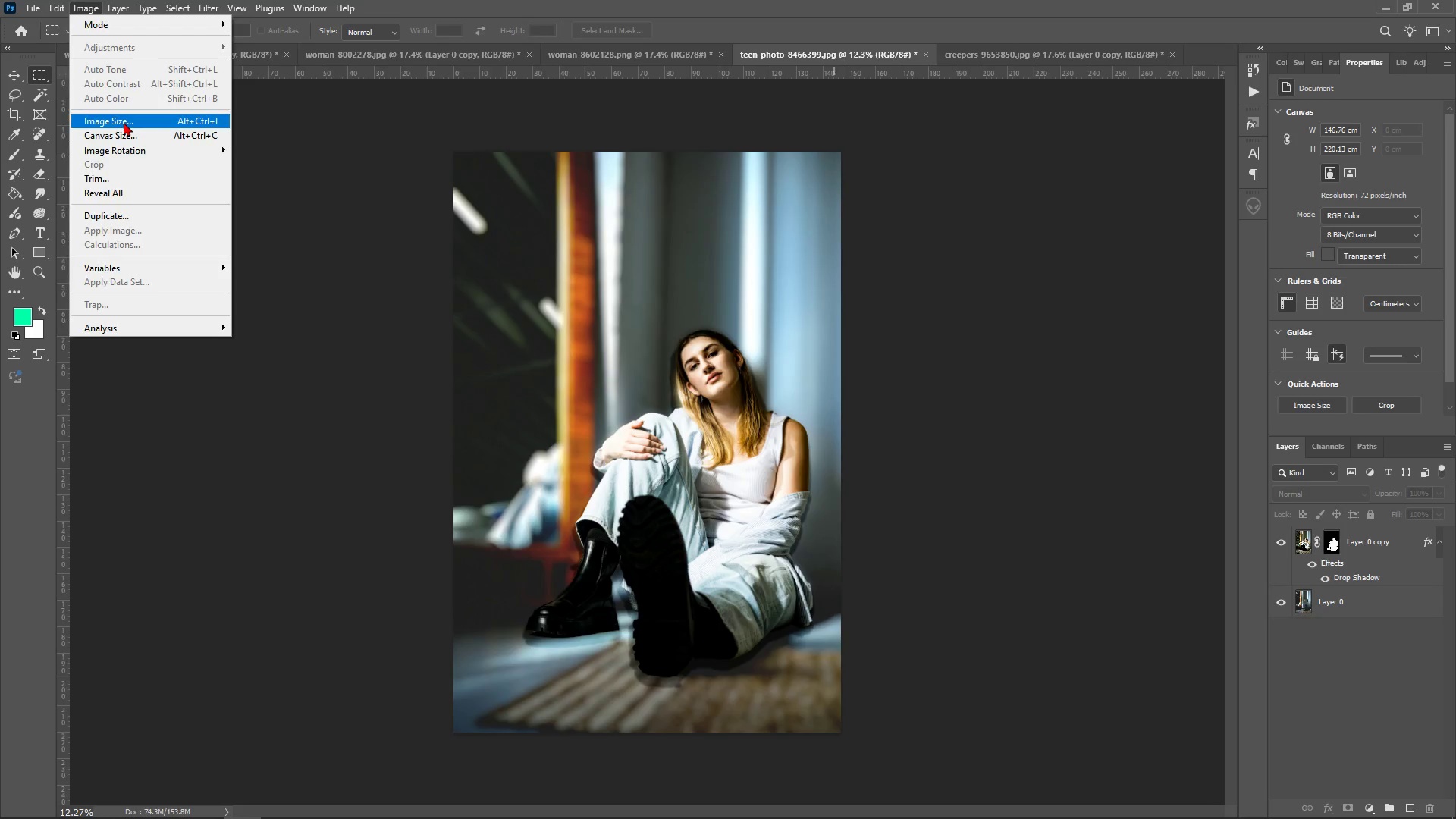 
left_click([124, 122])
 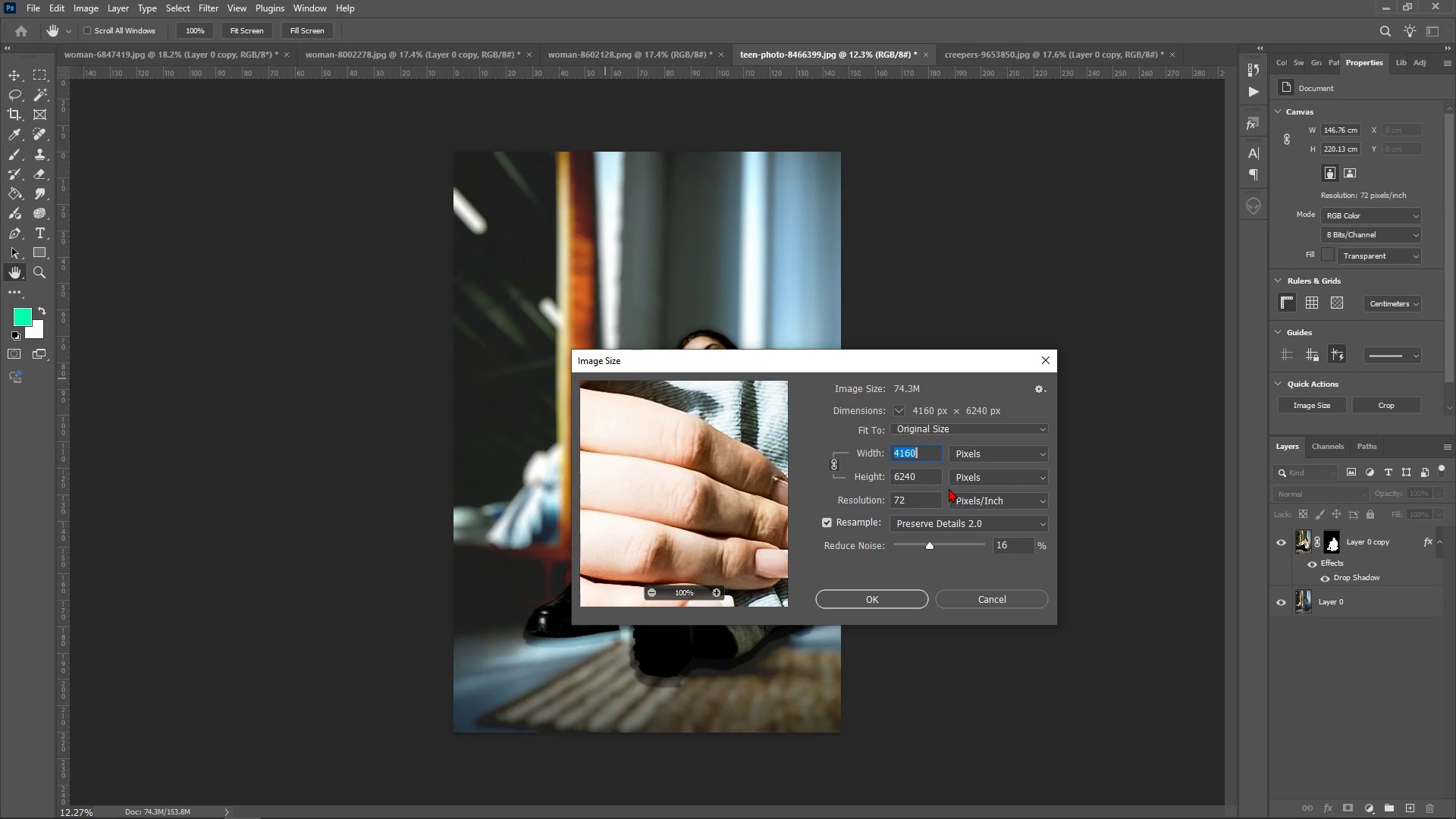 
type(1500)
 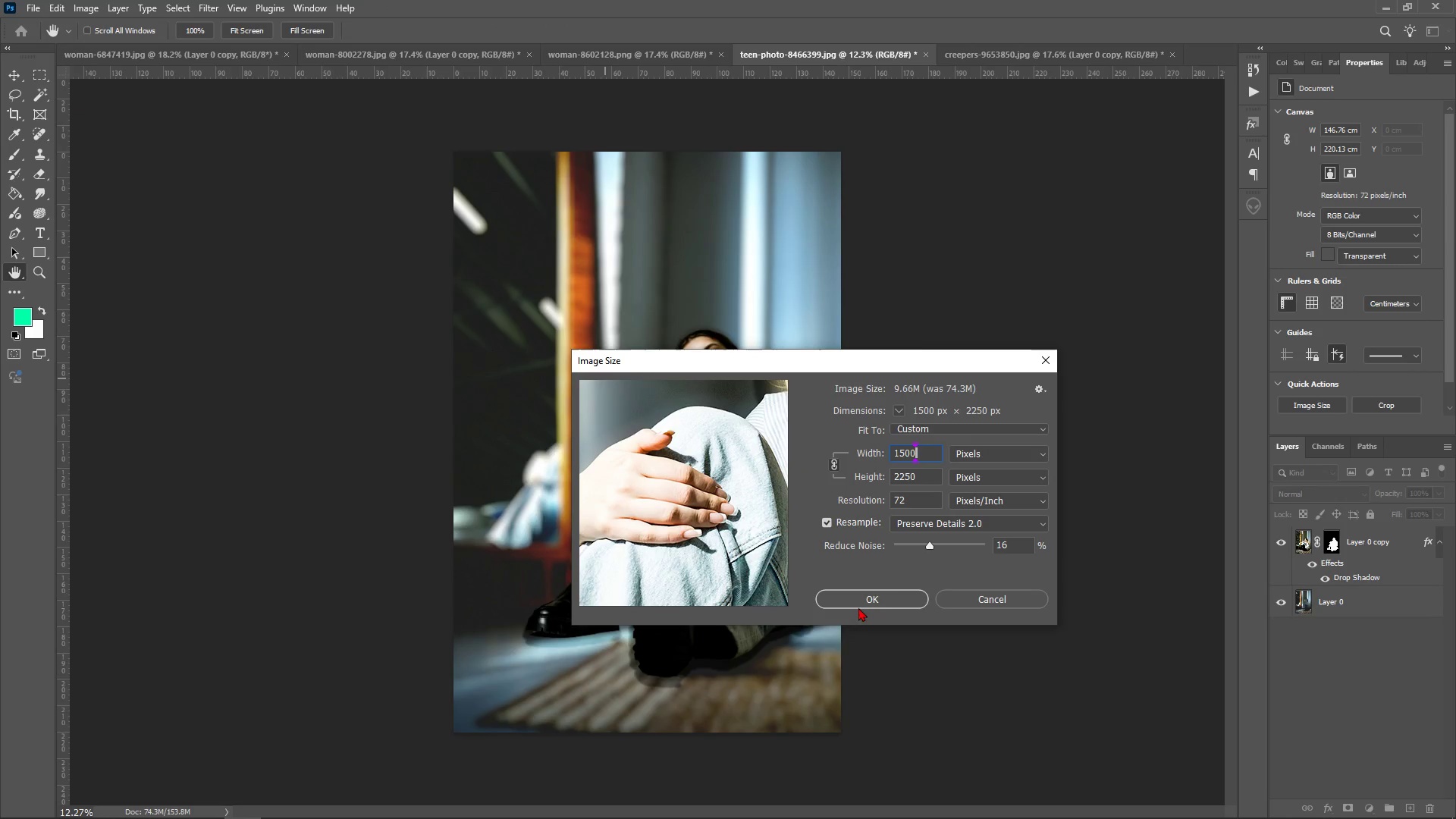 
left_click([878, 598])
 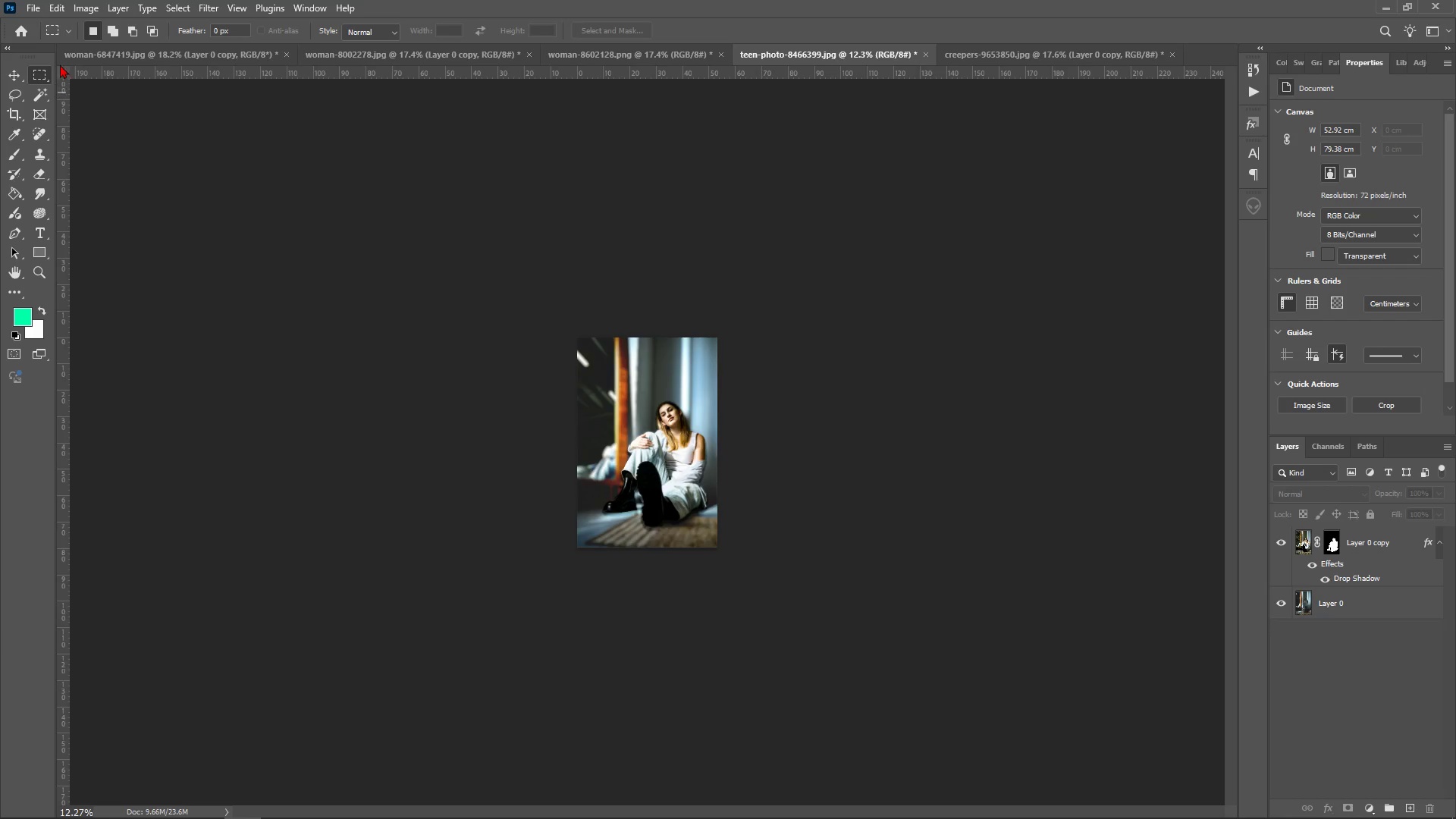 
left_click([35, 3])
 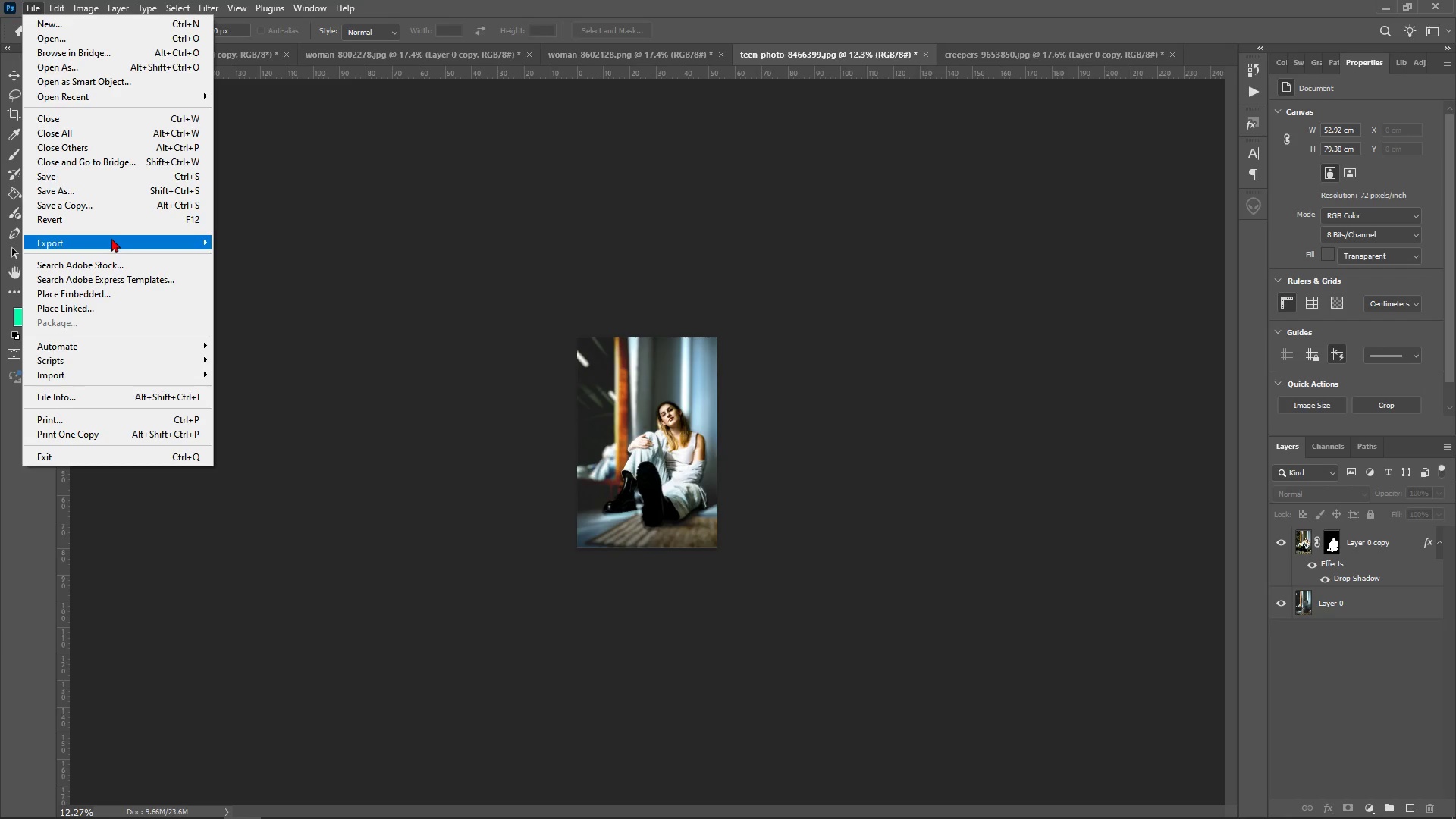 
left_click([111, 238])
 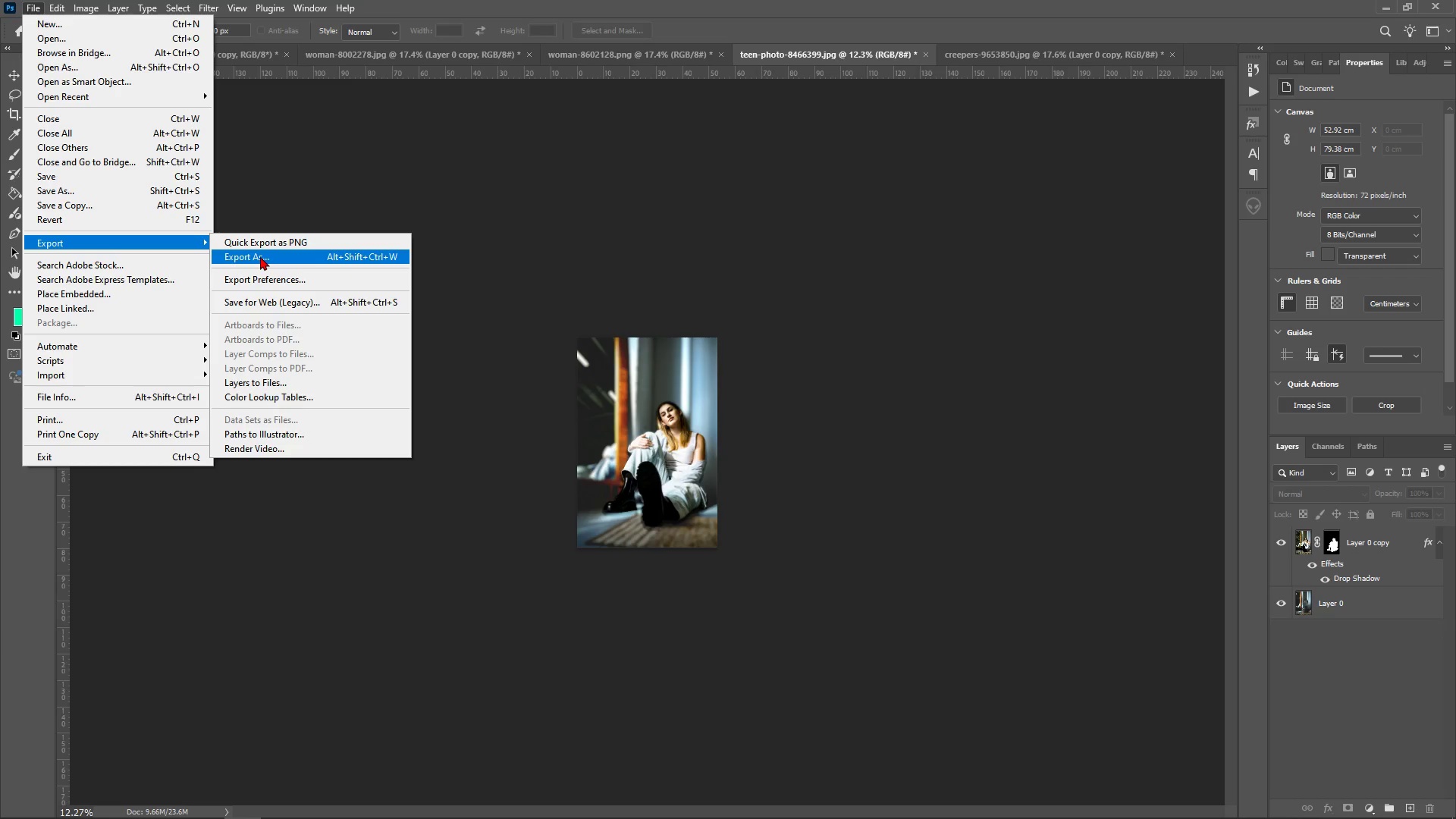 
left_click([260, 256])
 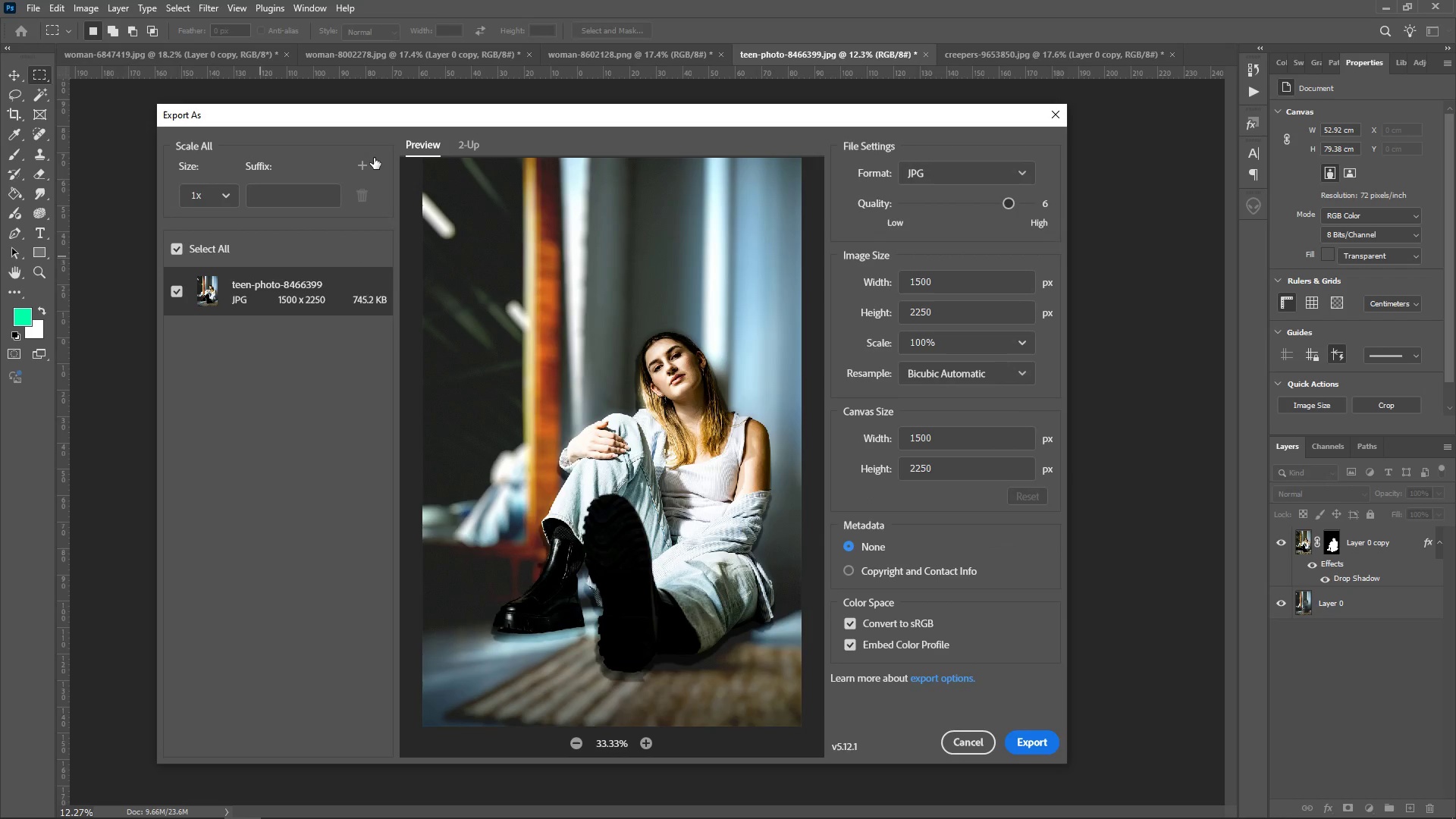 
left_click([362, 160])
 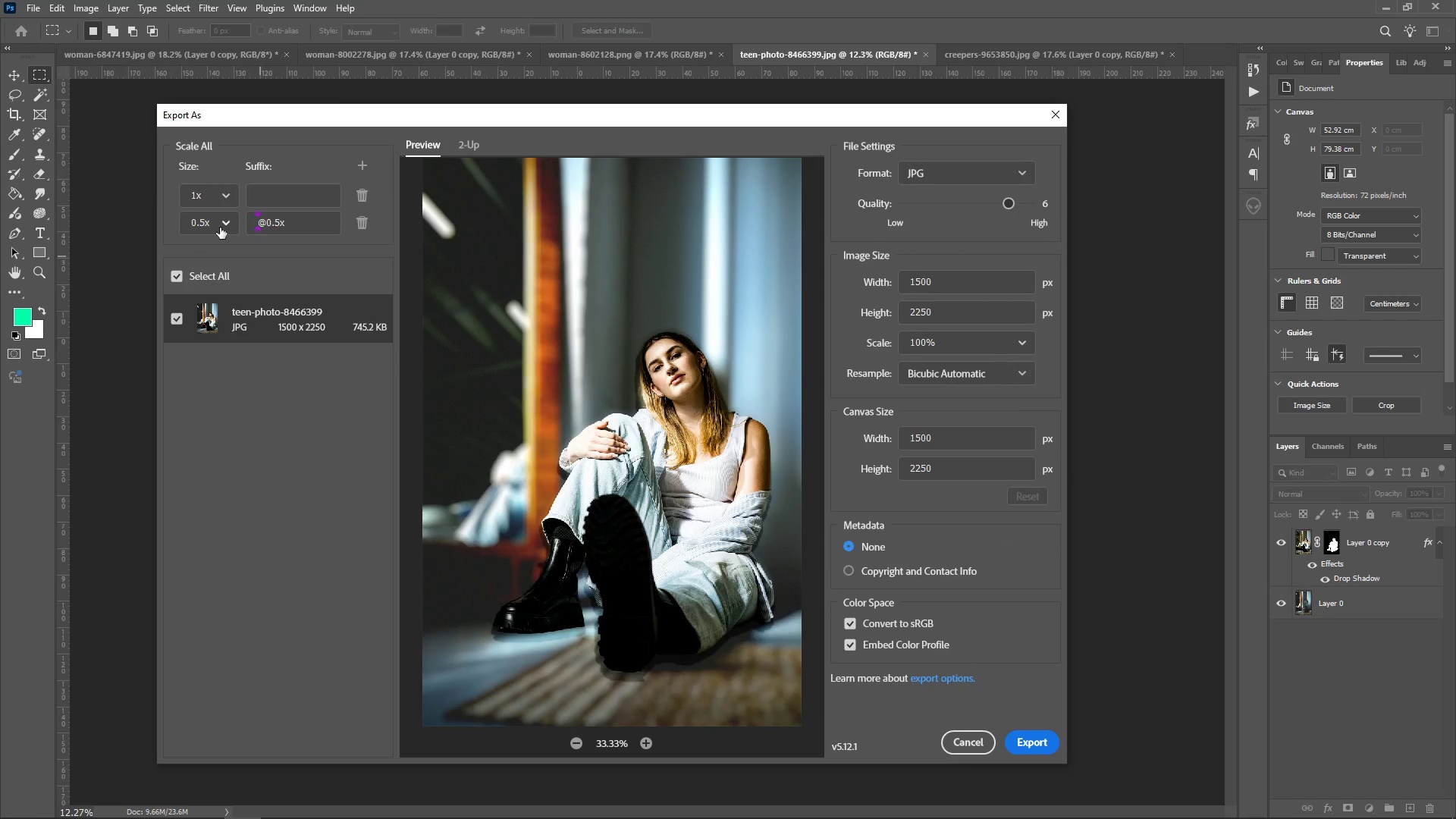 
left_click([220, 228])
 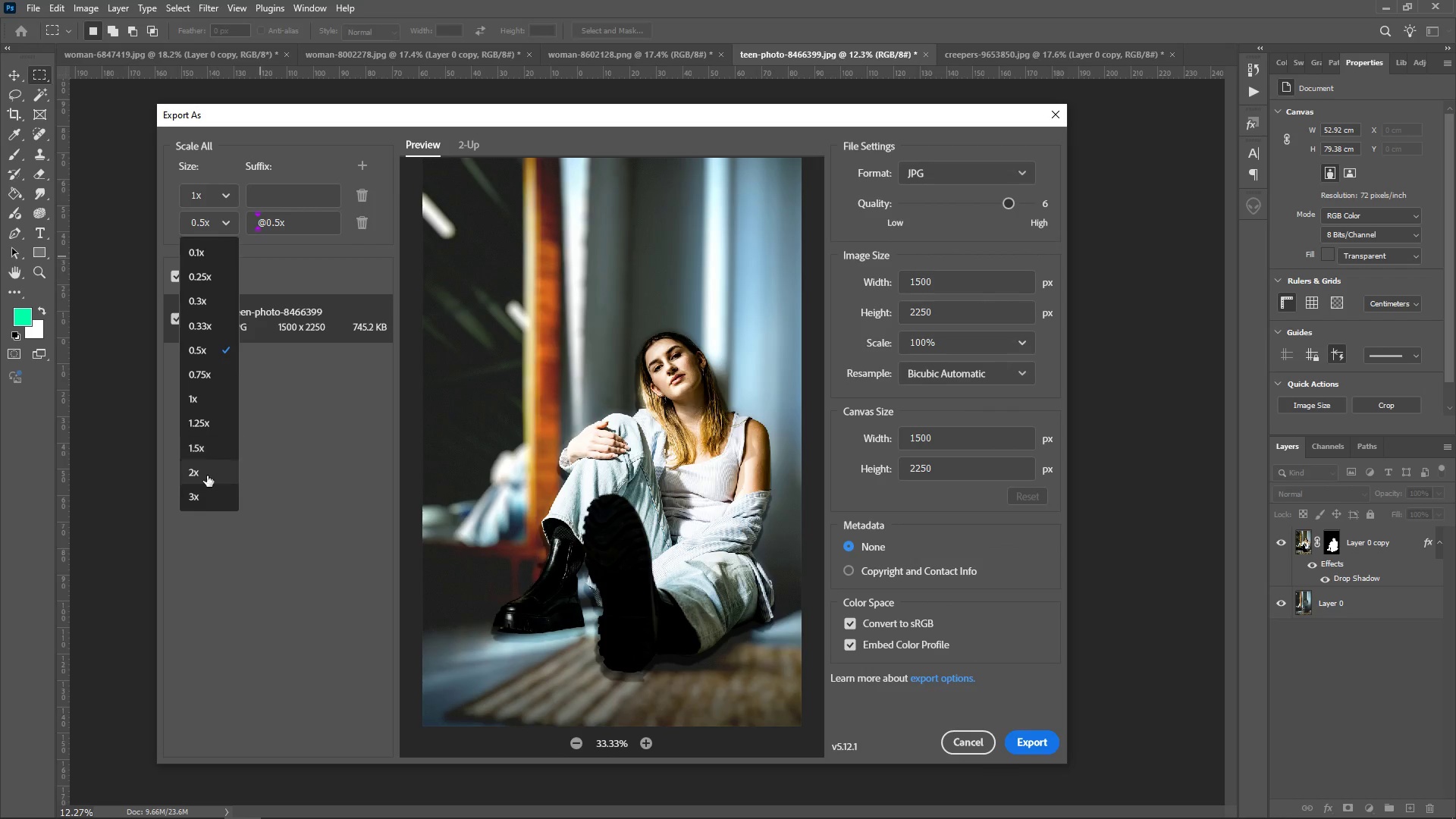 
left_click([207, 475])
 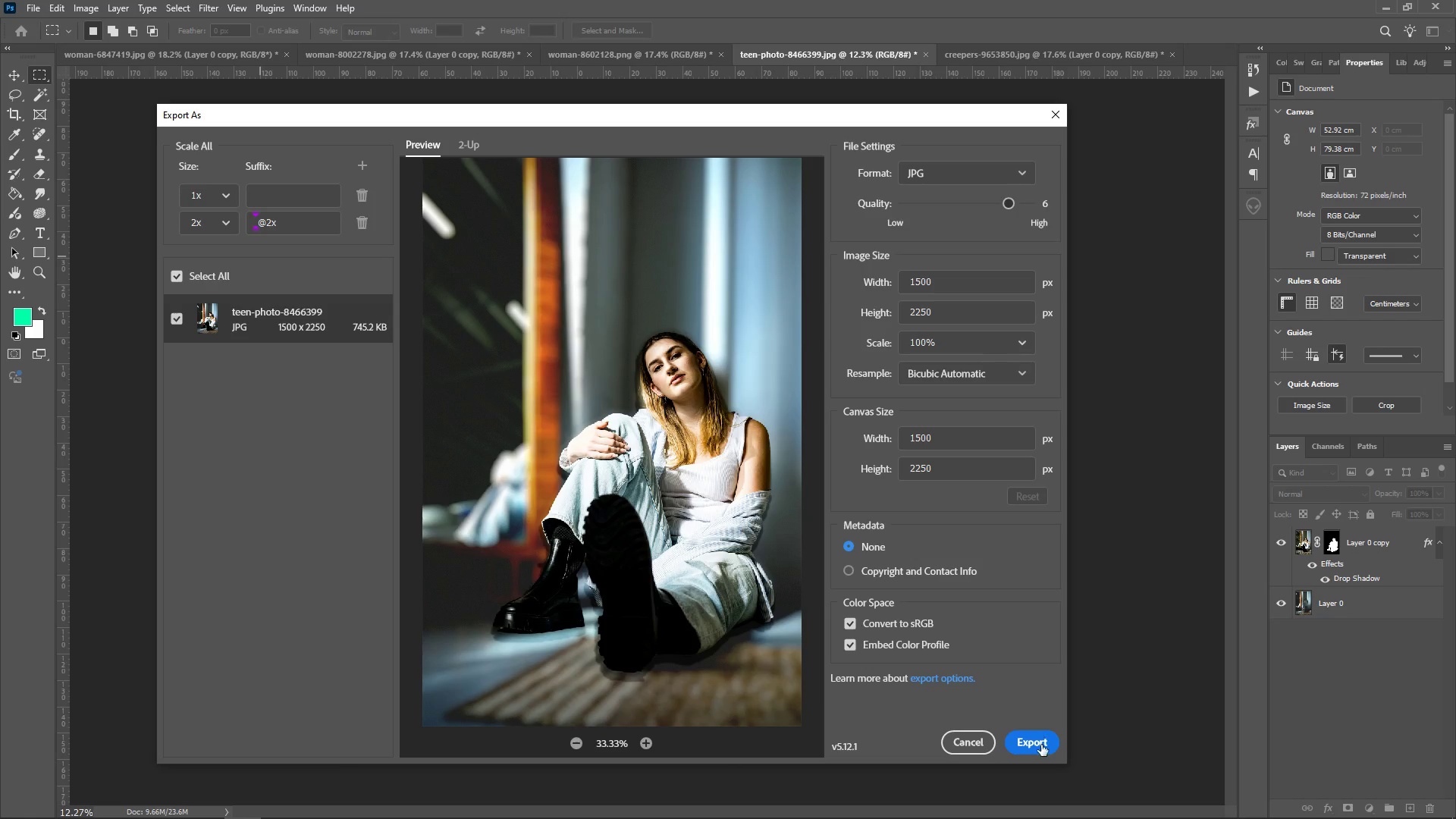 
left_click([1042, 745])
 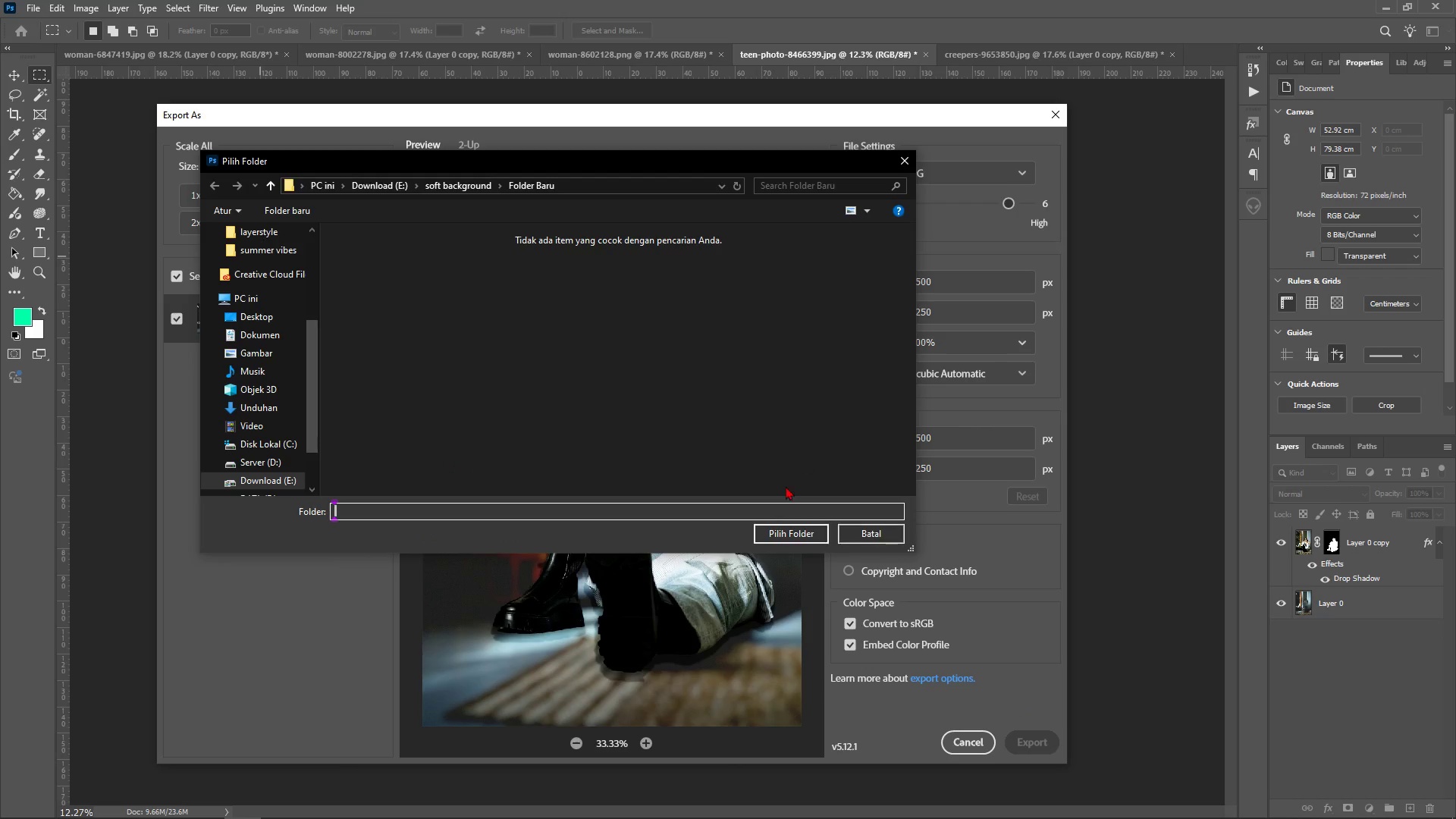 
left_click([773, 526])
 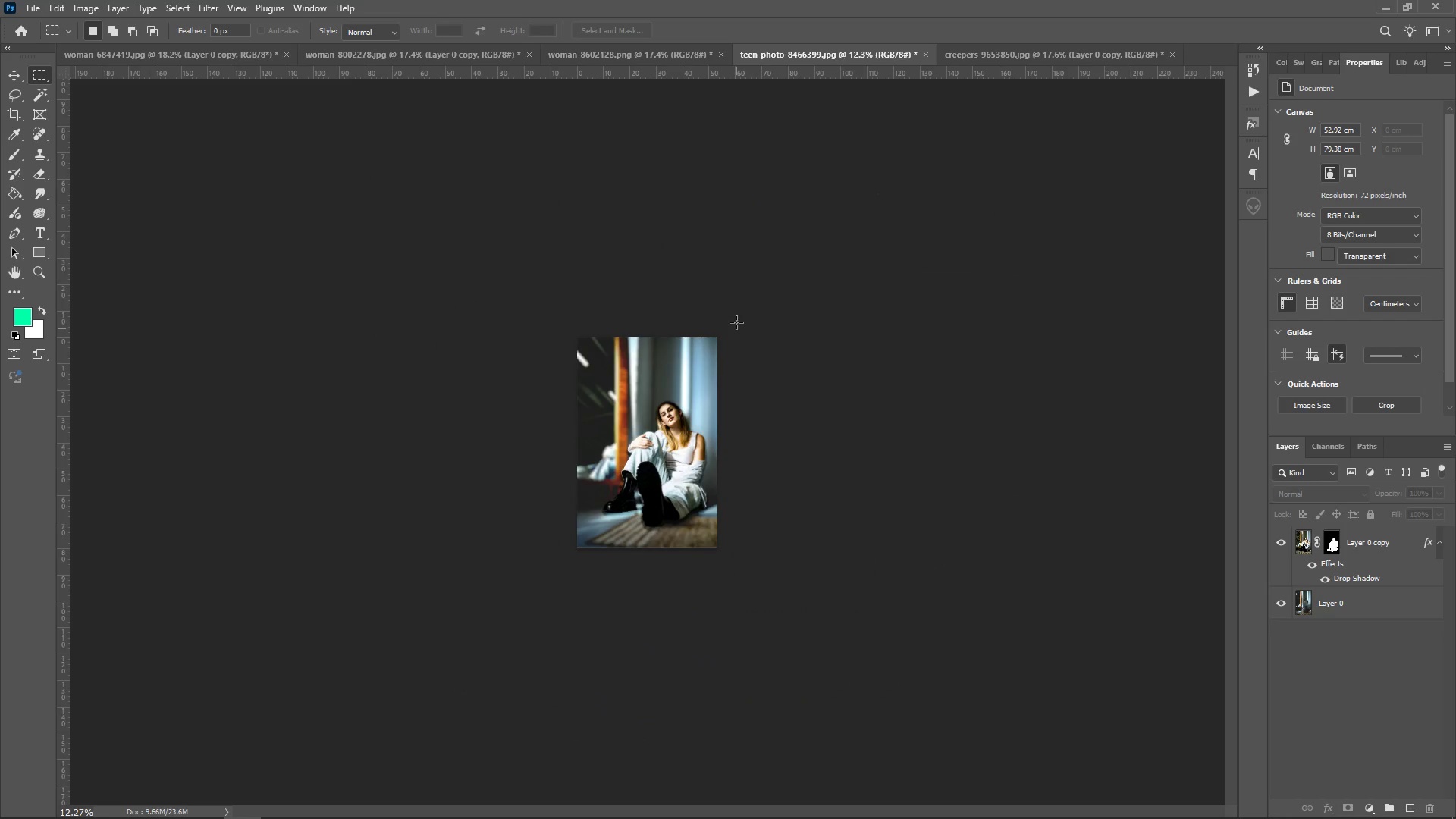 
left_click([610, 52])
 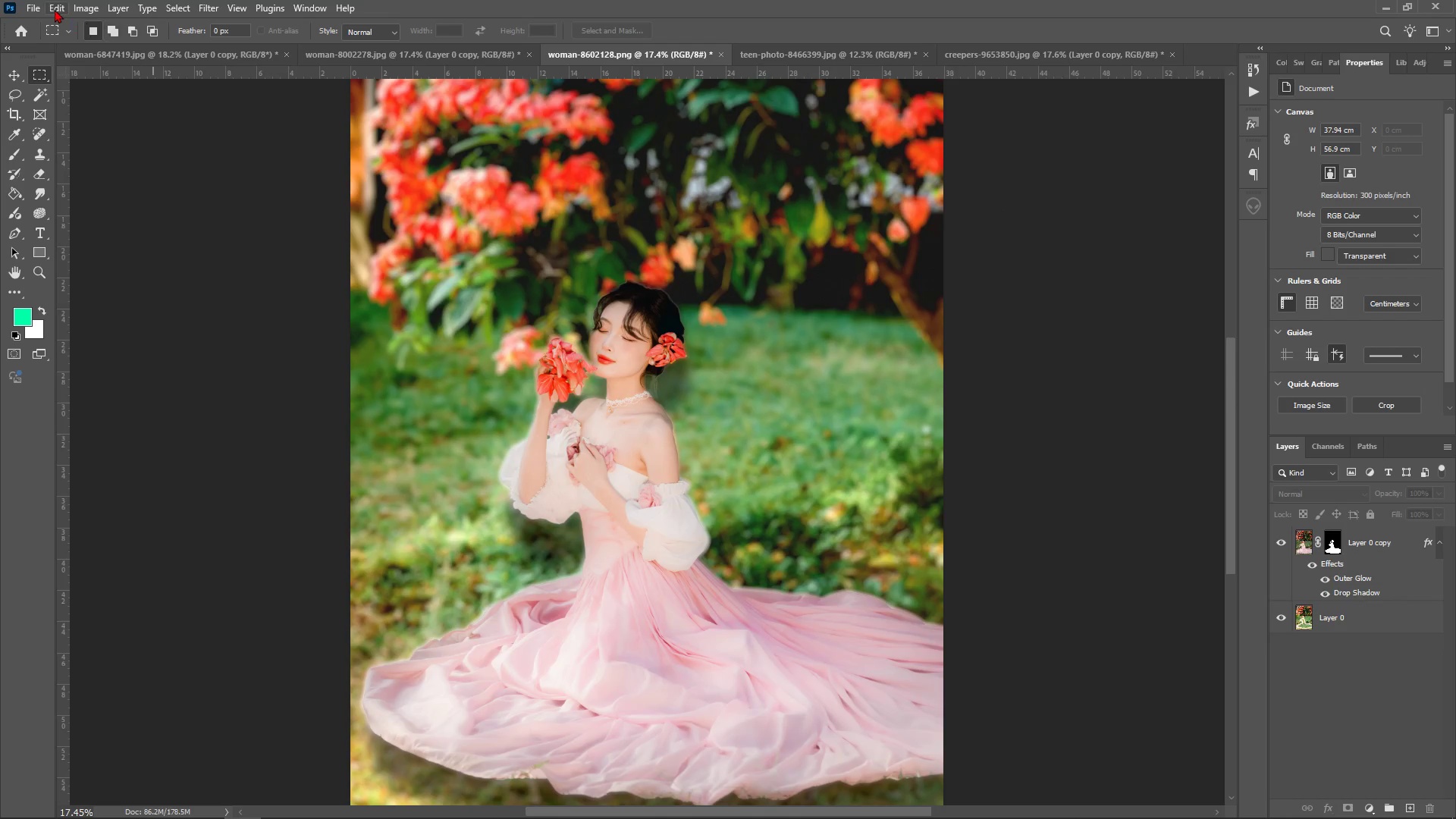 
left_click([40, 6])
 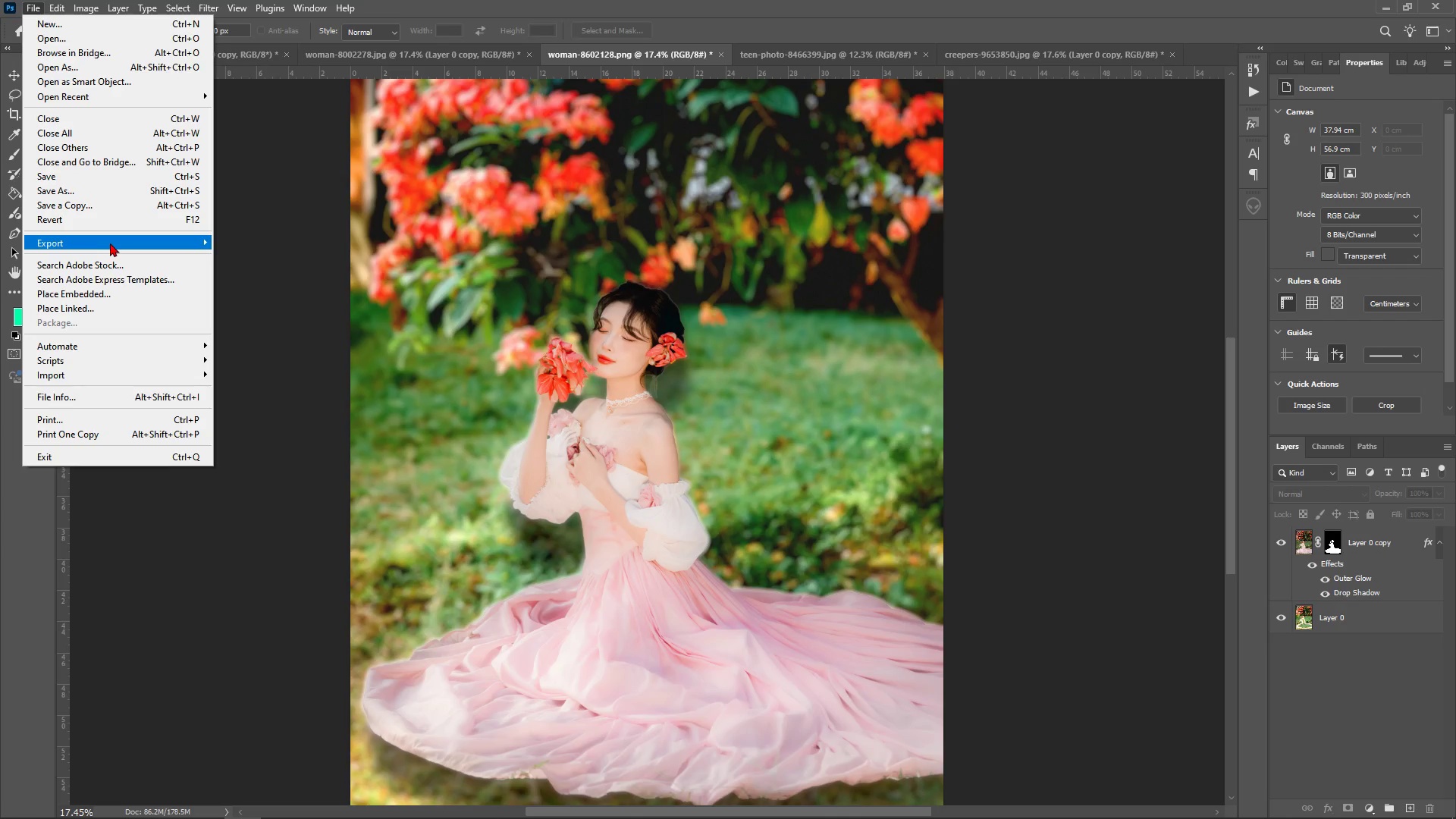 
left_click([111, 243])
 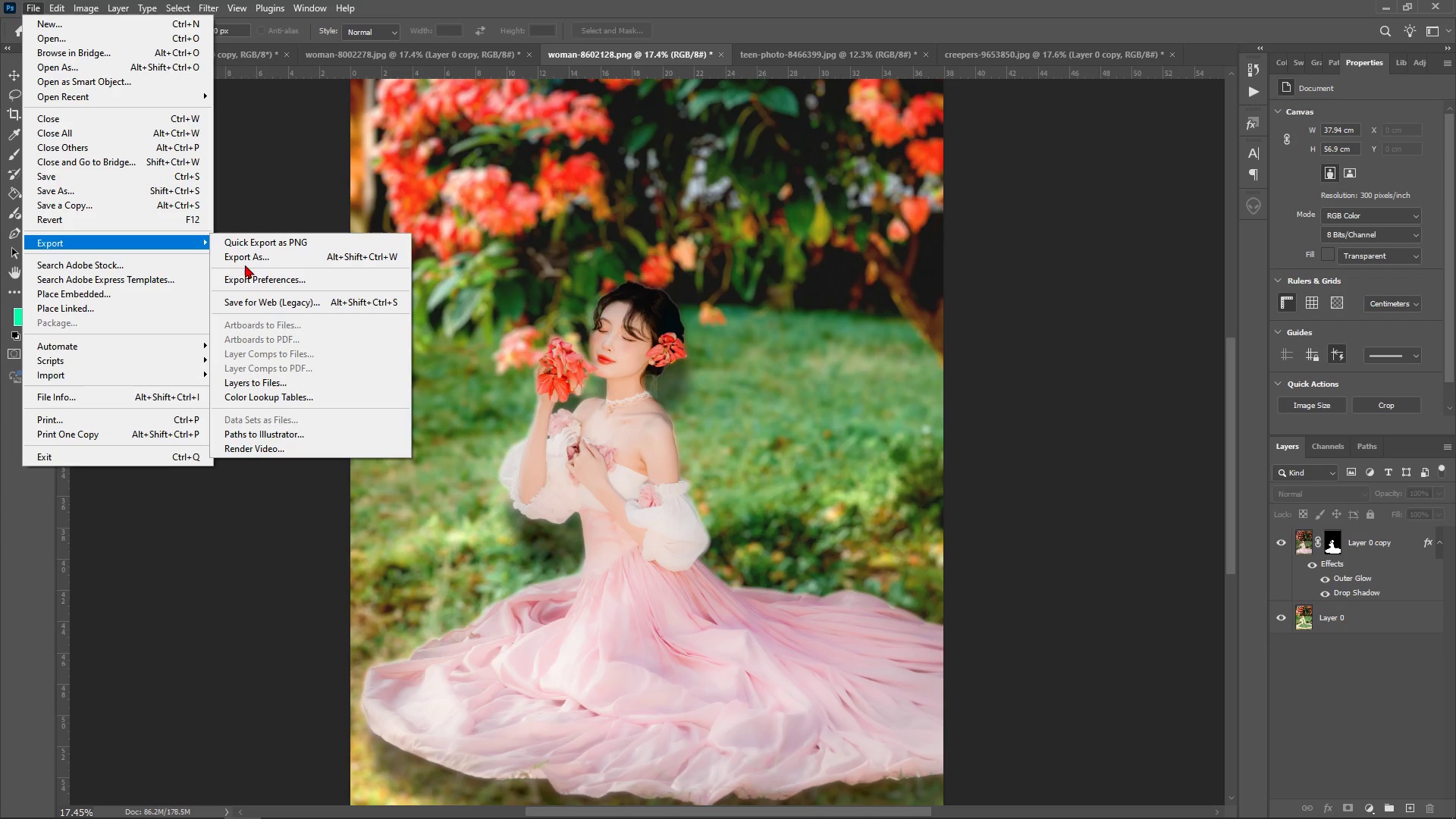 
left_click_drag(start_coordinate=[245, 265], to_coordinate=[243, 259])
 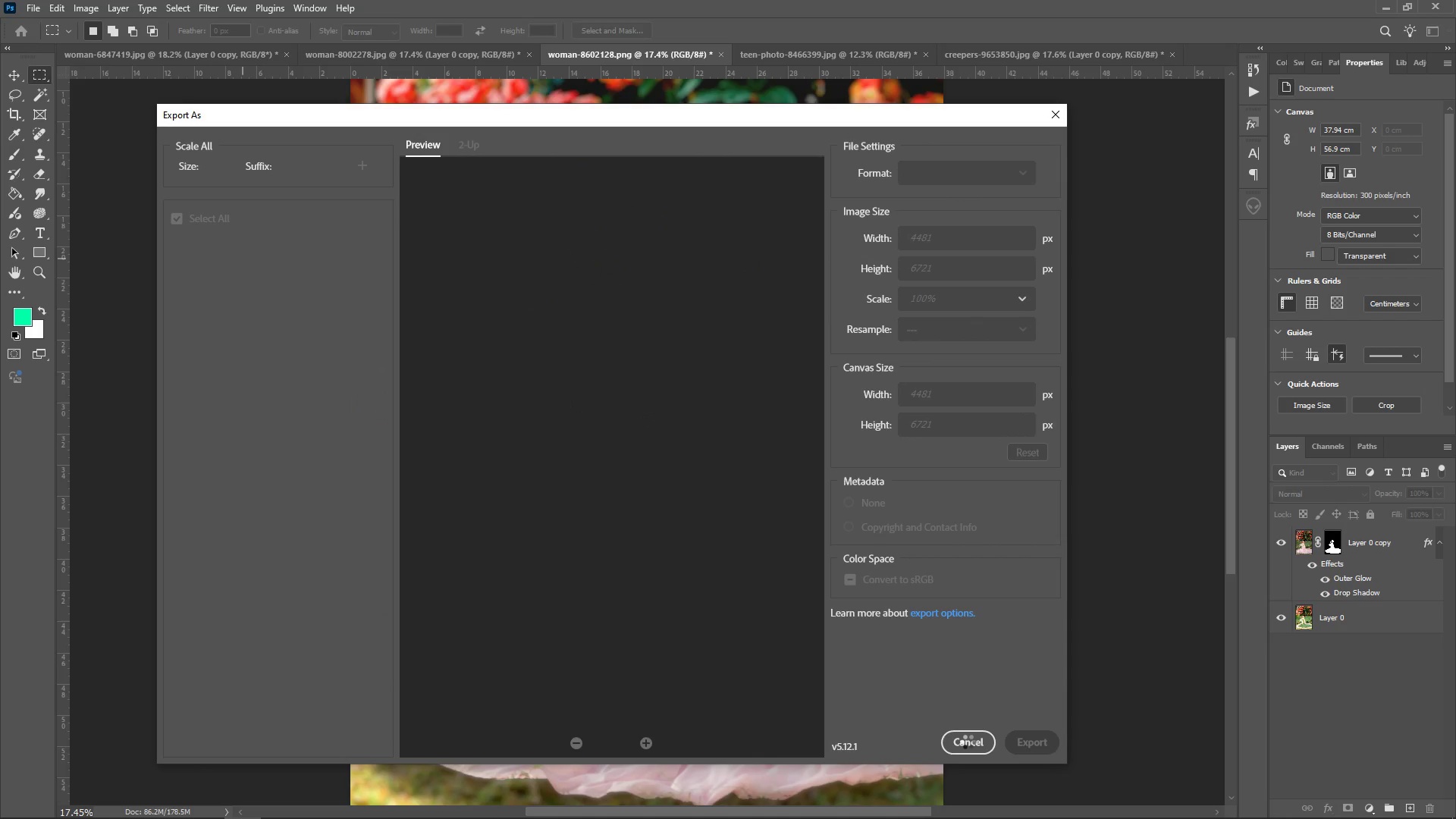 
wait(7.04)
 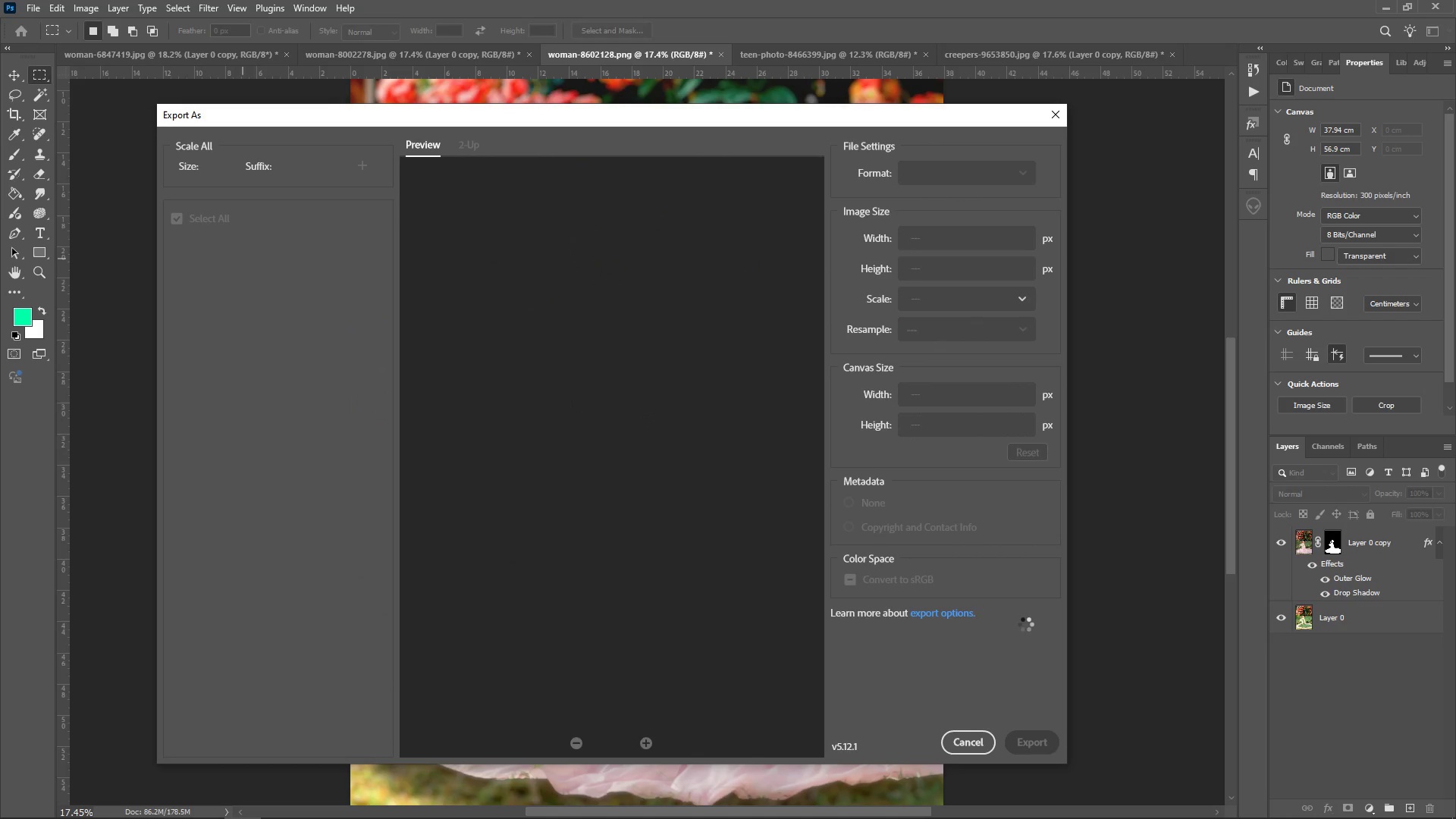 
left_click([979, 748])
 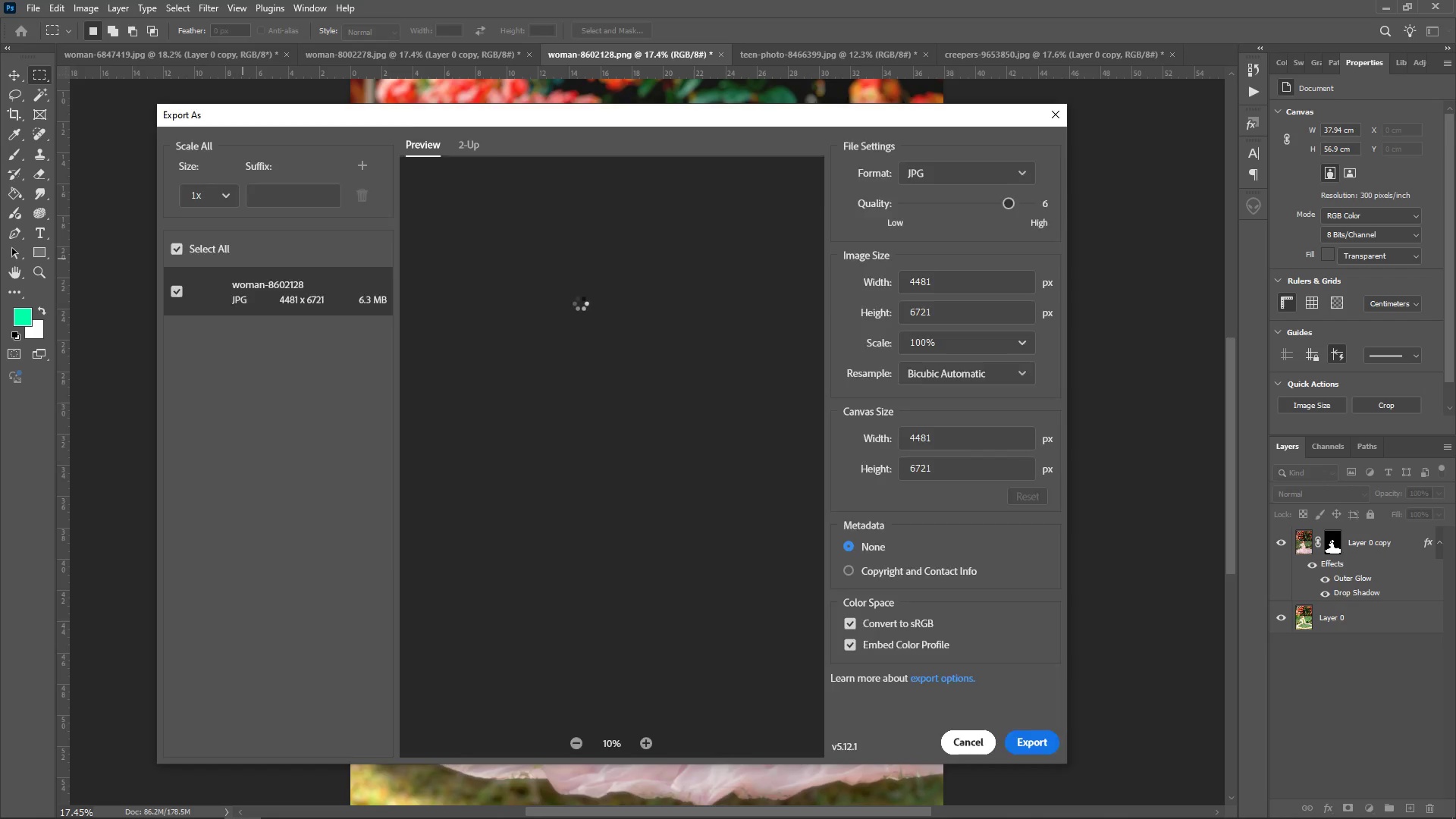 
wait(5.88)
 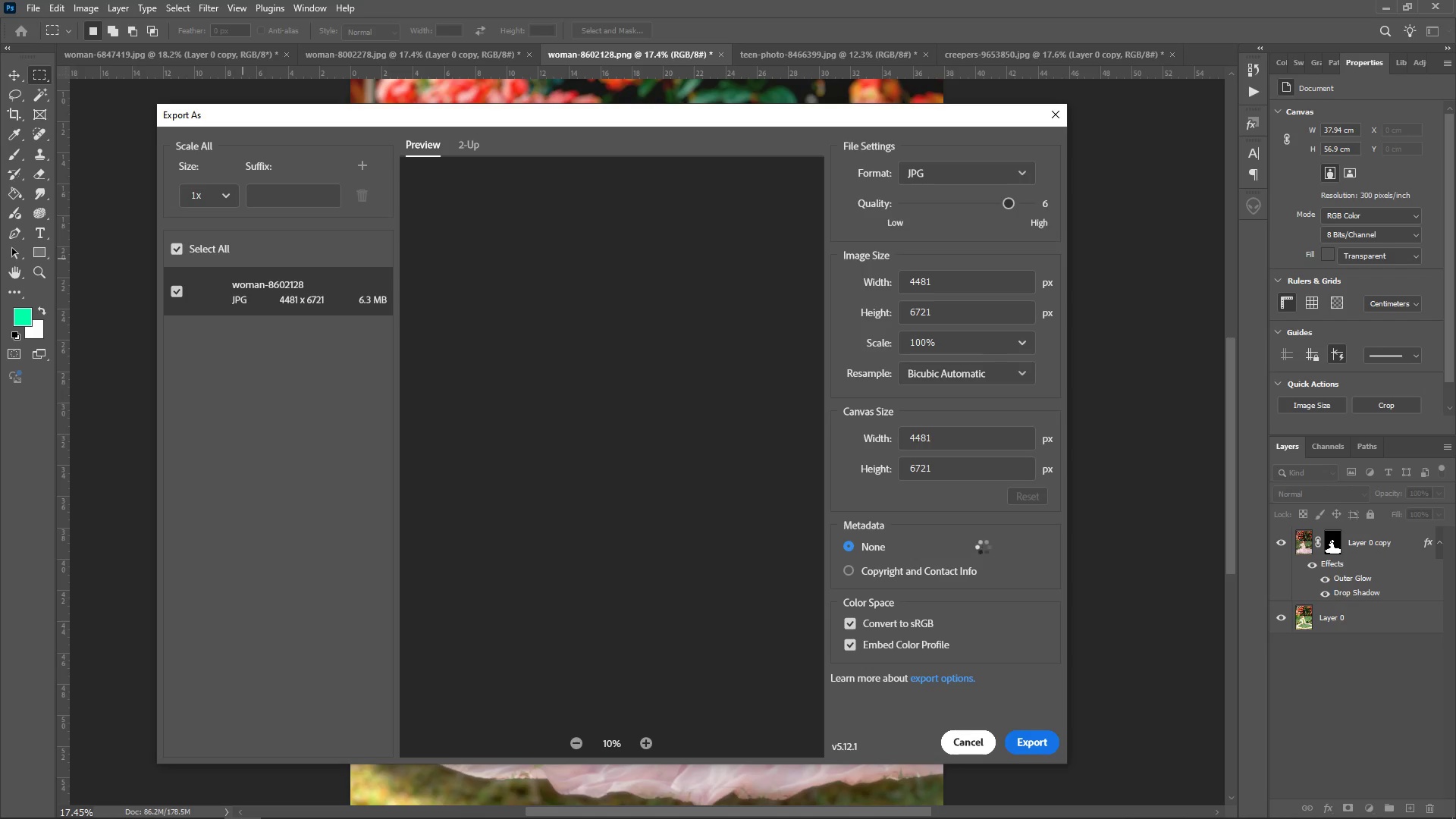 
left_click([73, 10])
 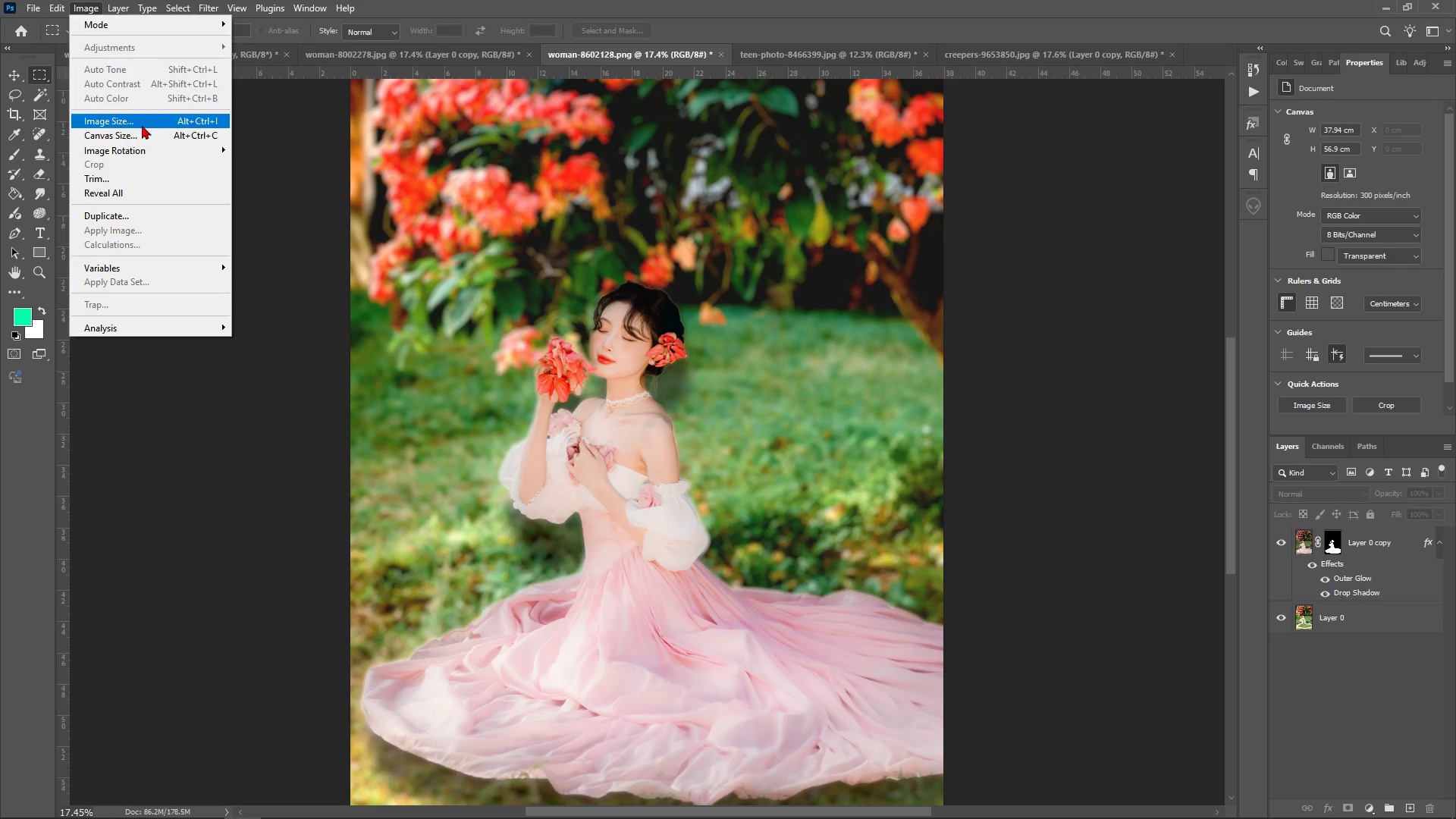 
left_click([140, 122])
 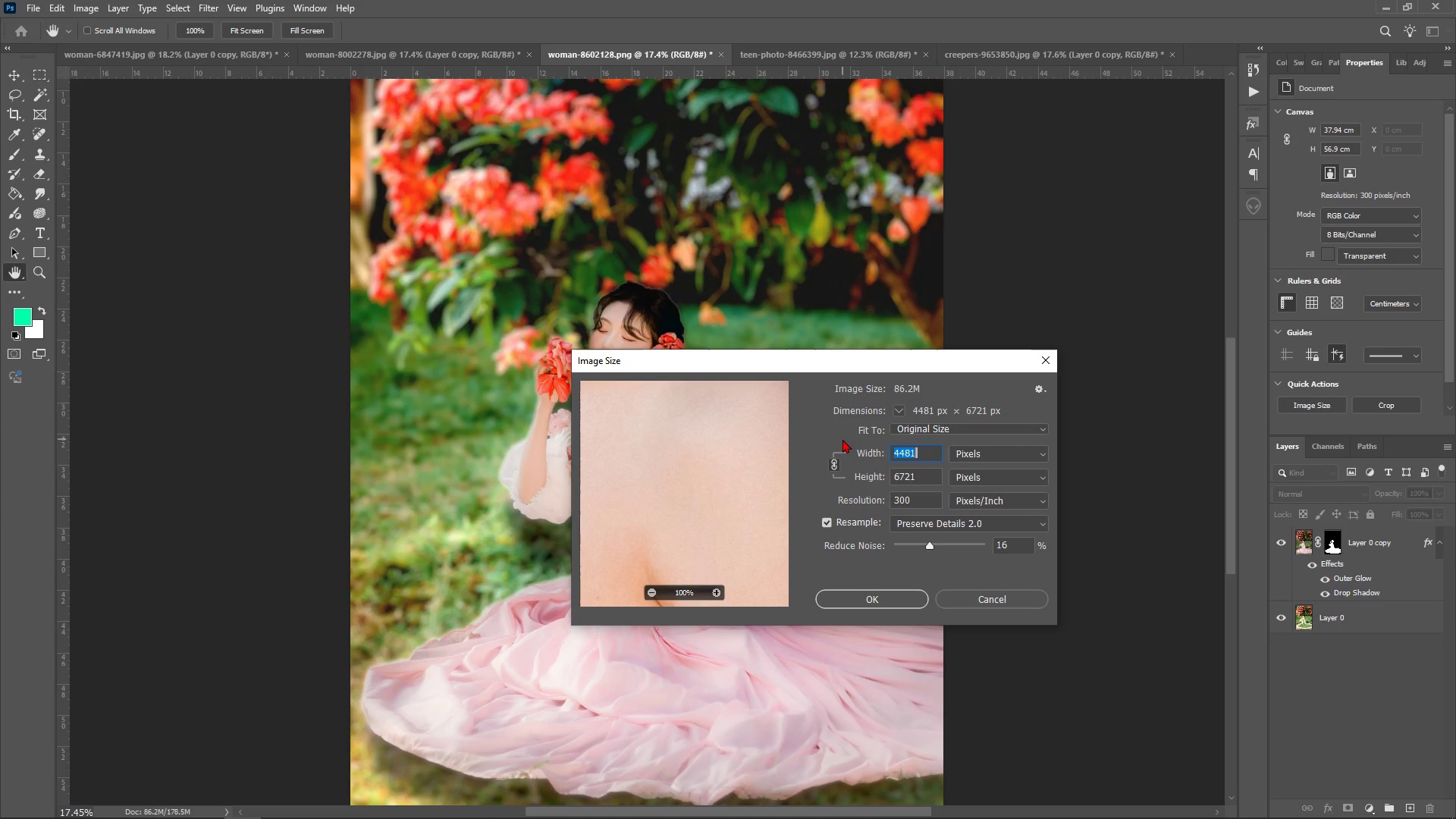 
type(1500)
 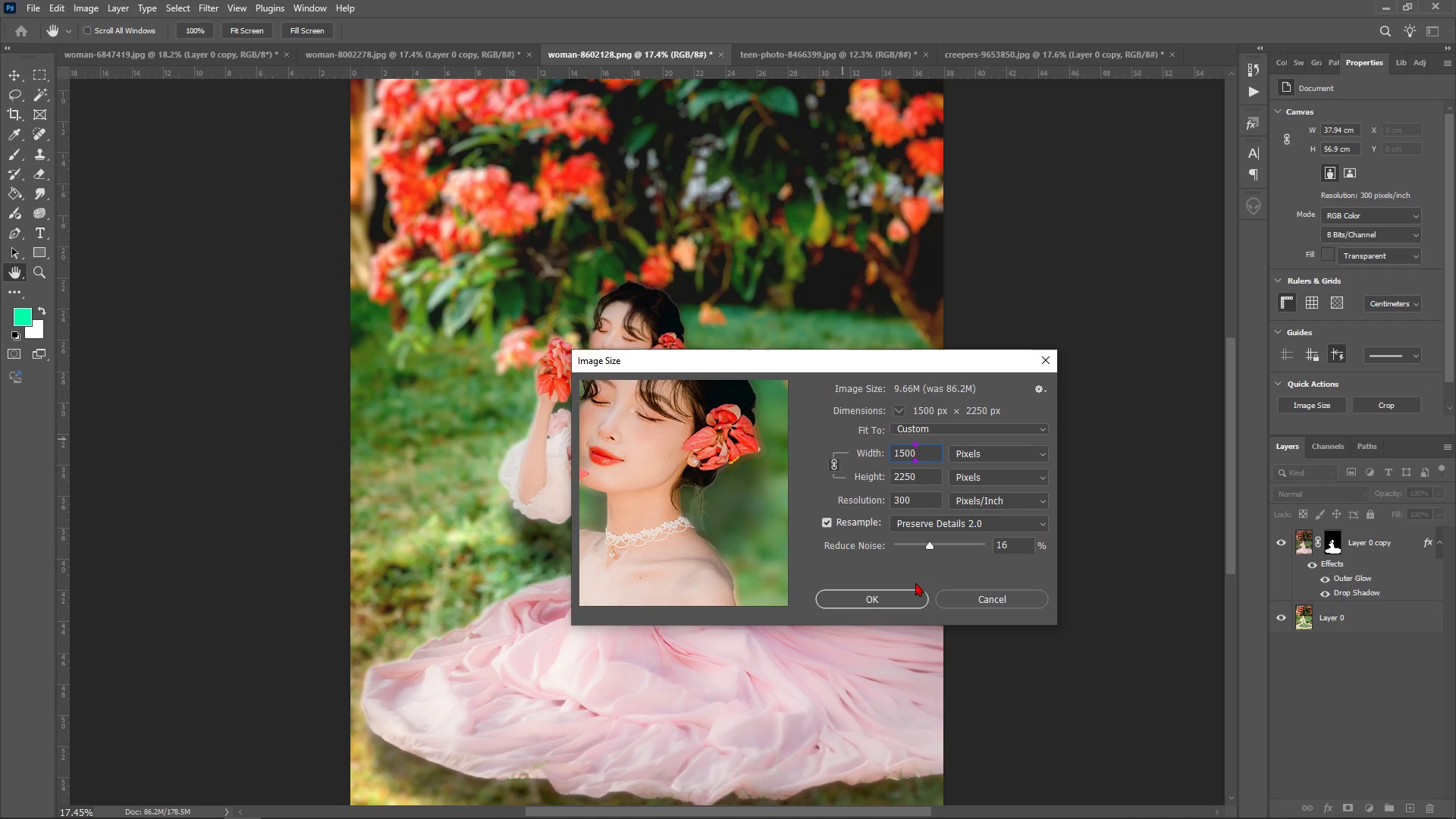 
wait(6.78)
 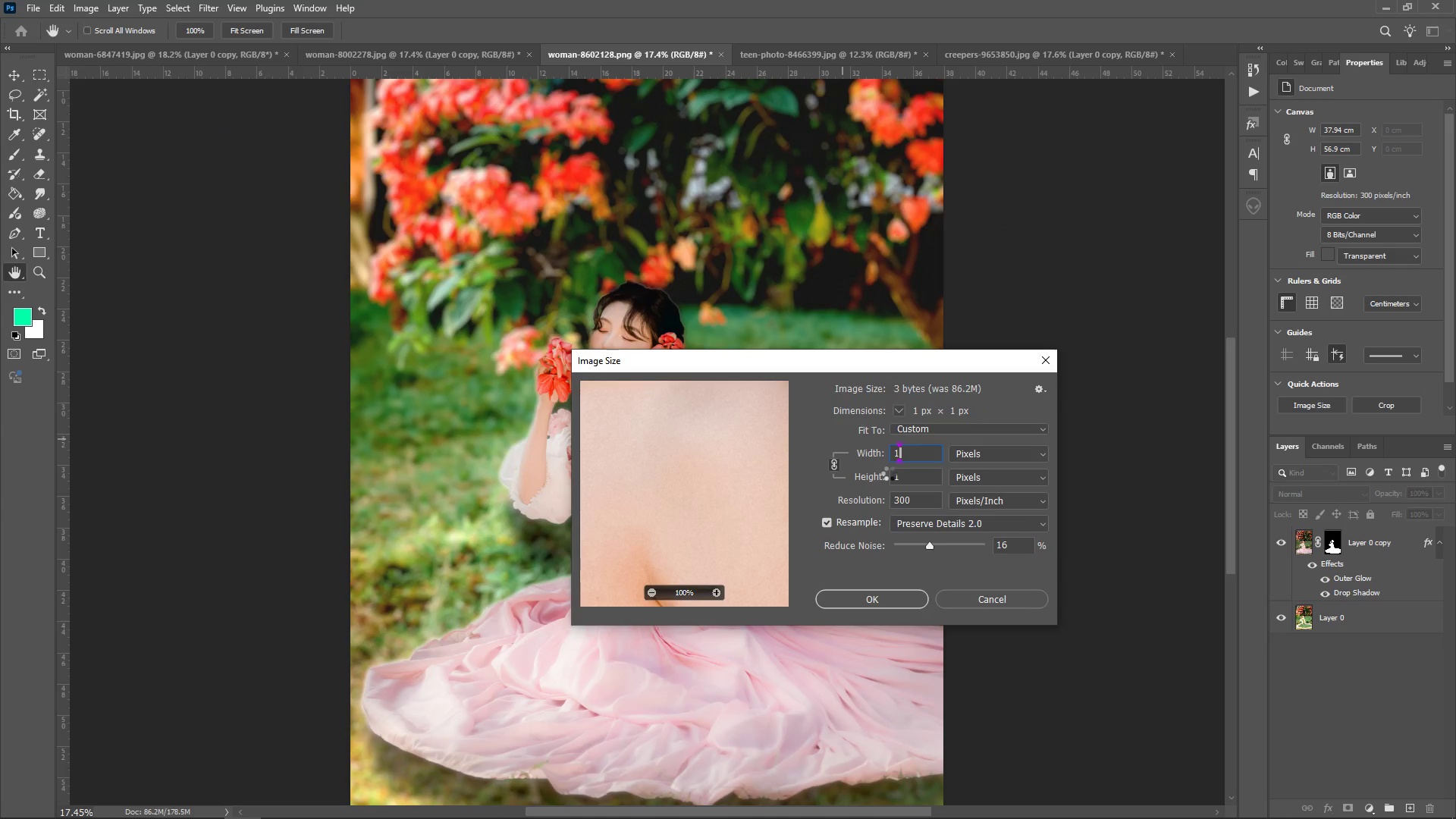 
left_click([902, 597])
 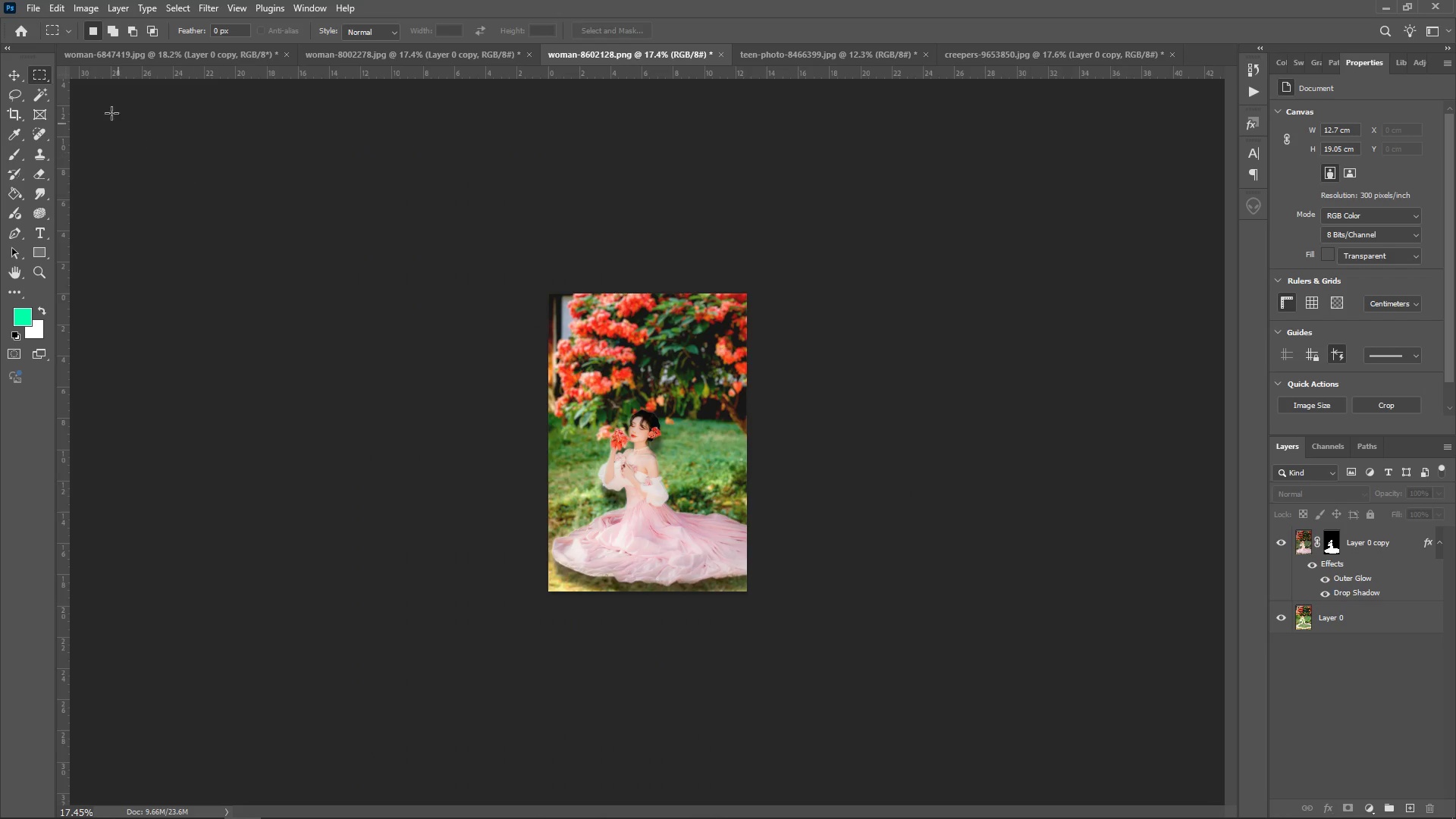 
wait(5.09)
 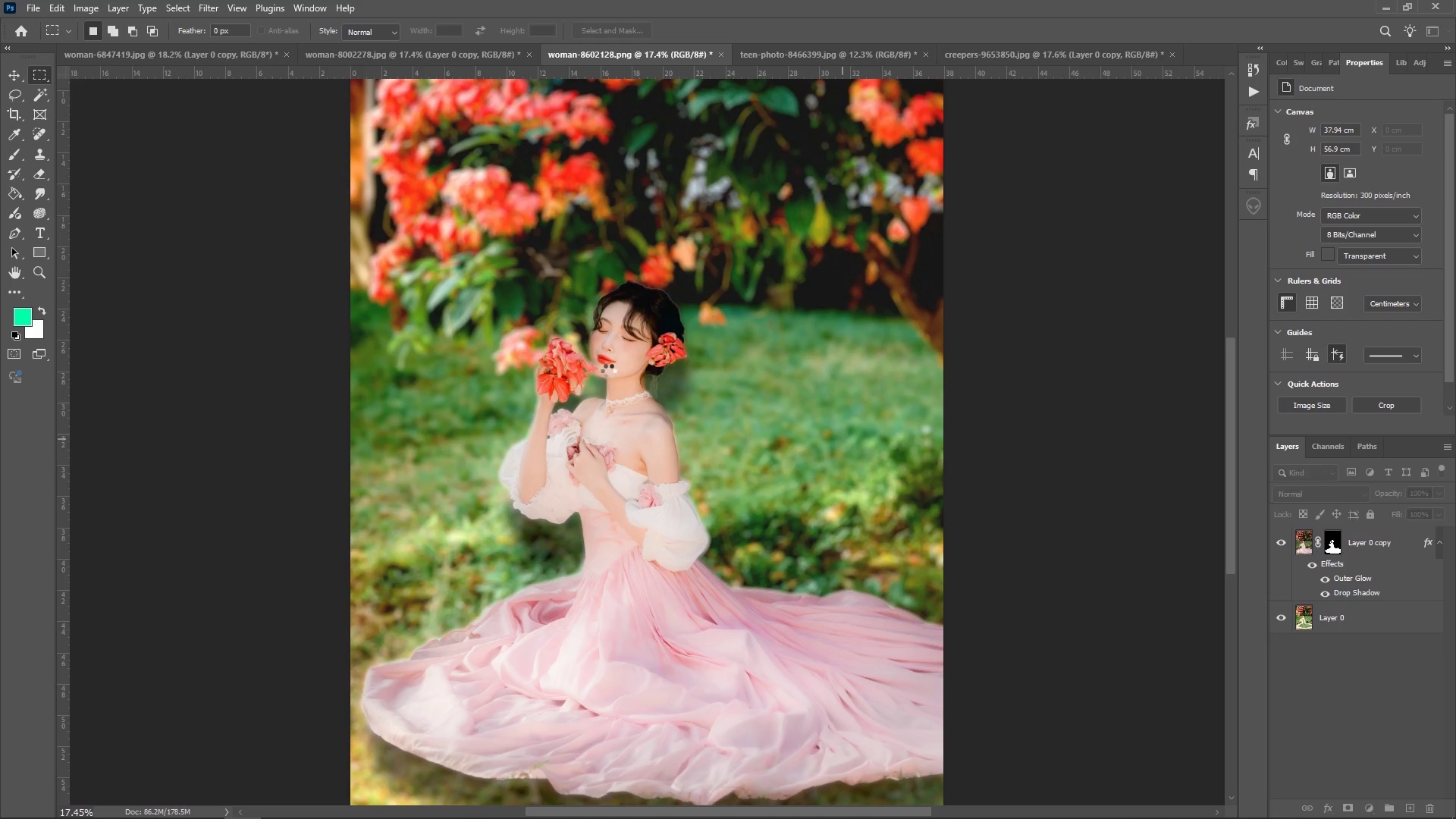 
left_click([37, 6])
 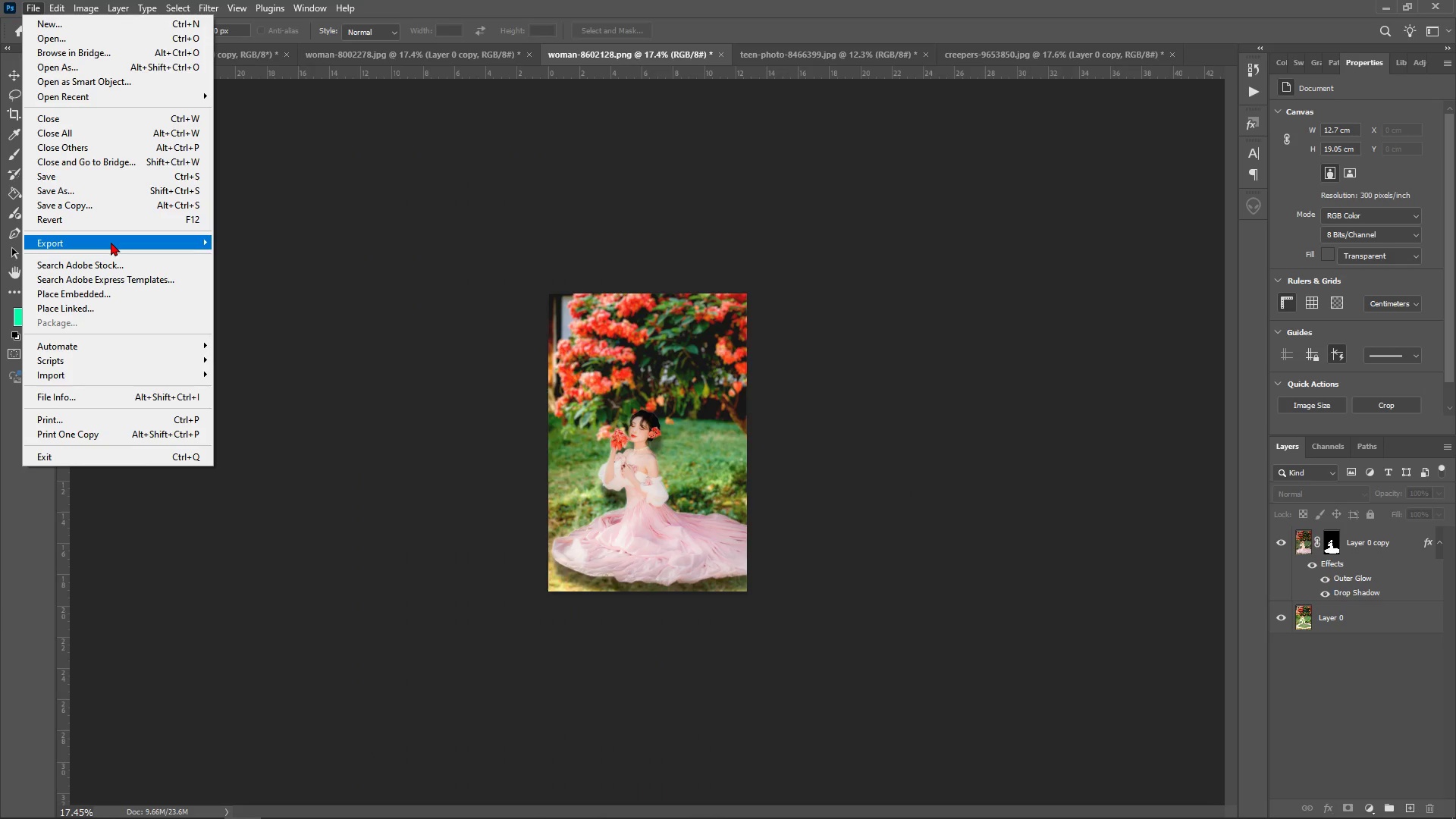 
left_click([111, 242])
 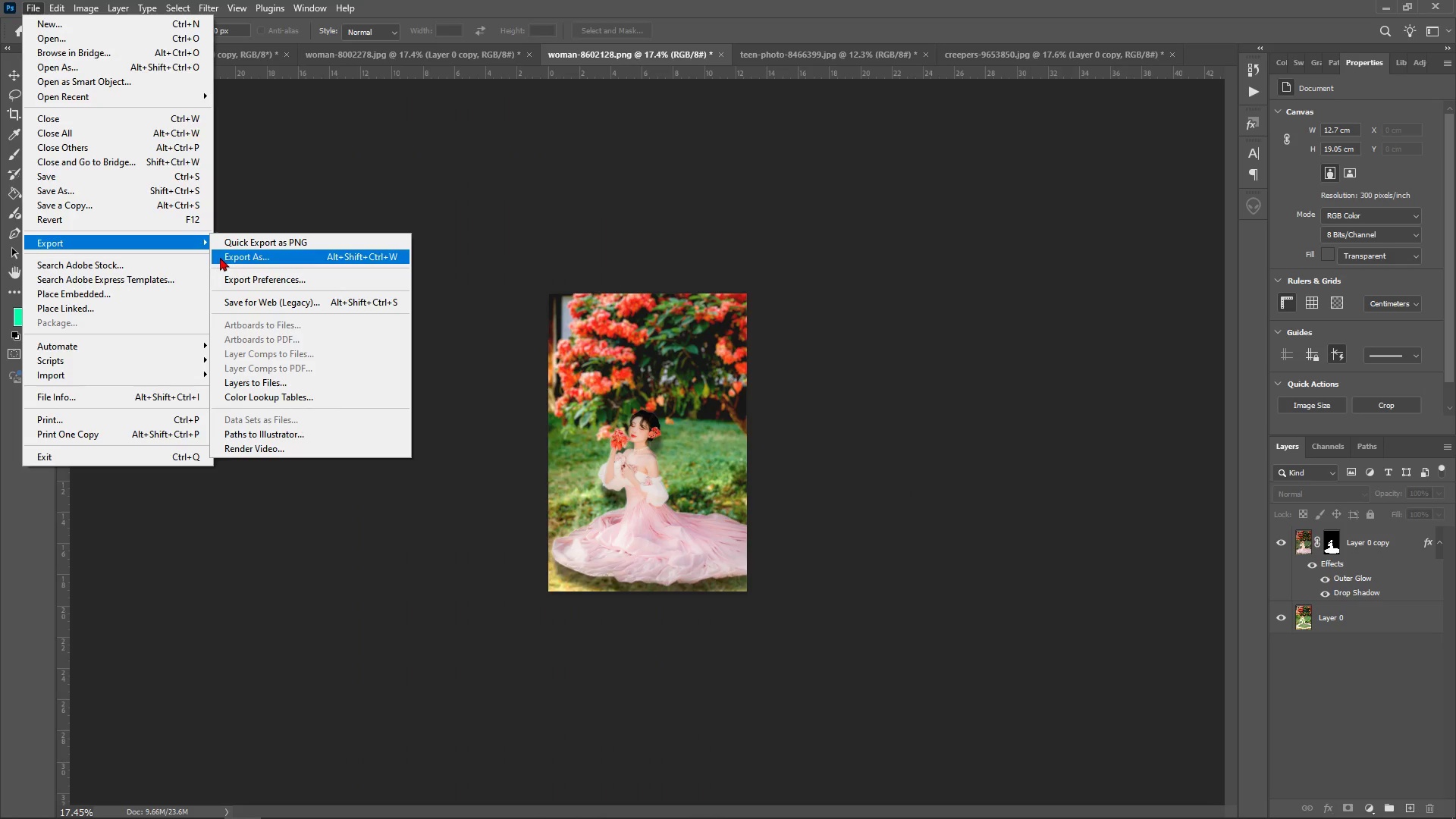 
left_click([220, 257])
 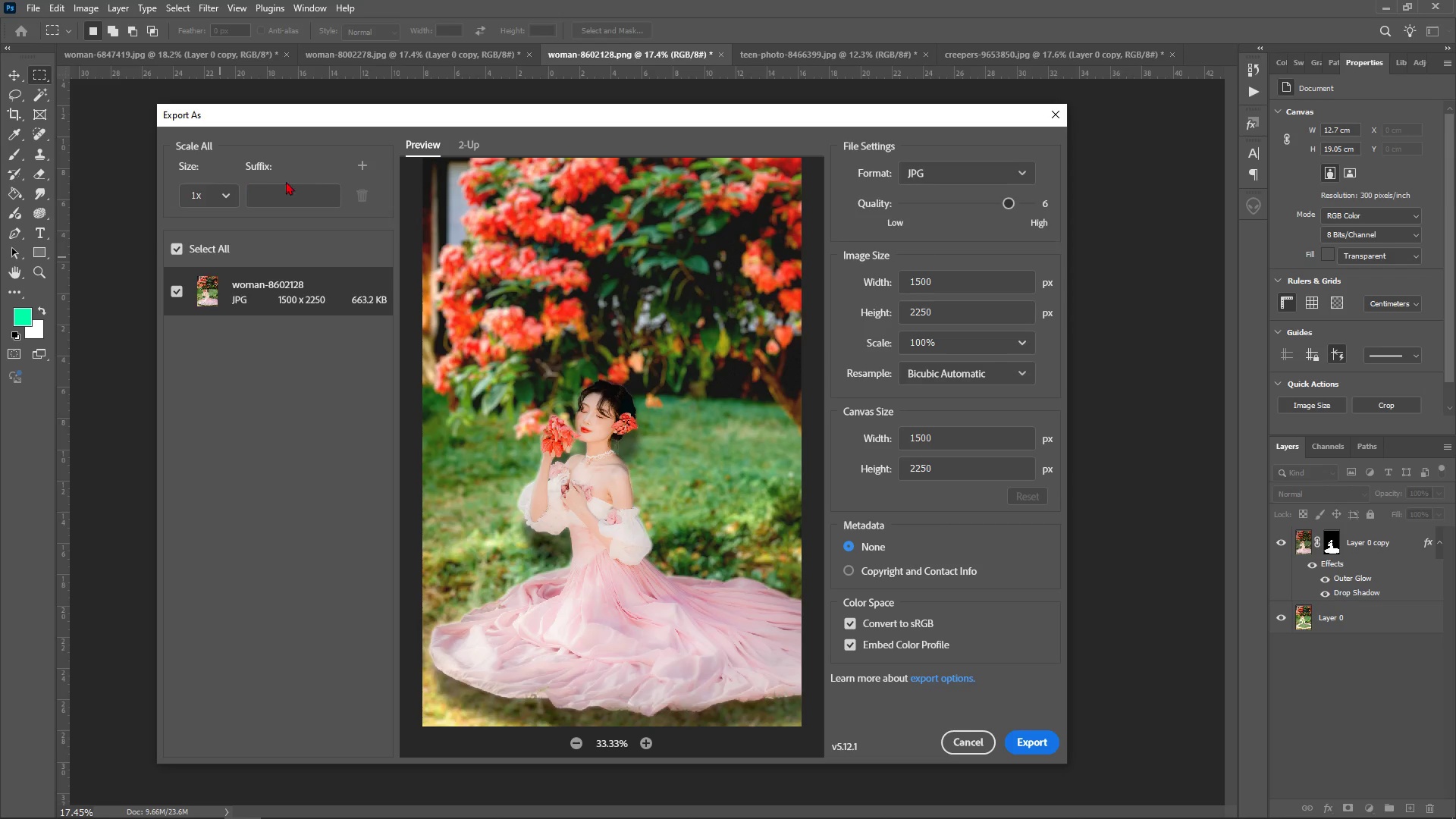 
left_click([375, 169])
 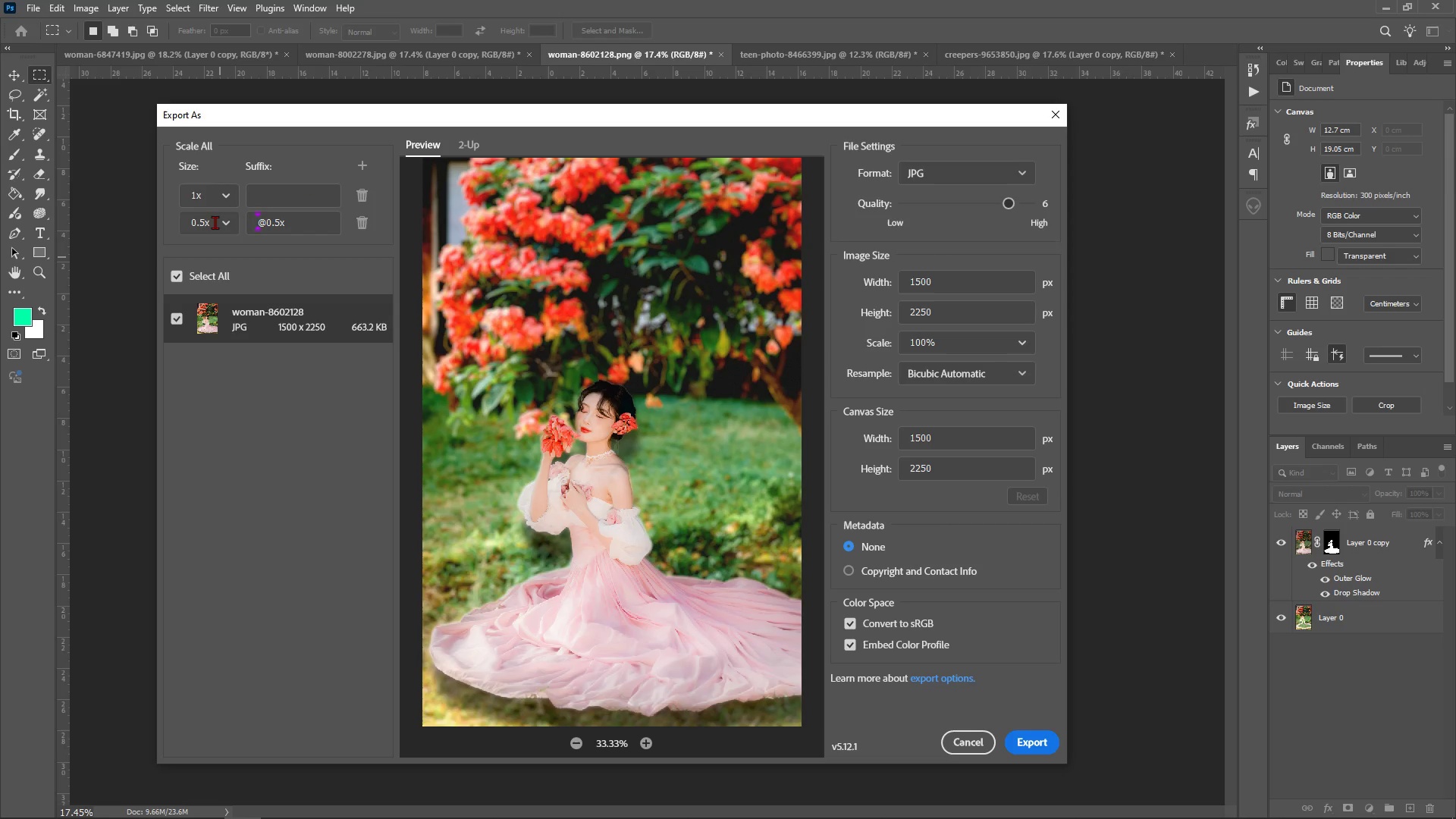 
left_click([215, 222])
 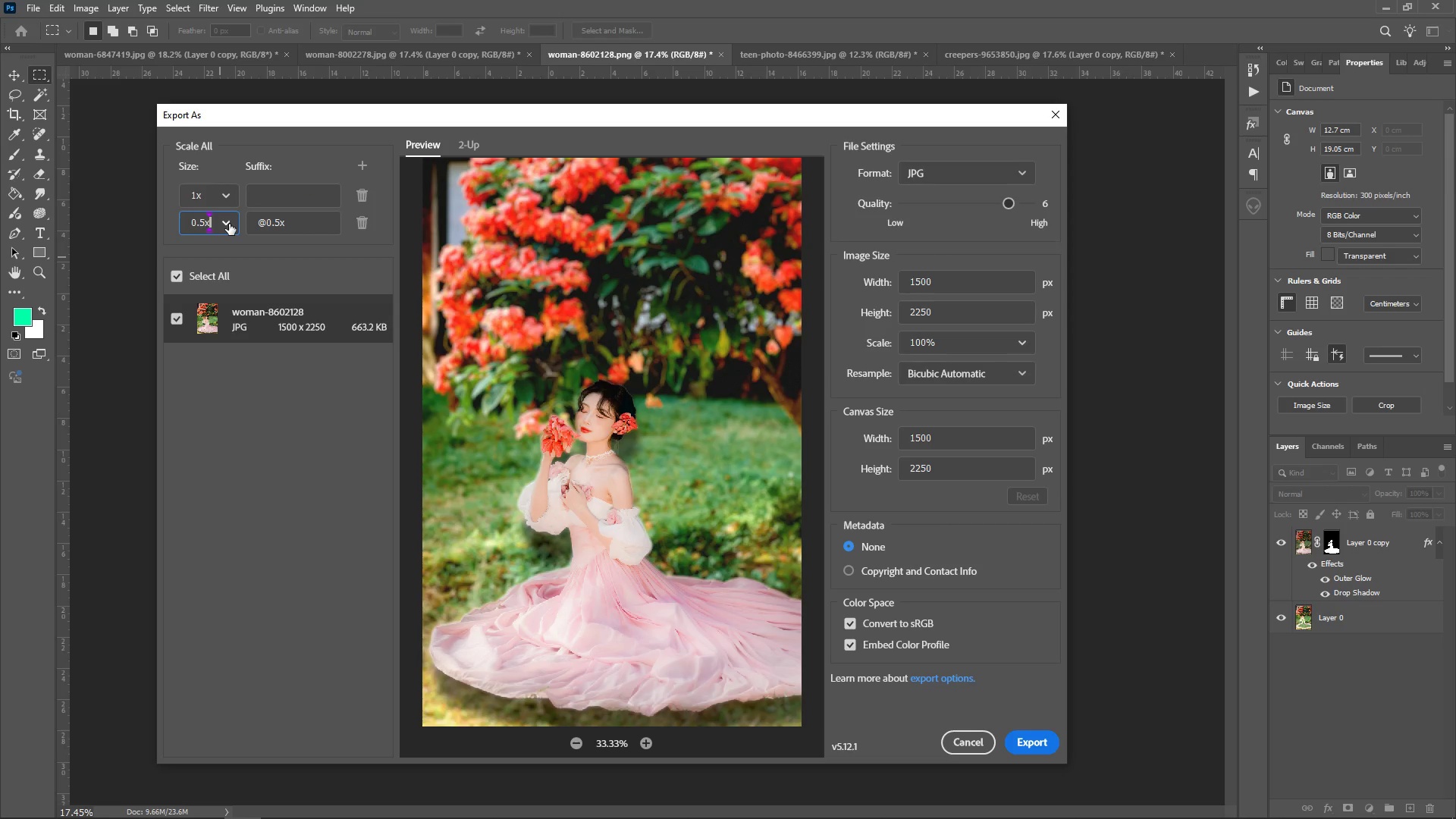 
left_click([229, 224])
 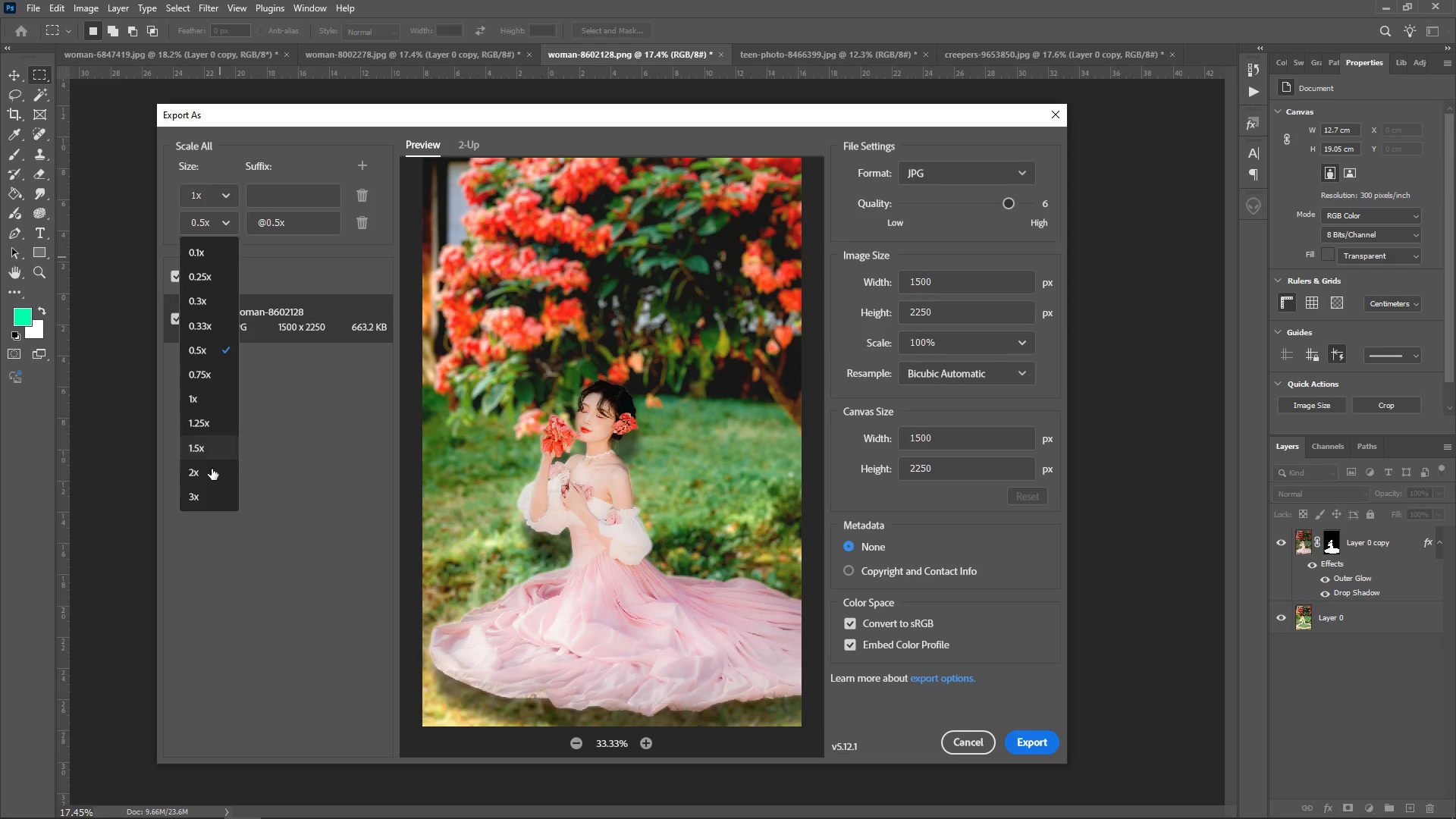 
left_click([212, 469])
 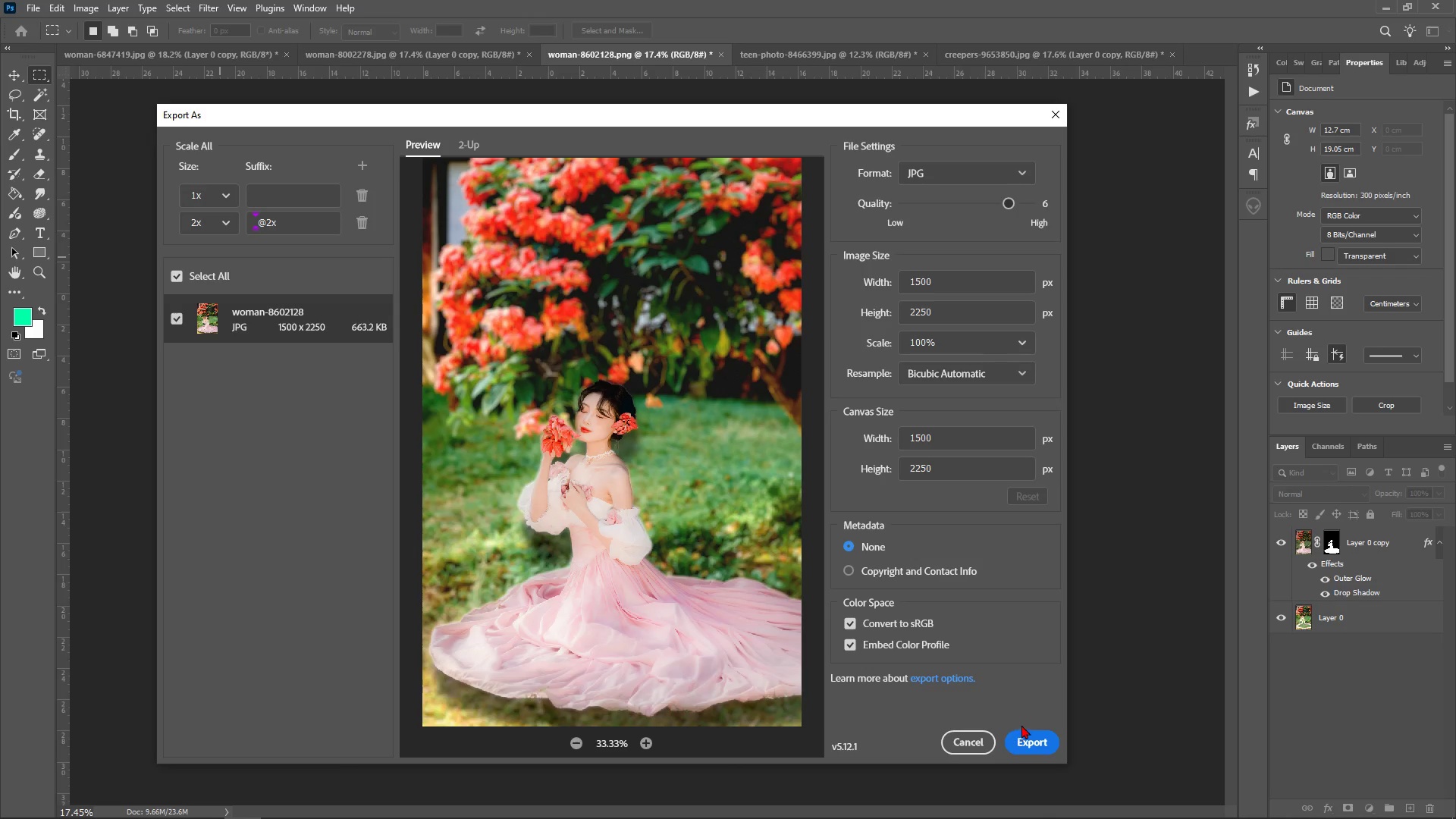 
left_click([1043, 733])
 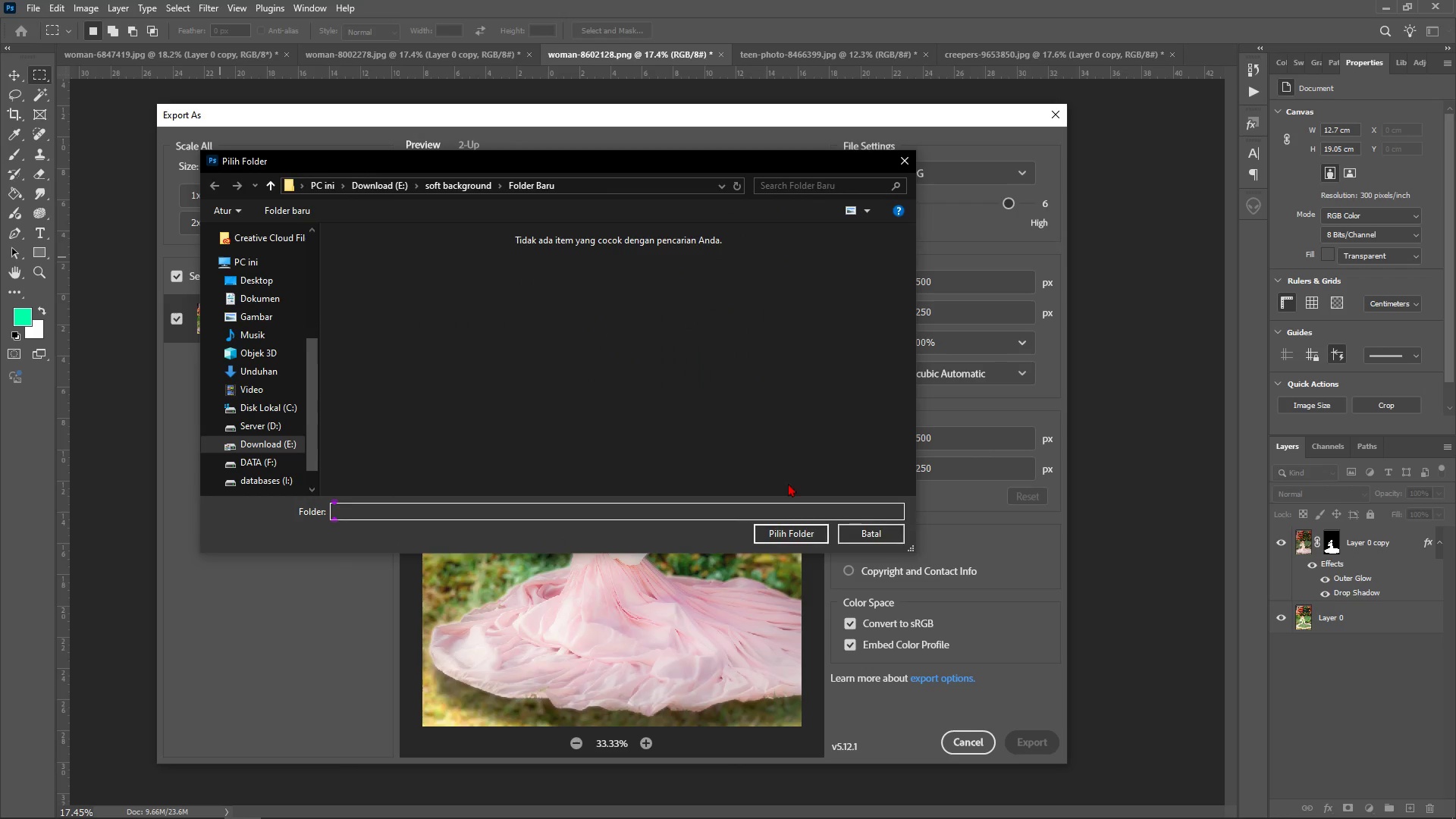 
left_click([777, 535])
 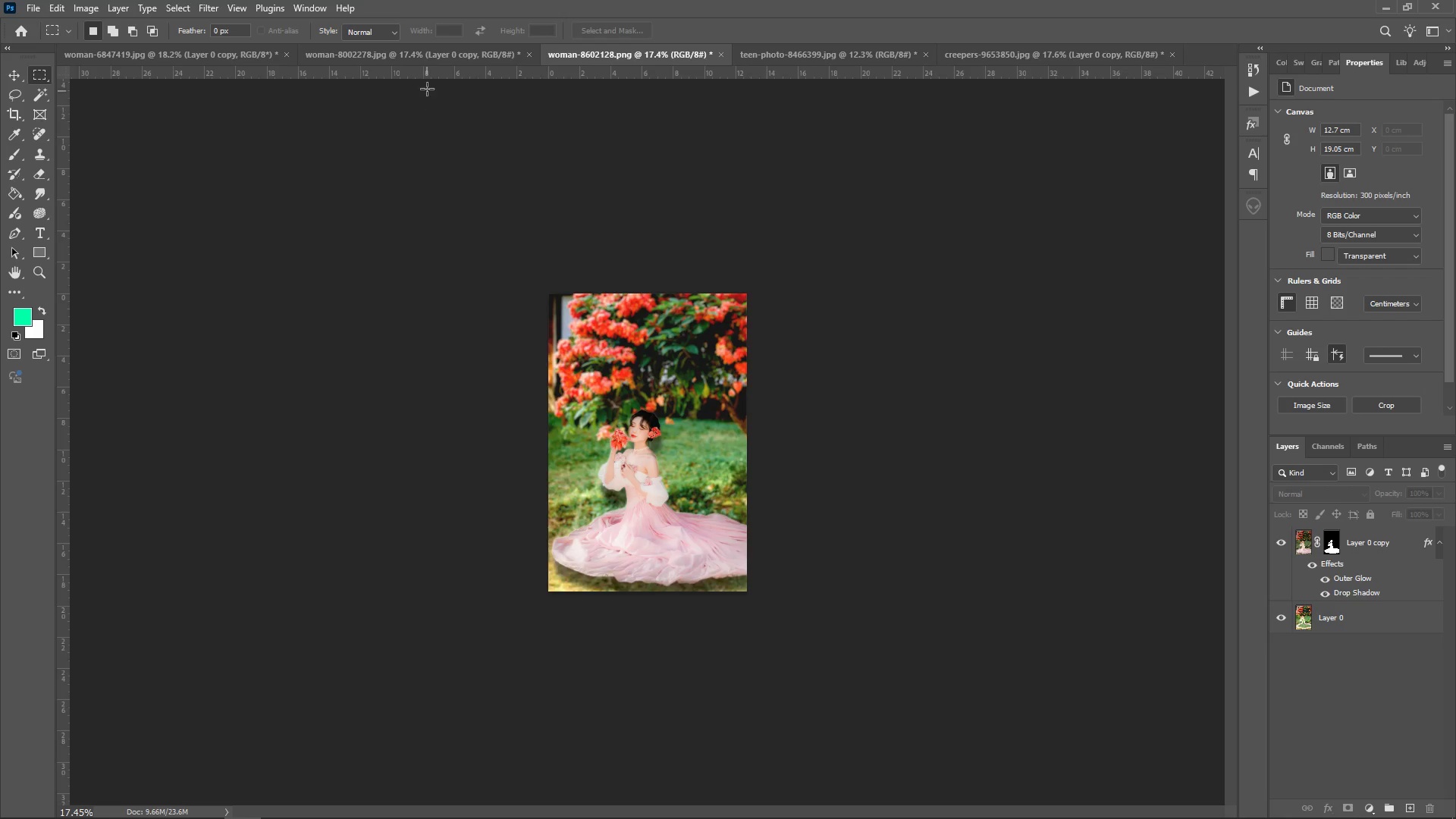 
left_click([407, 64])
 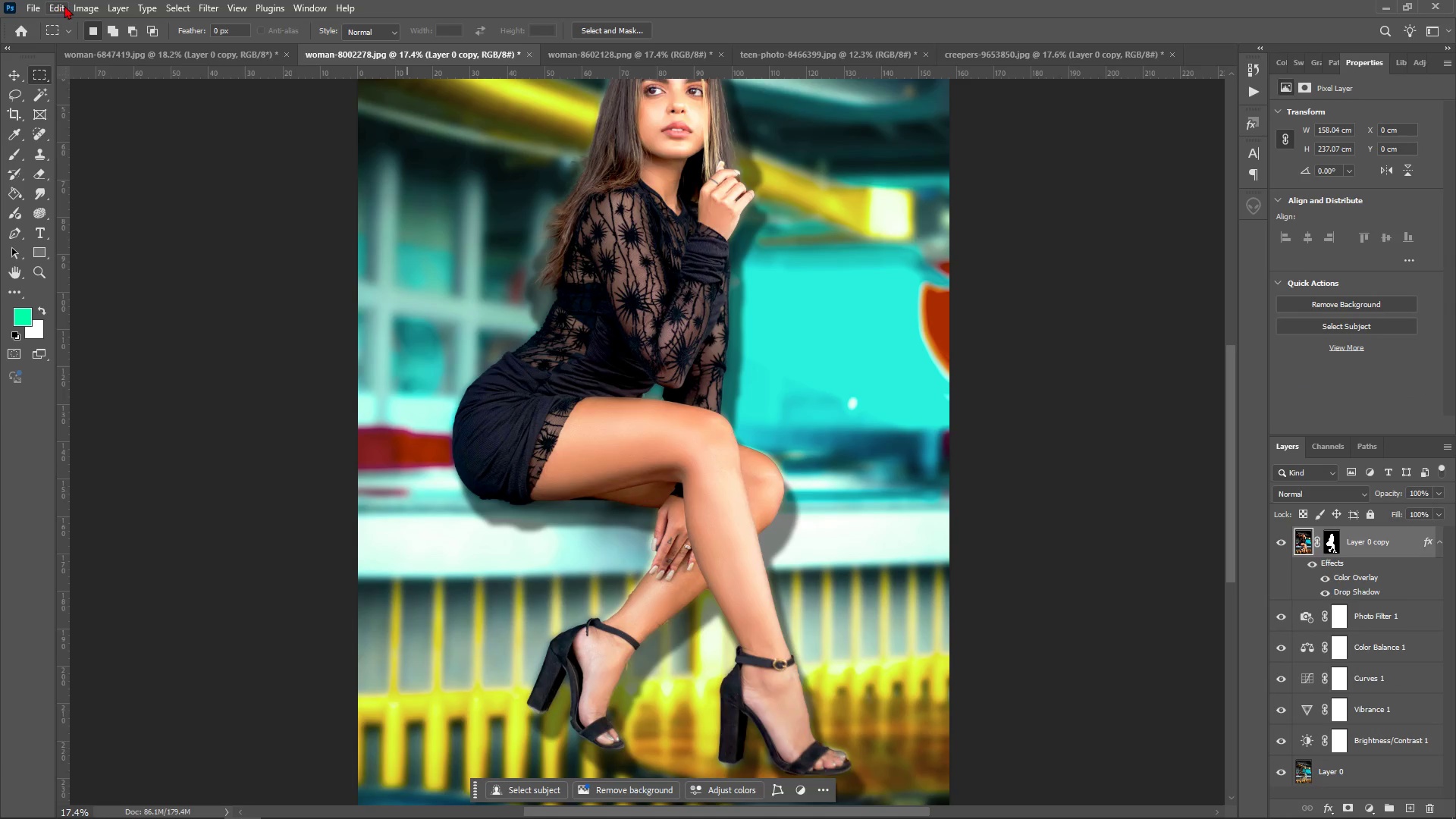 
left_click([80, 8])
 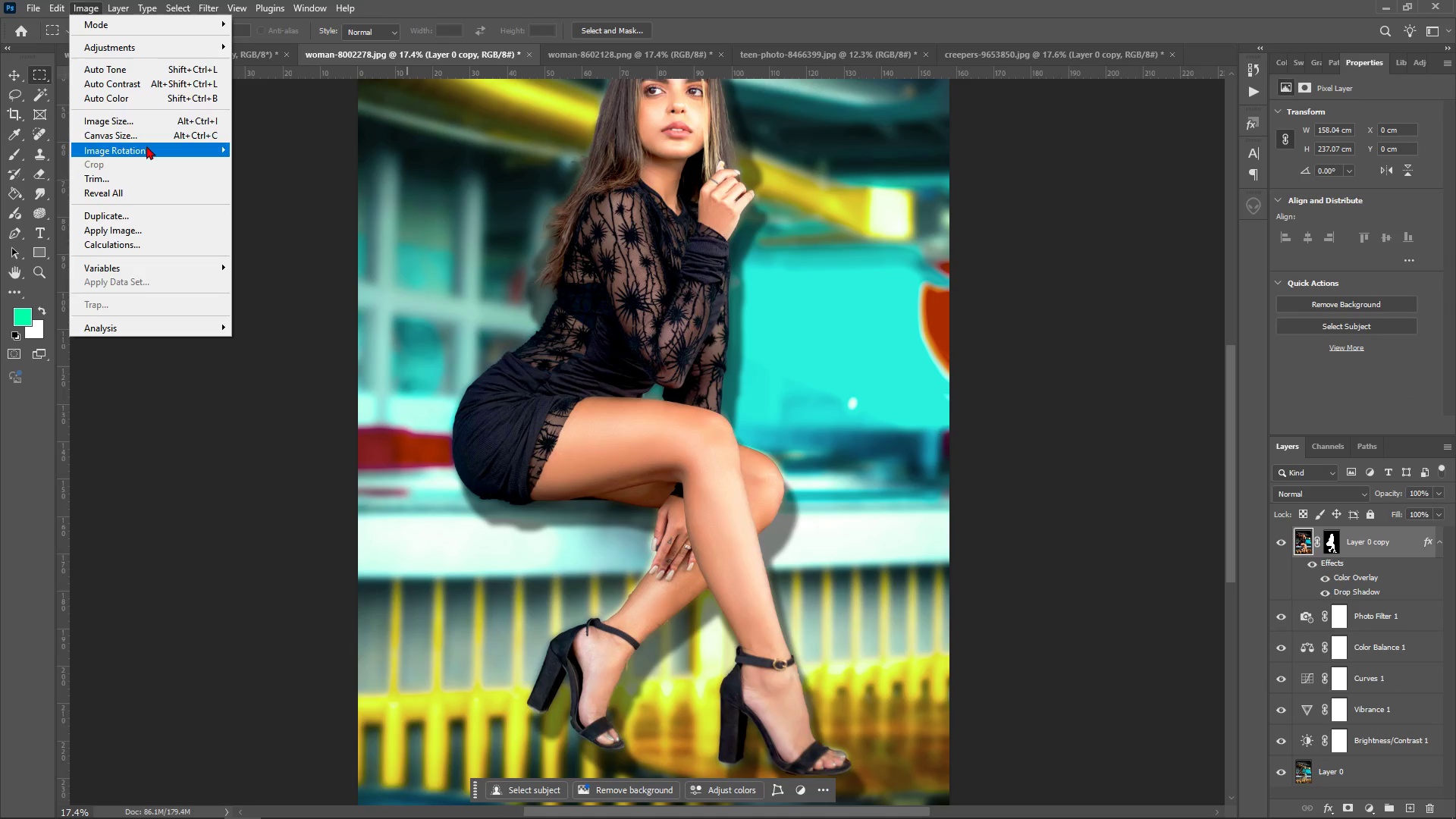 
left_click([140, 116])
 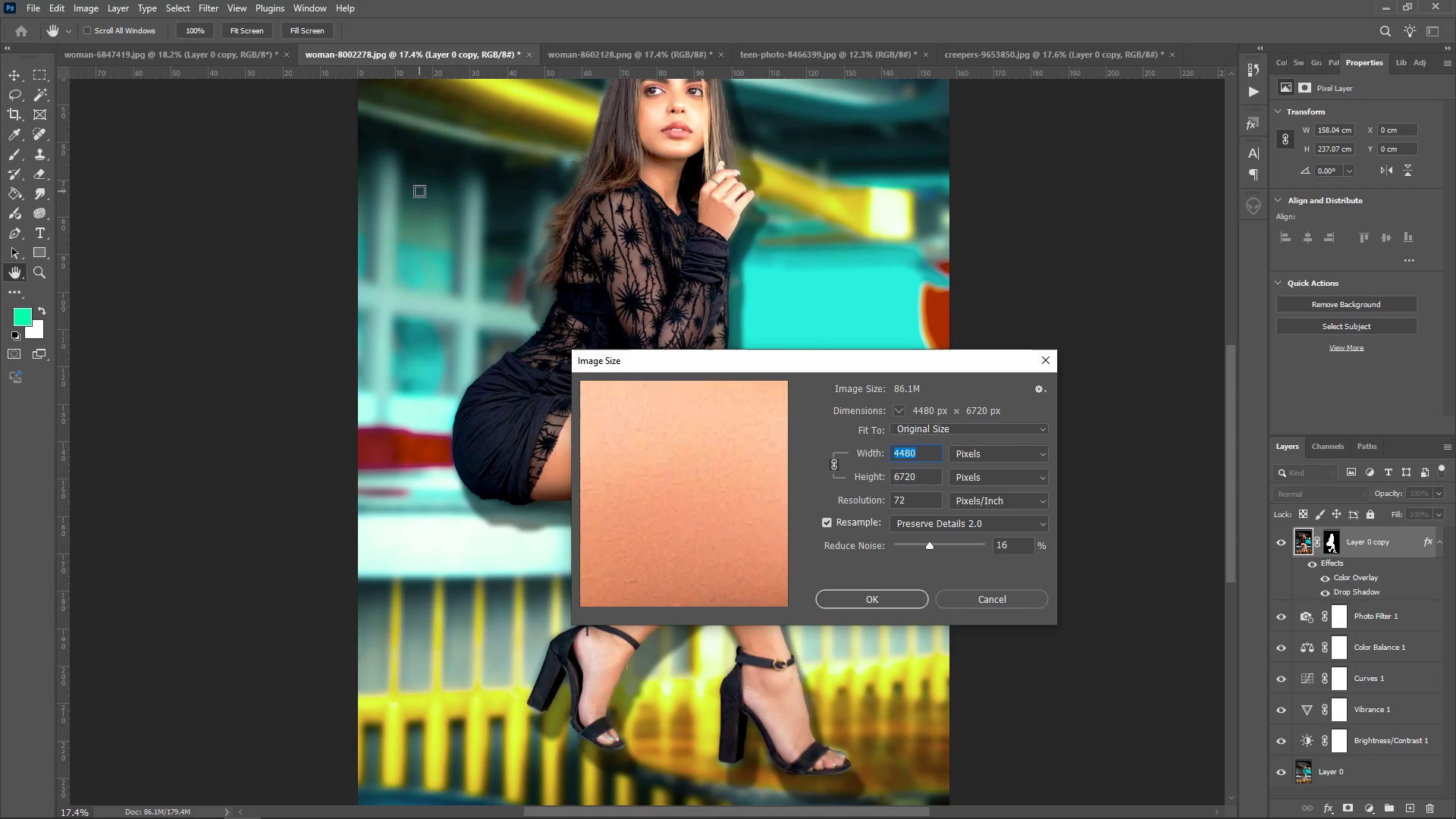 
type(1500)
 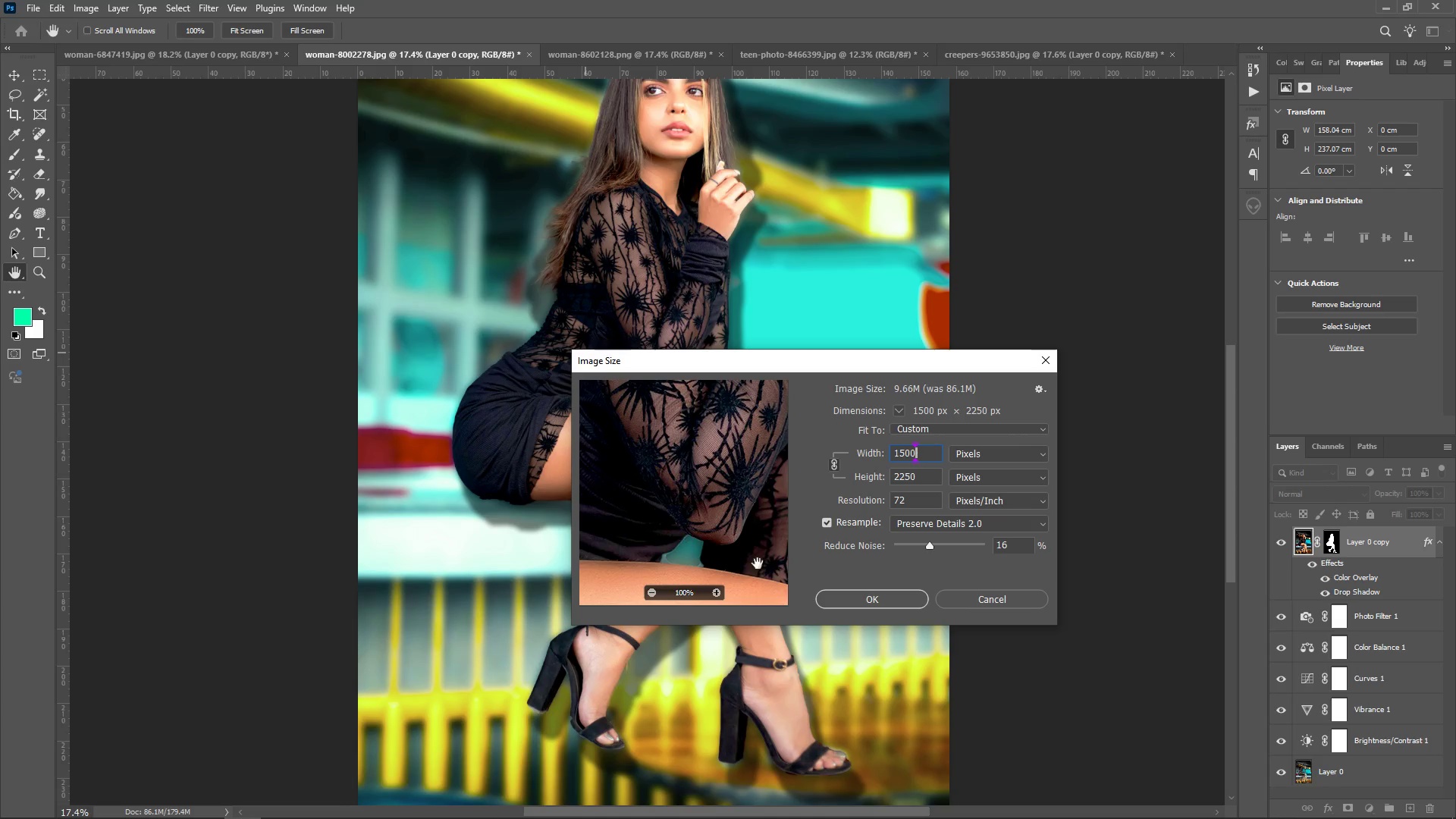 
wait(9.82)
 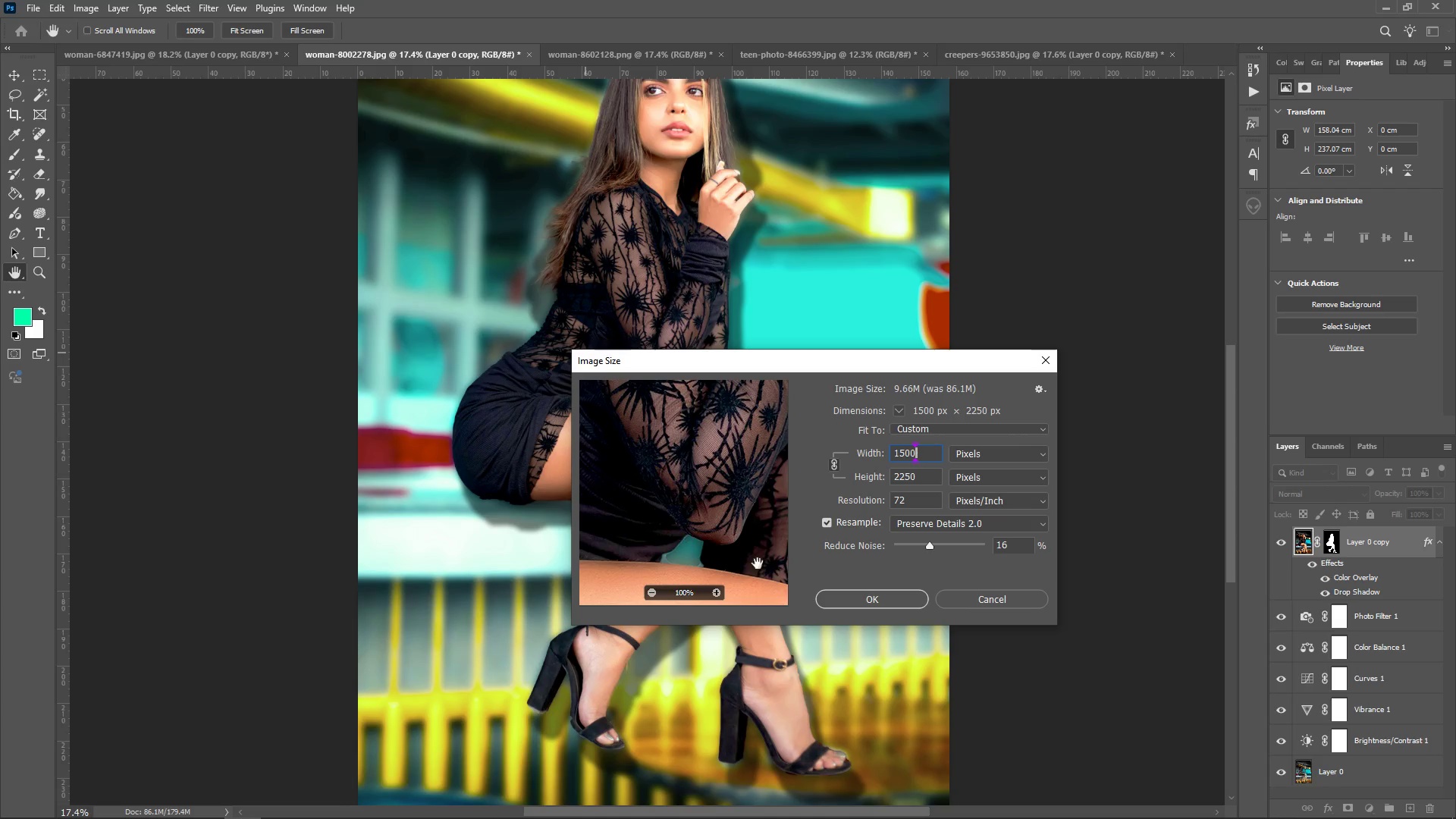 
left_click([40, 6])
 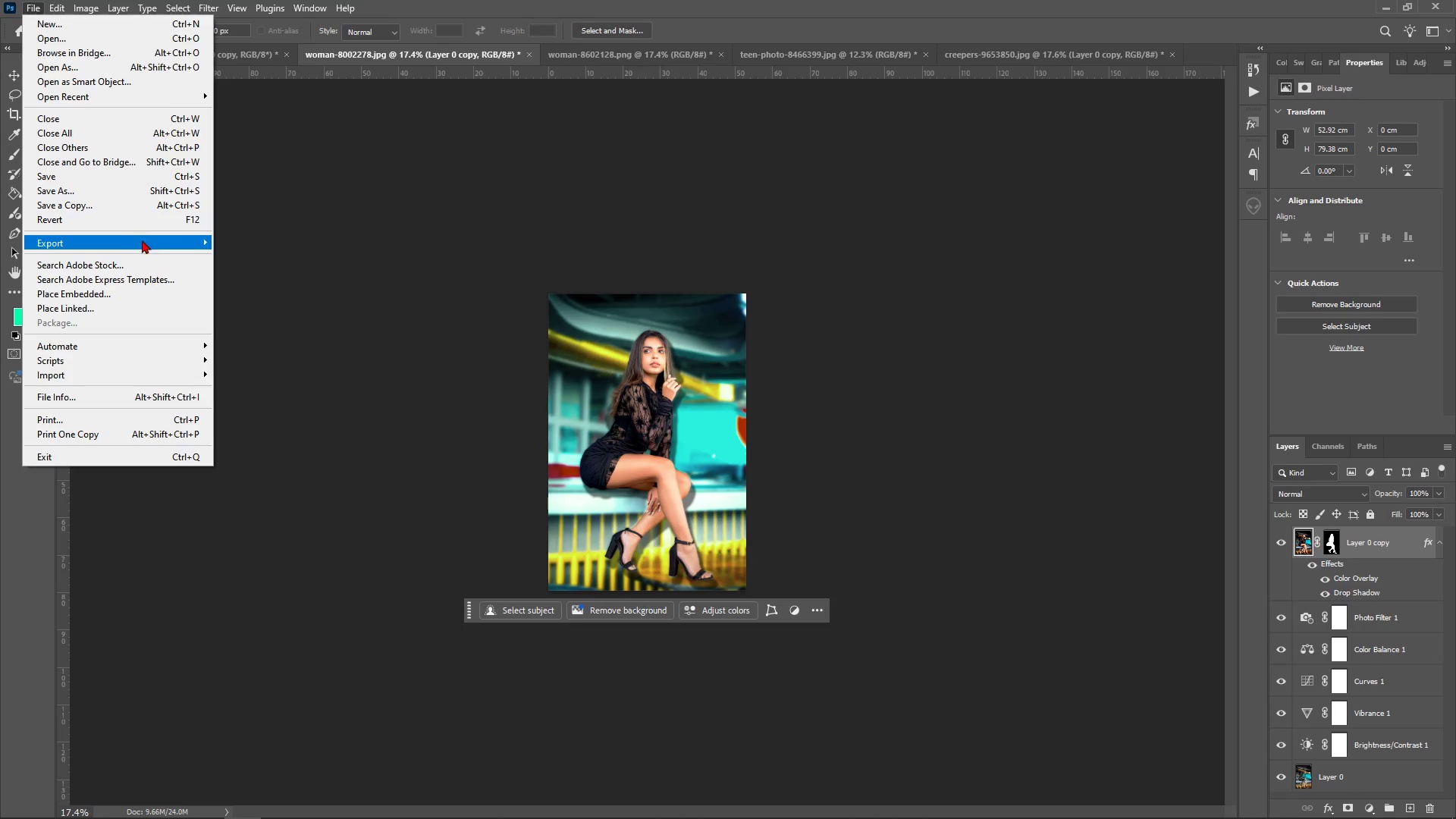 
double_click([144, 242])
 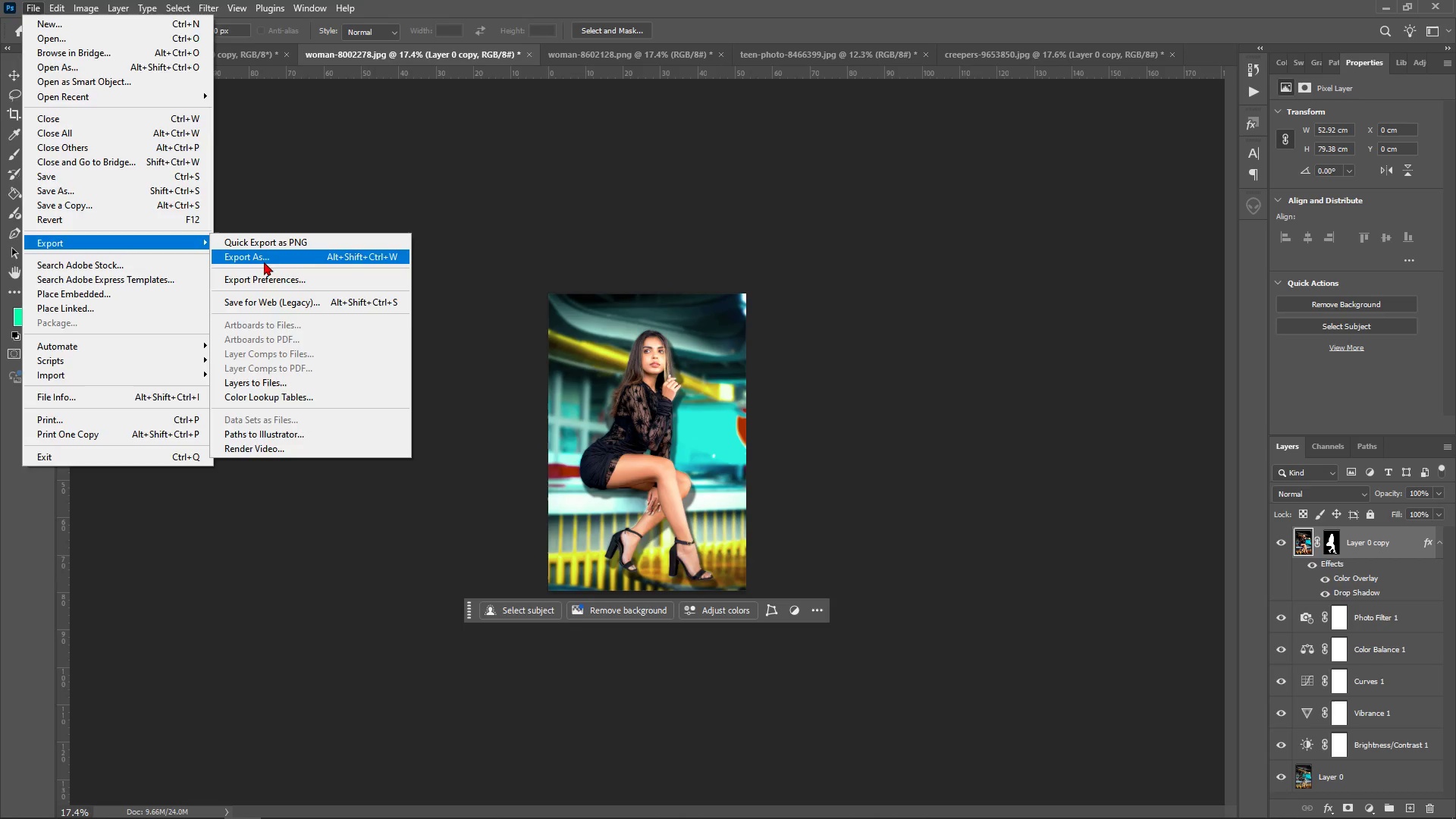 
left_click([264, 262])
 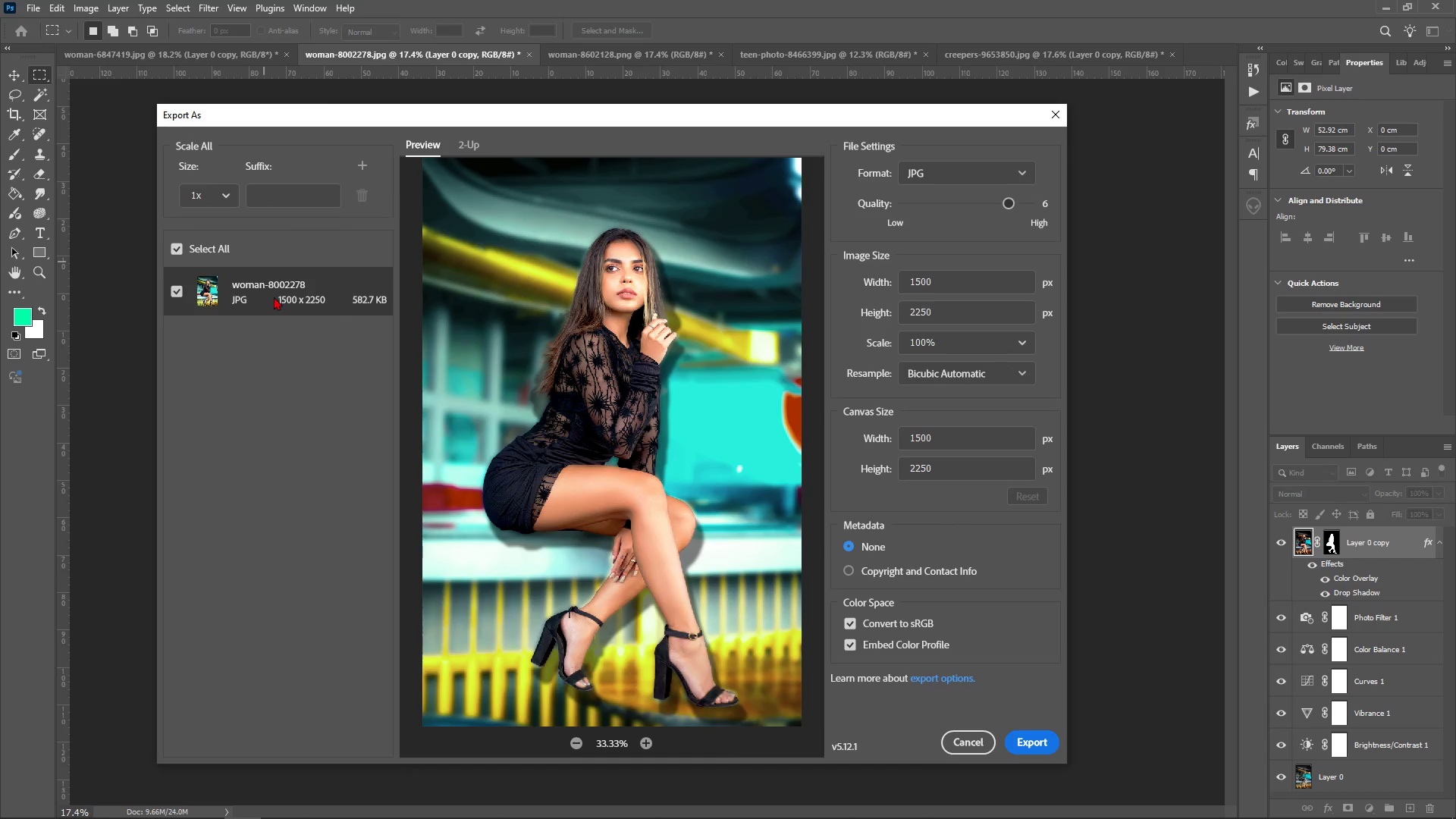 
left_click([369, 168])
 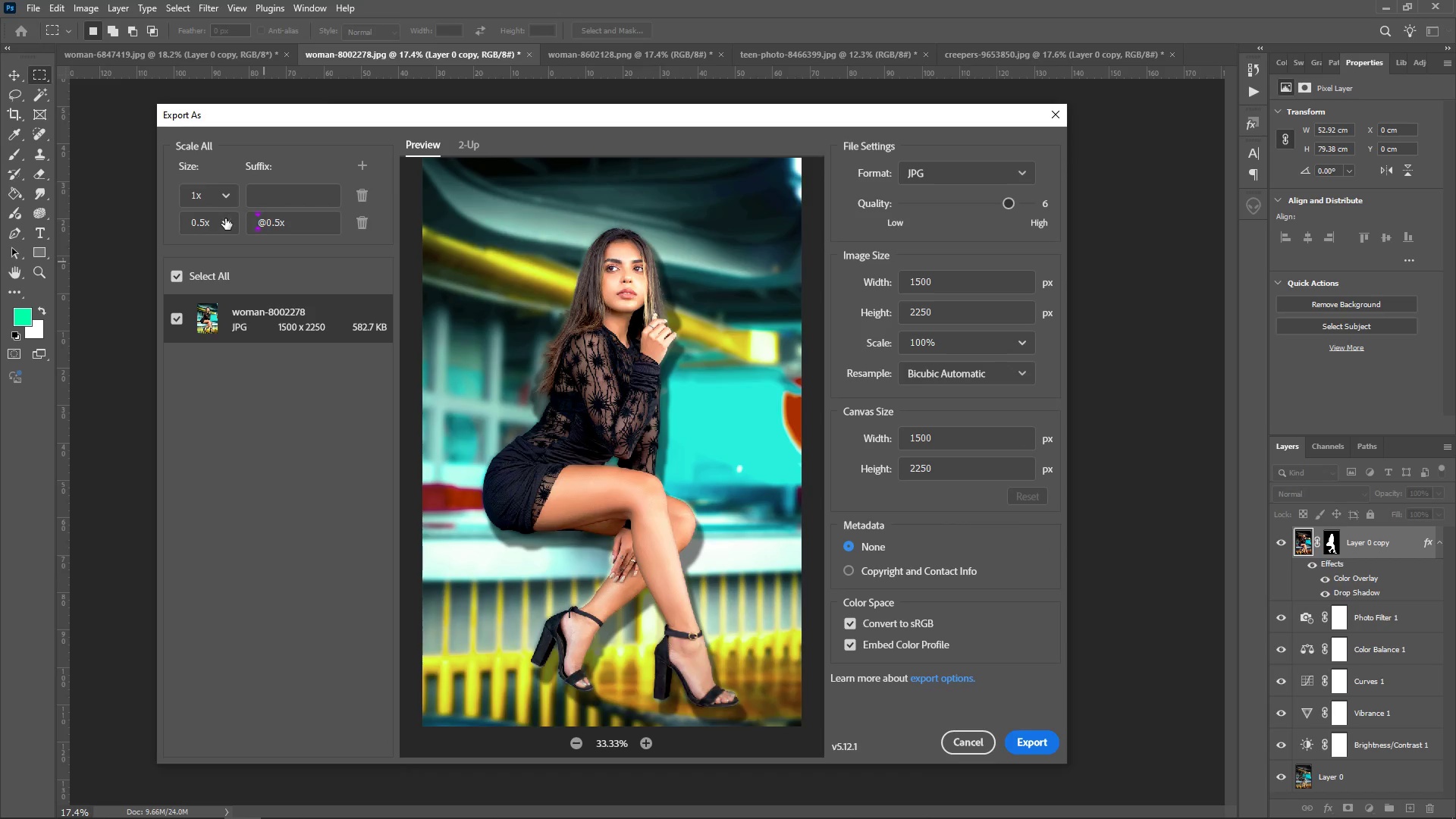 
left_click([225, 218])
 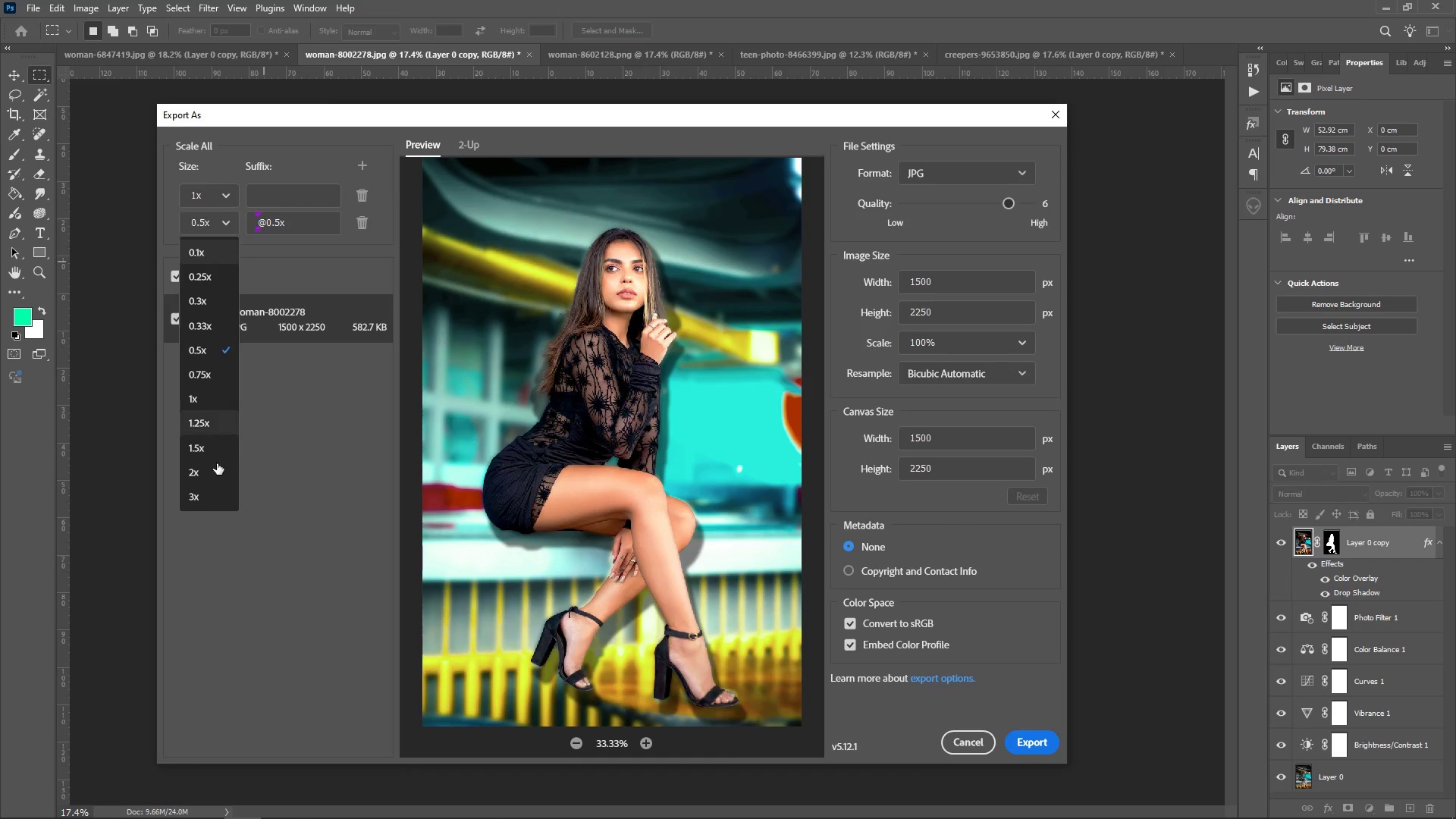 
left_click([215, 469])
 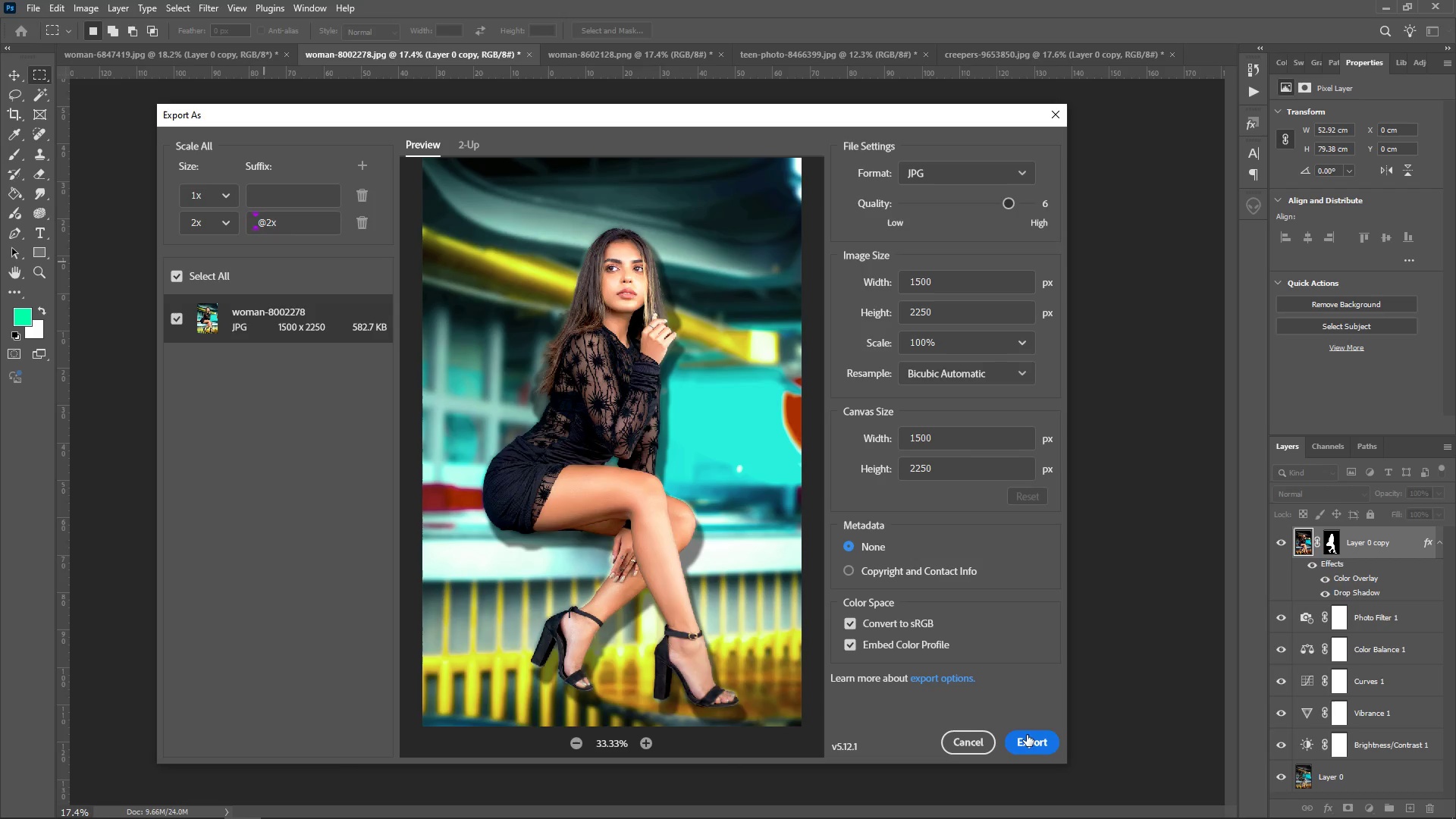 
left_click([1027, 739])
 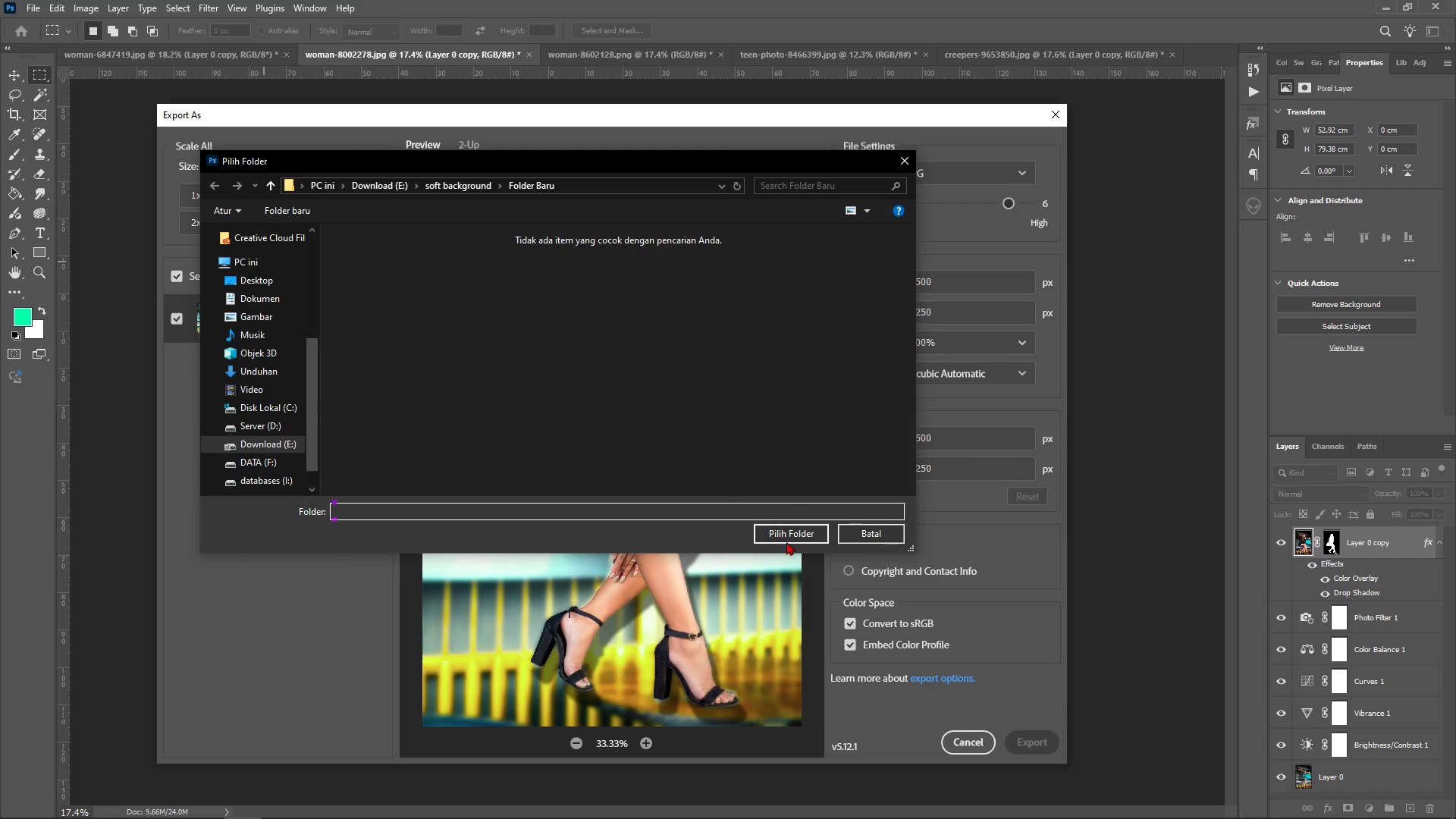 
left_click([779, 528])
 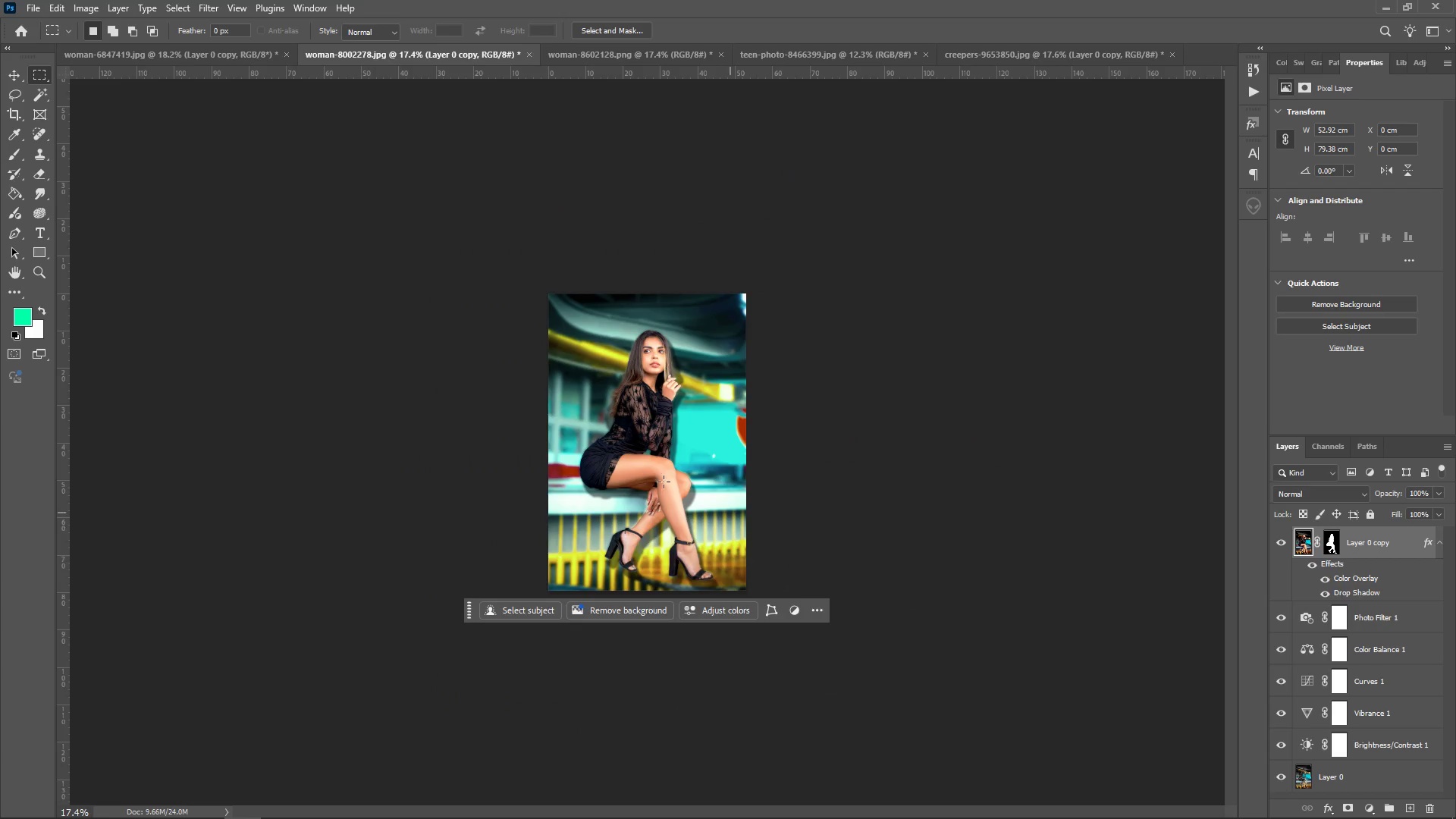 
left_click([202, 58])
 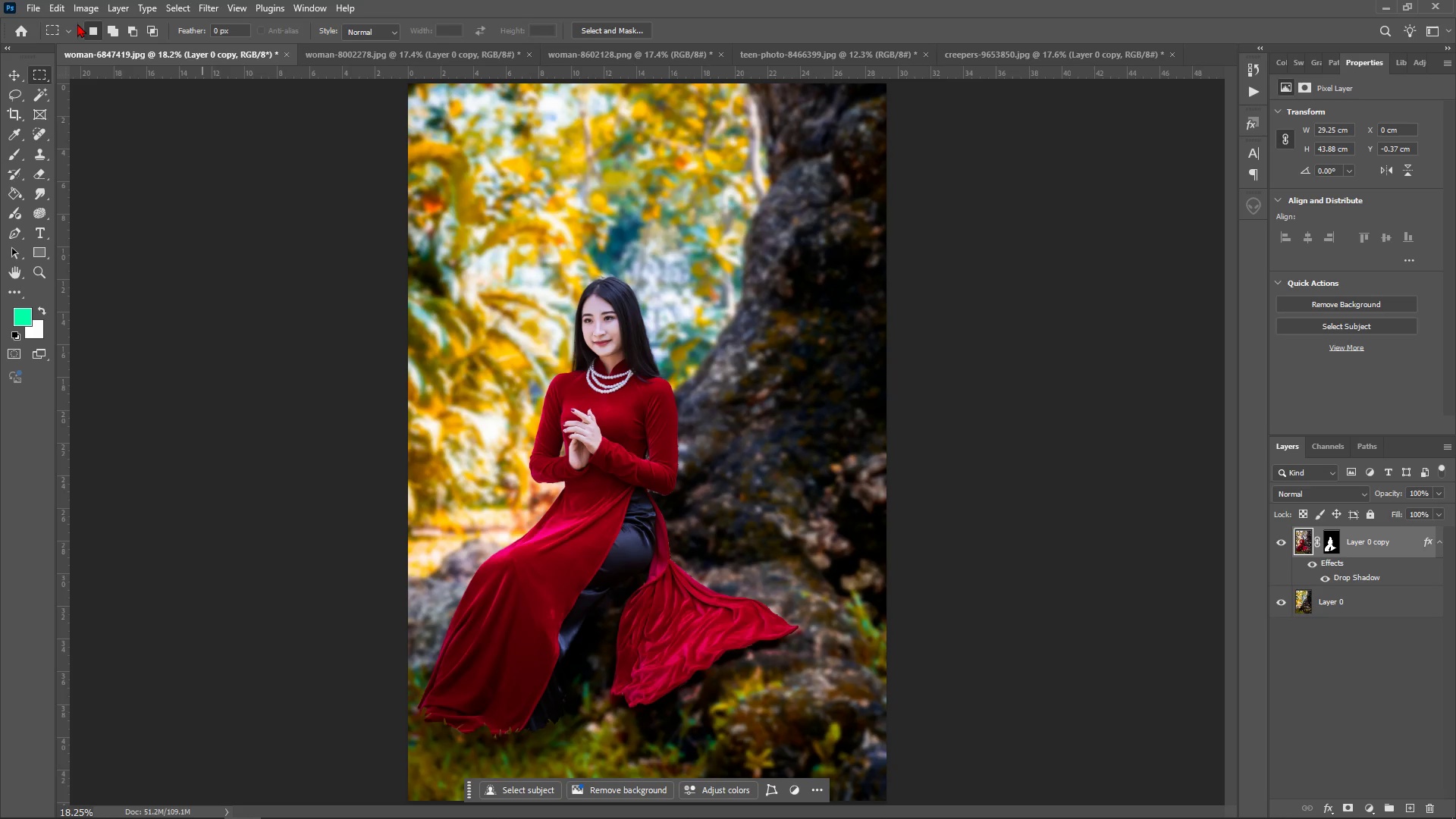 
left_click([77, 10])
 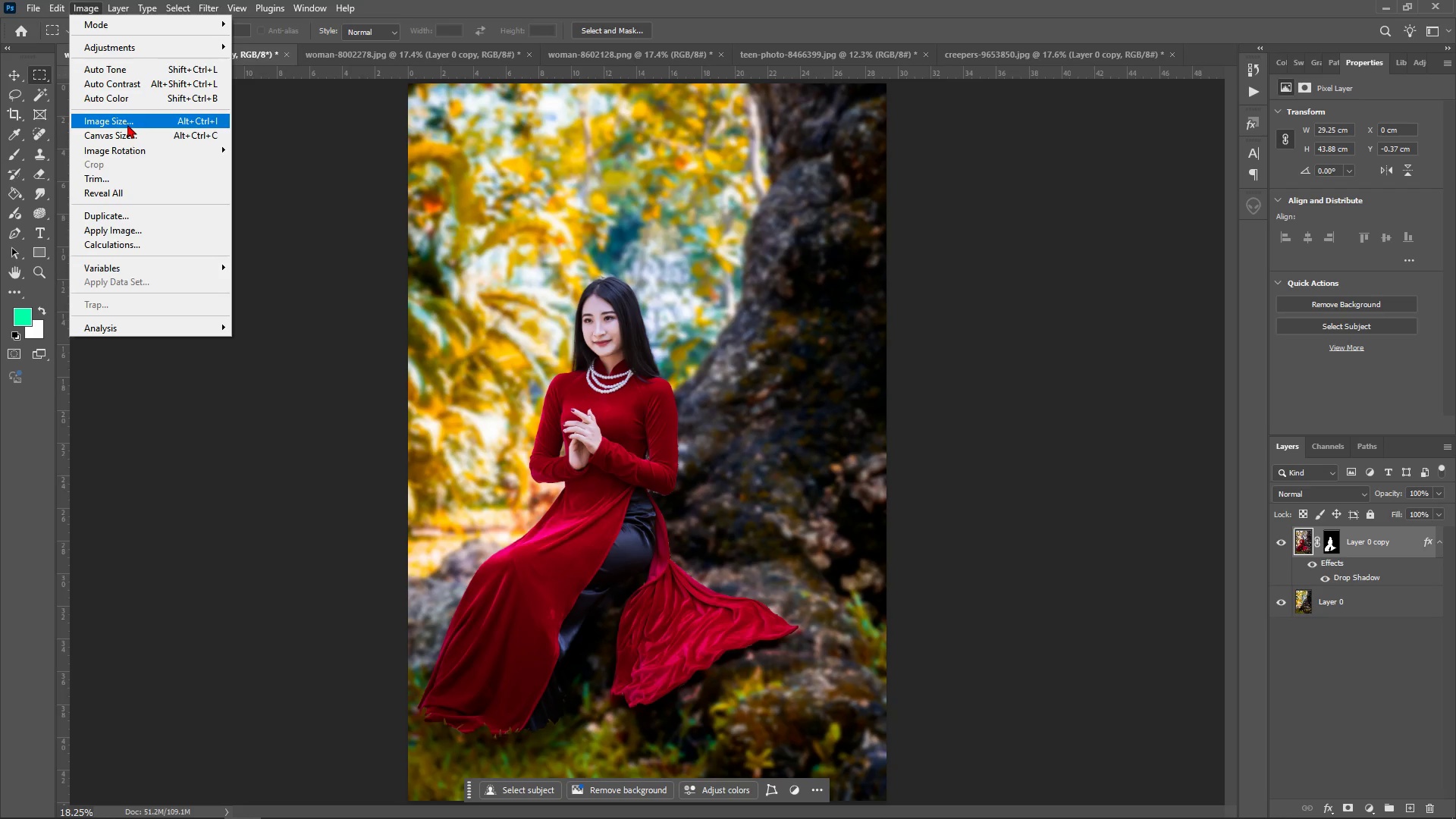 
left_click([127, 124])
 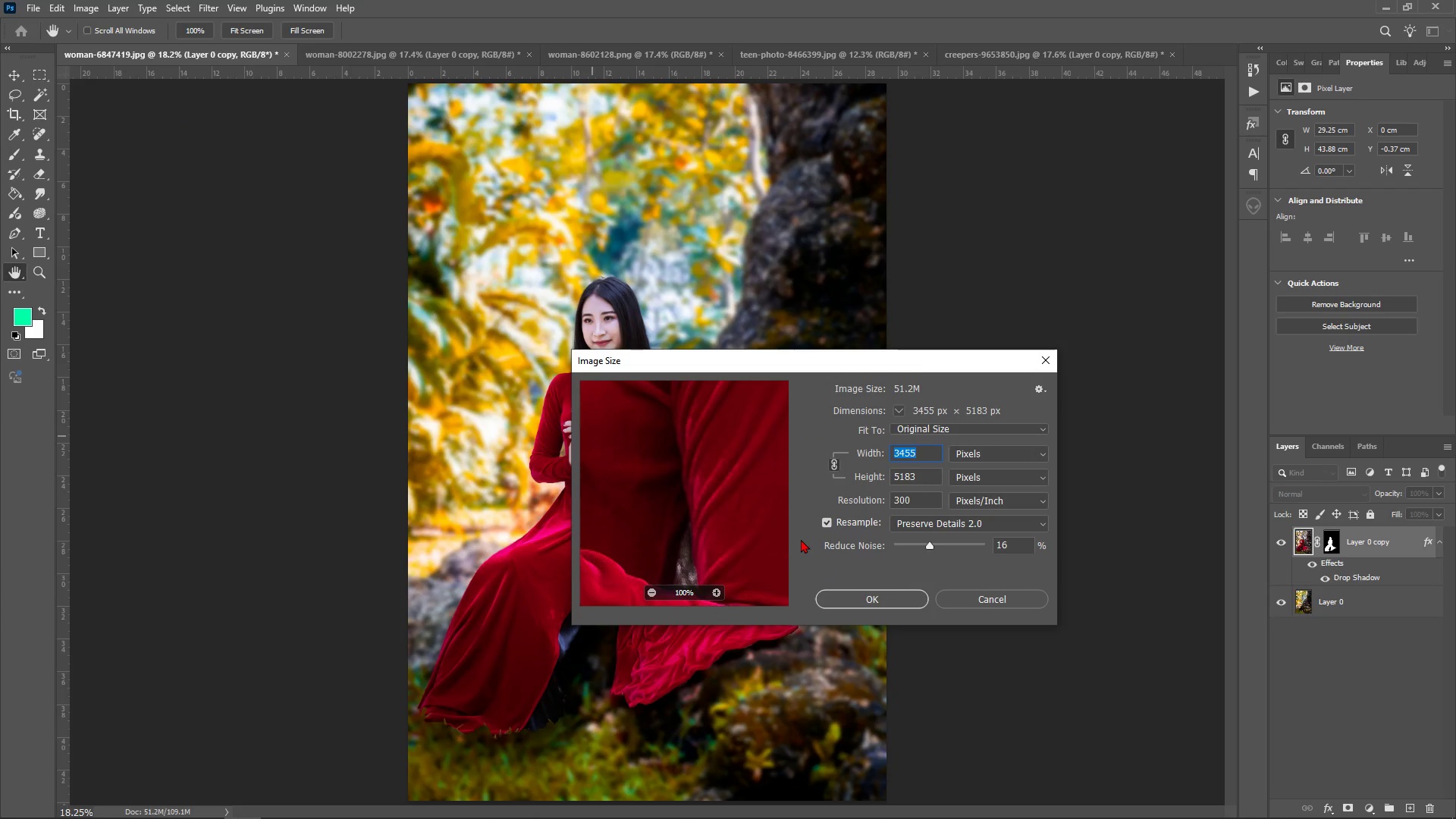 
type(1500)
 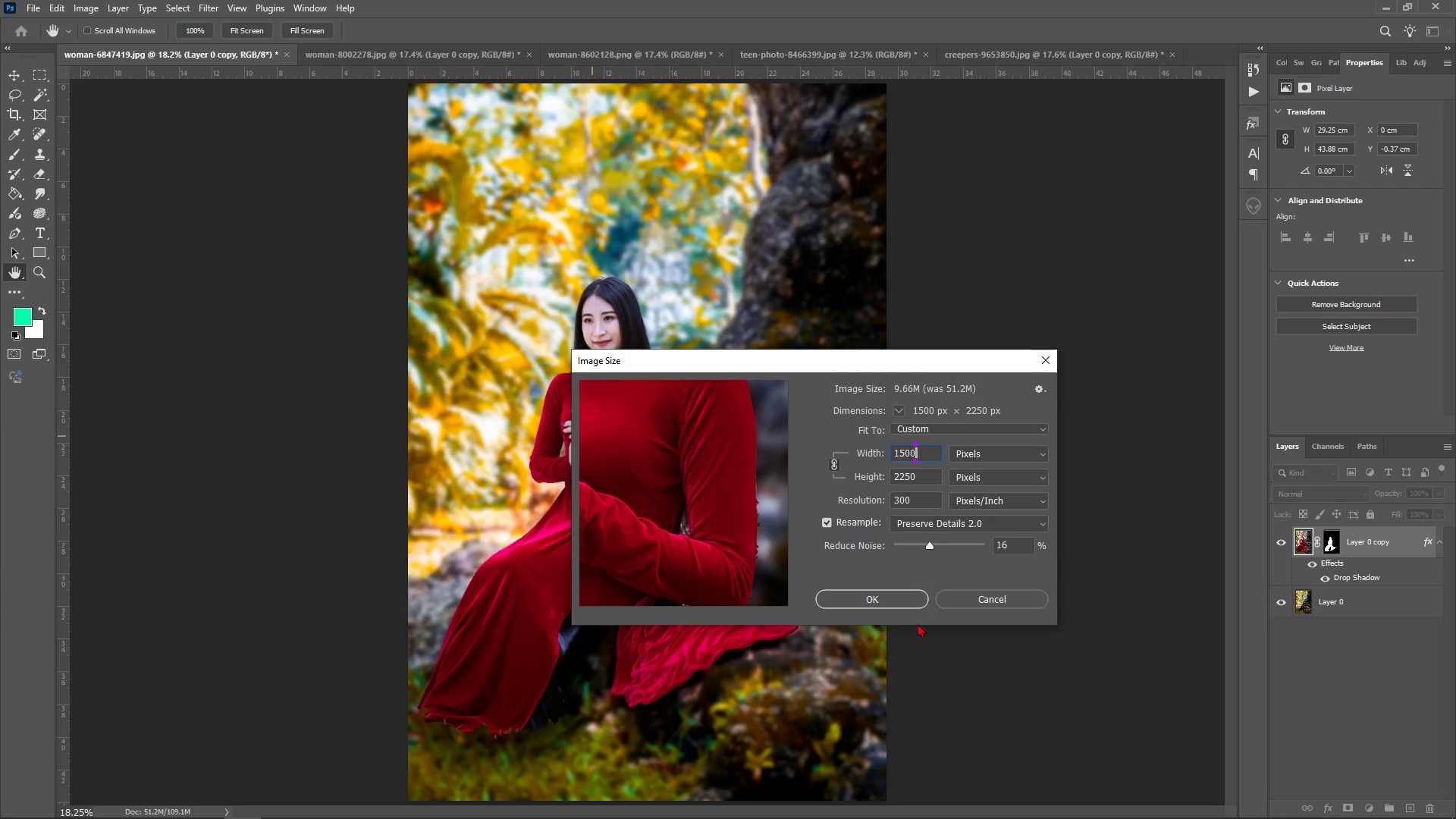 
left_click([906, 604])
 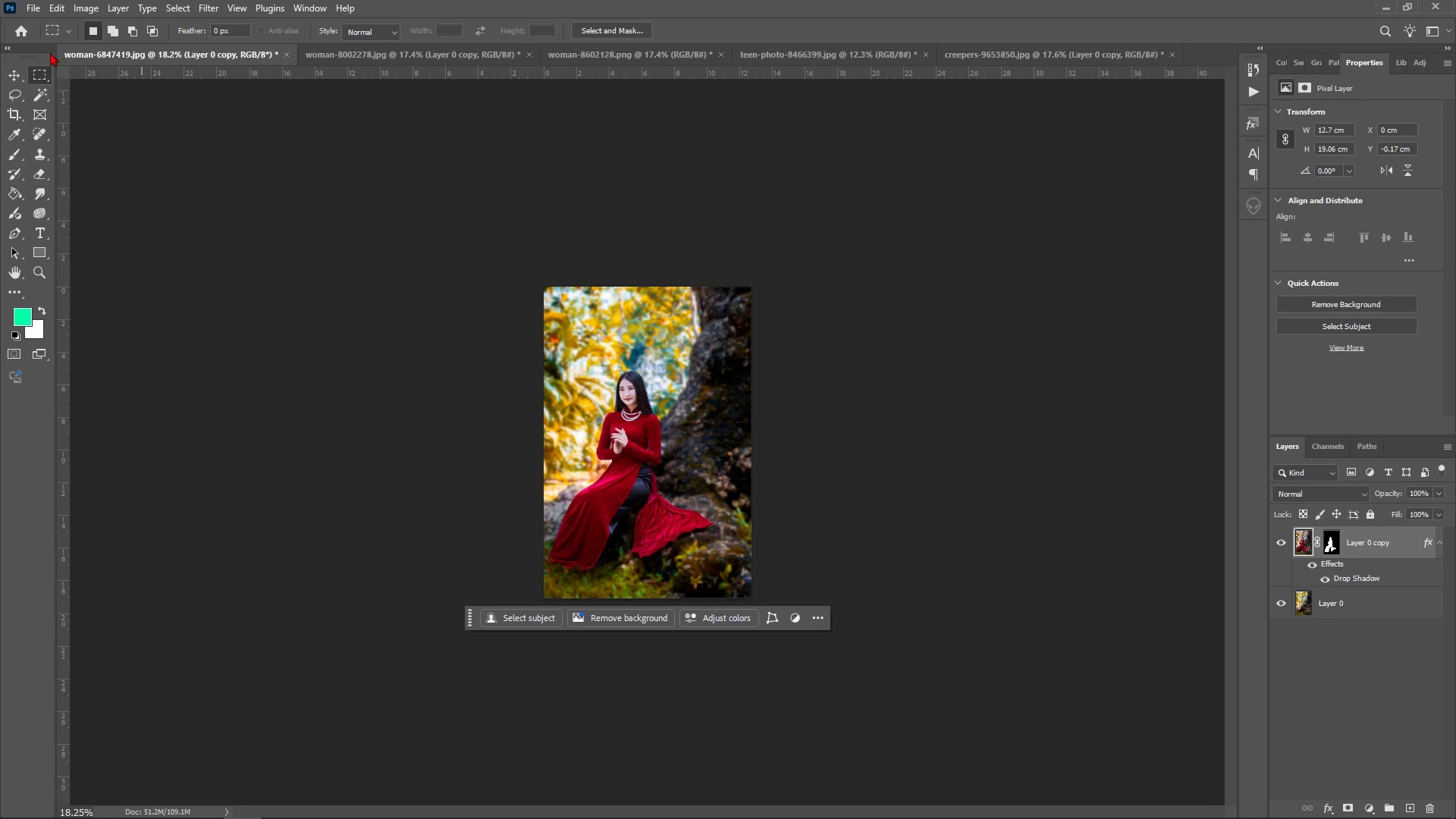 
left_click([33, 9])
 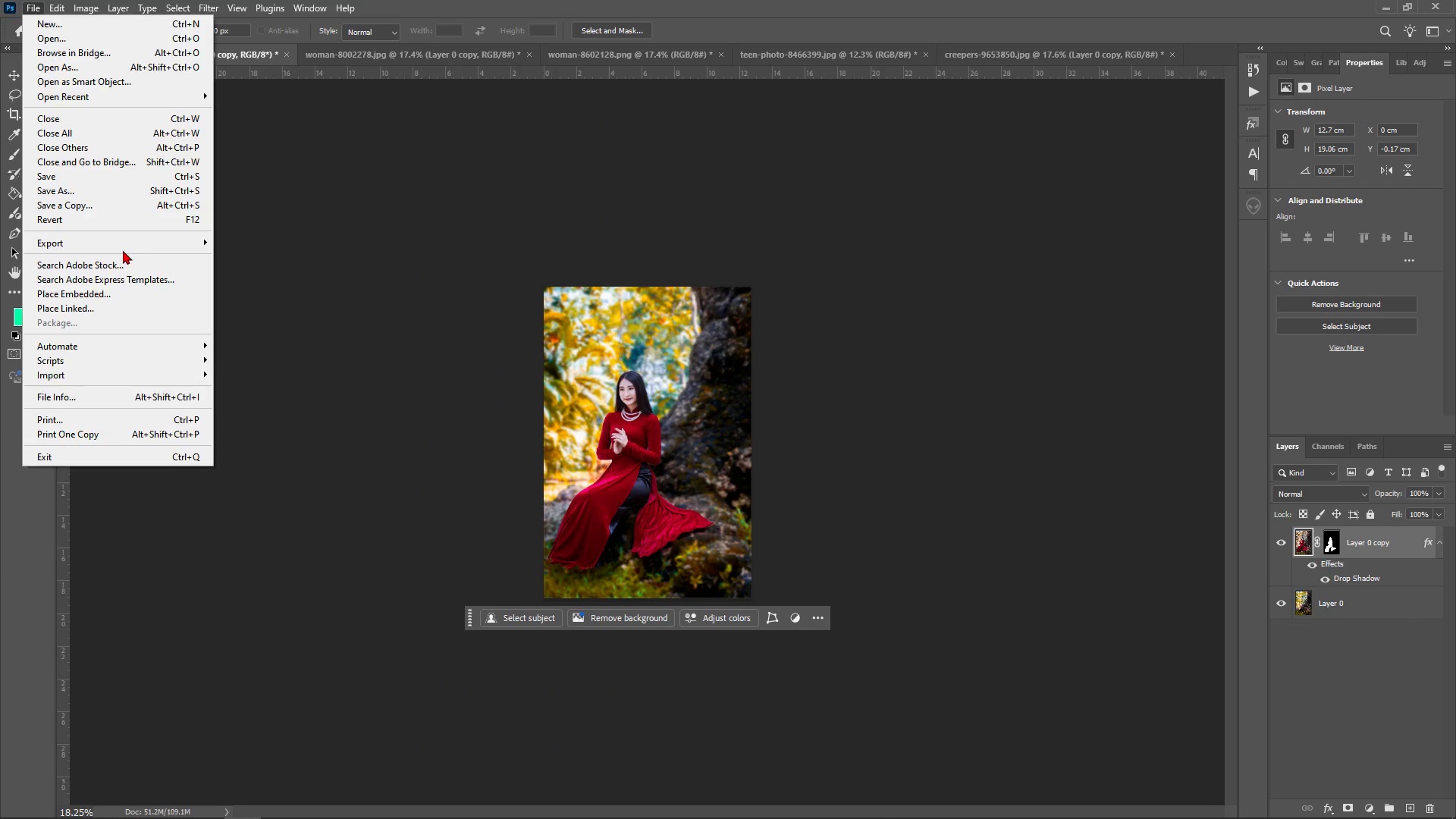 
double_click([123, 250])
 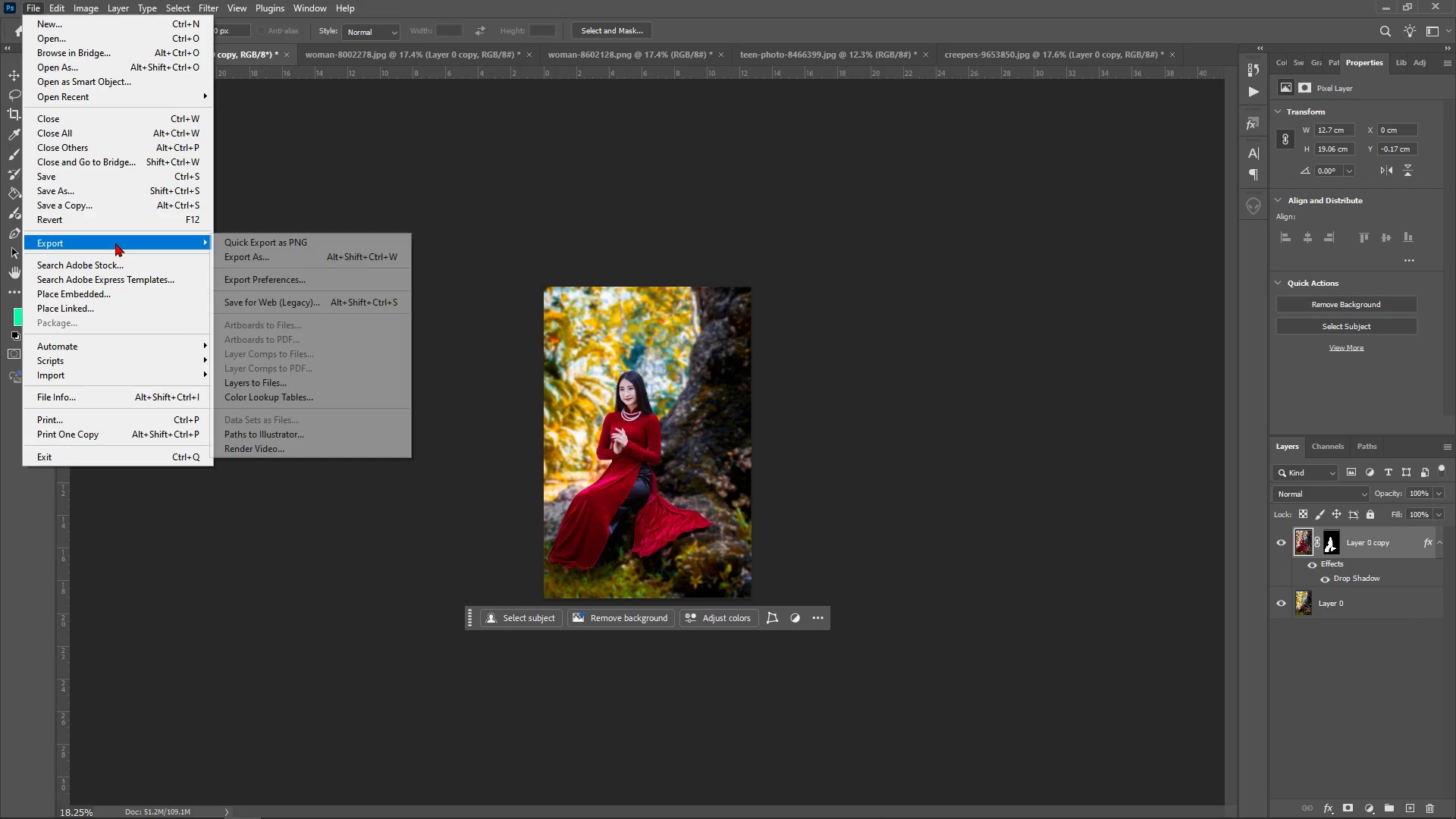 
triple_click([115, 243])
 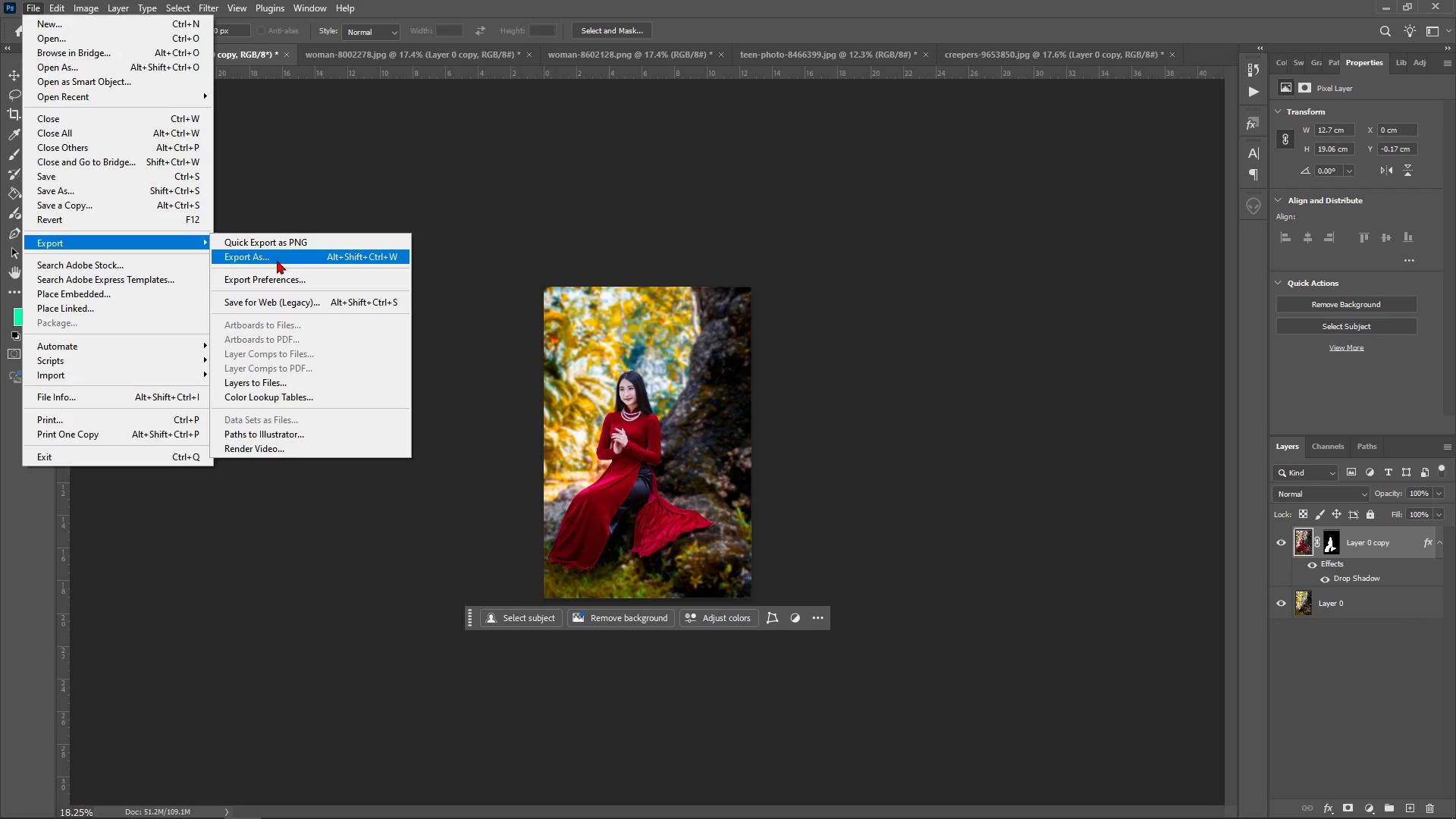 
left_click([277, 260])
 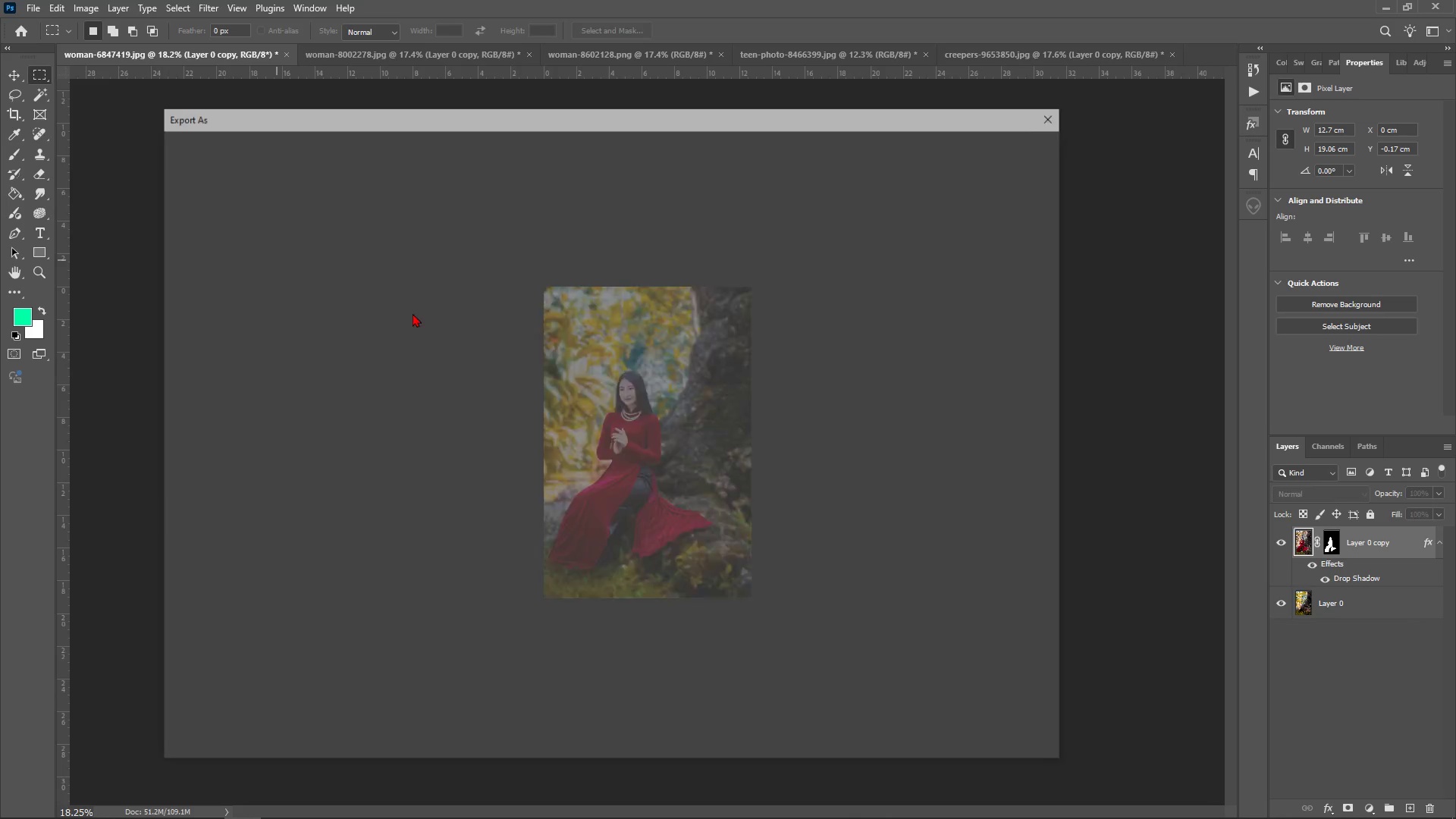 
mouse_move([440, 351])
 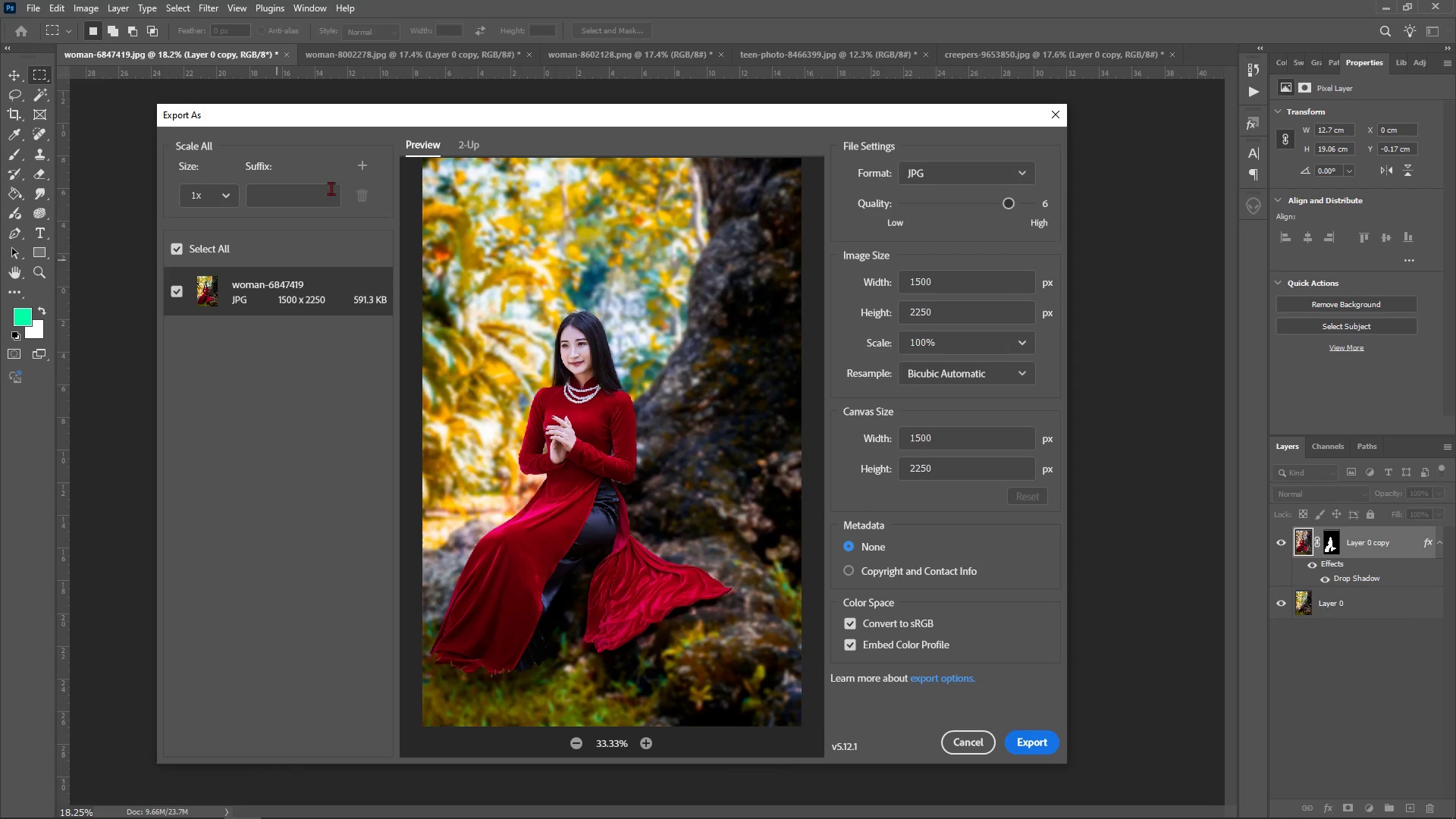 
left_click([356, 167])
 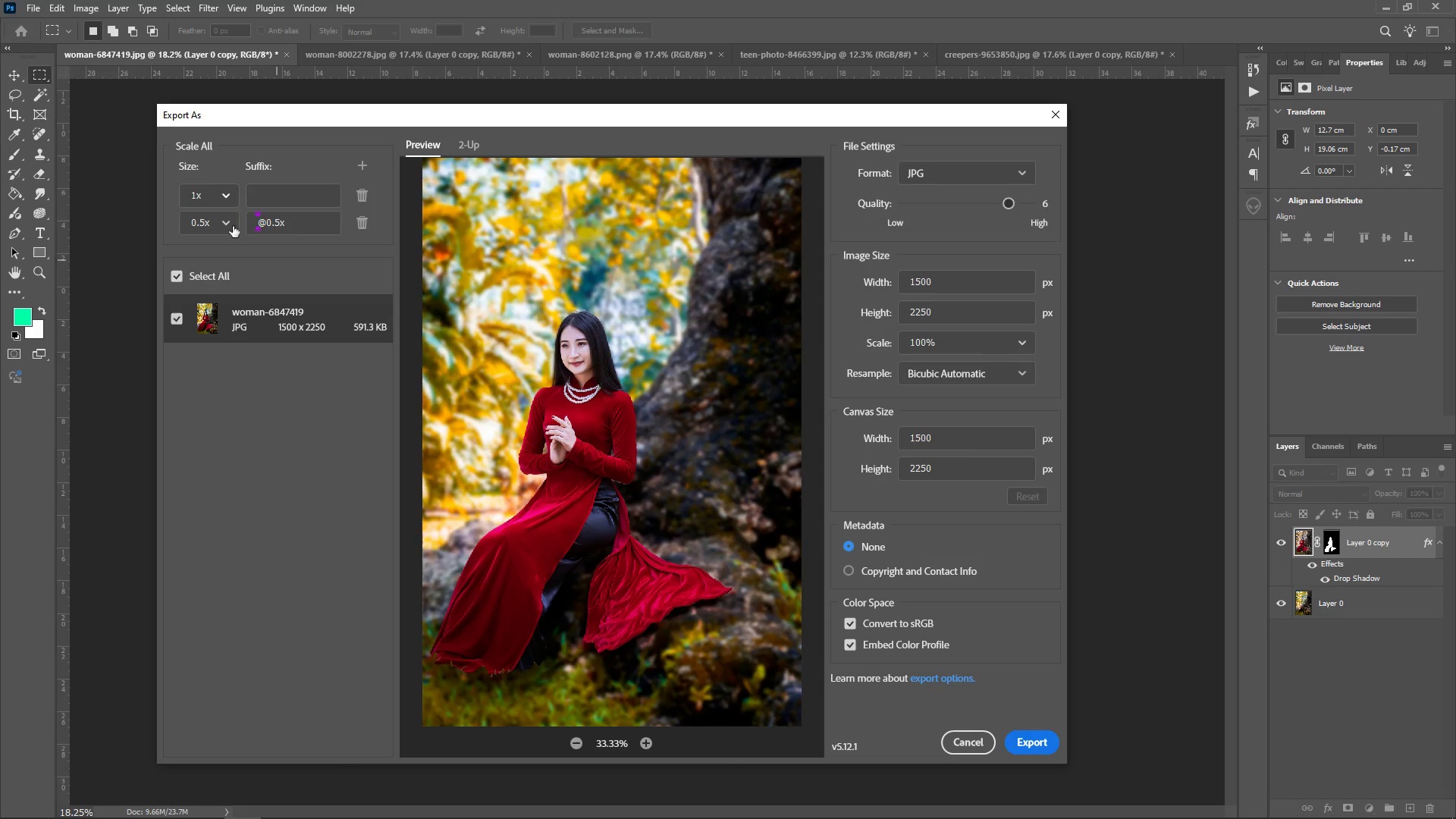 
left_click([233, 226])
 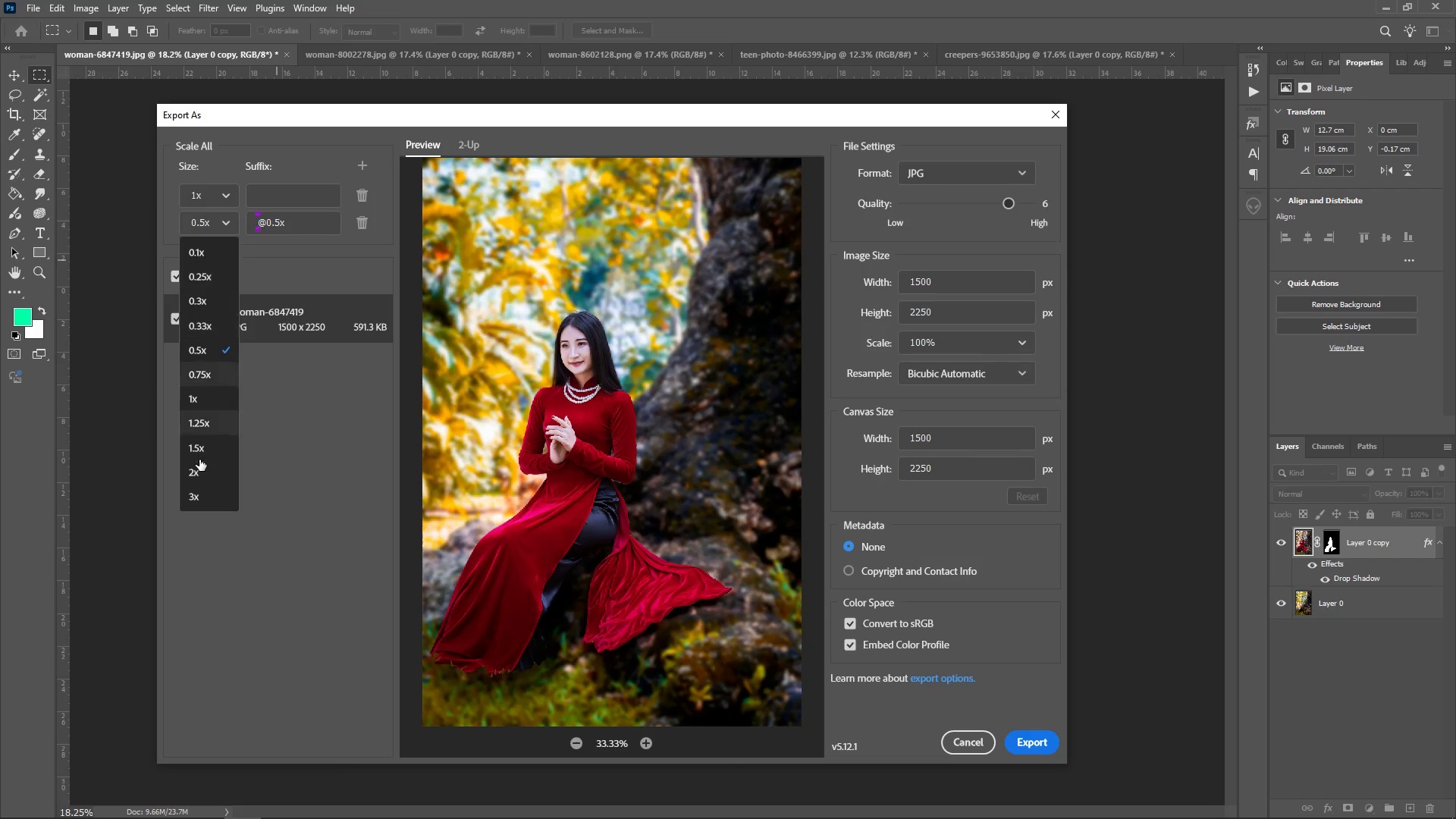 
left_click([205, 466])
 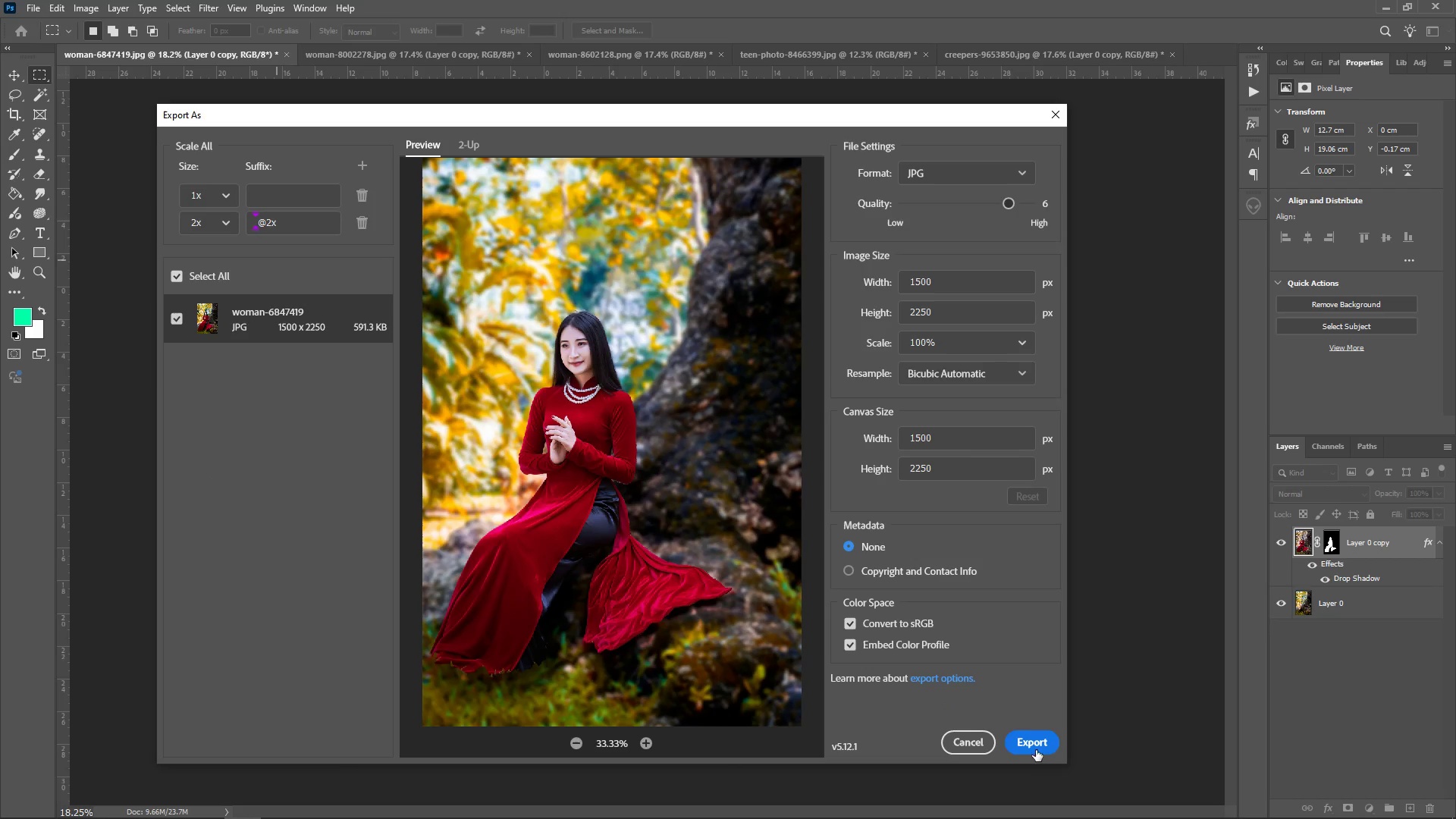 
left_click([1036, 738])
 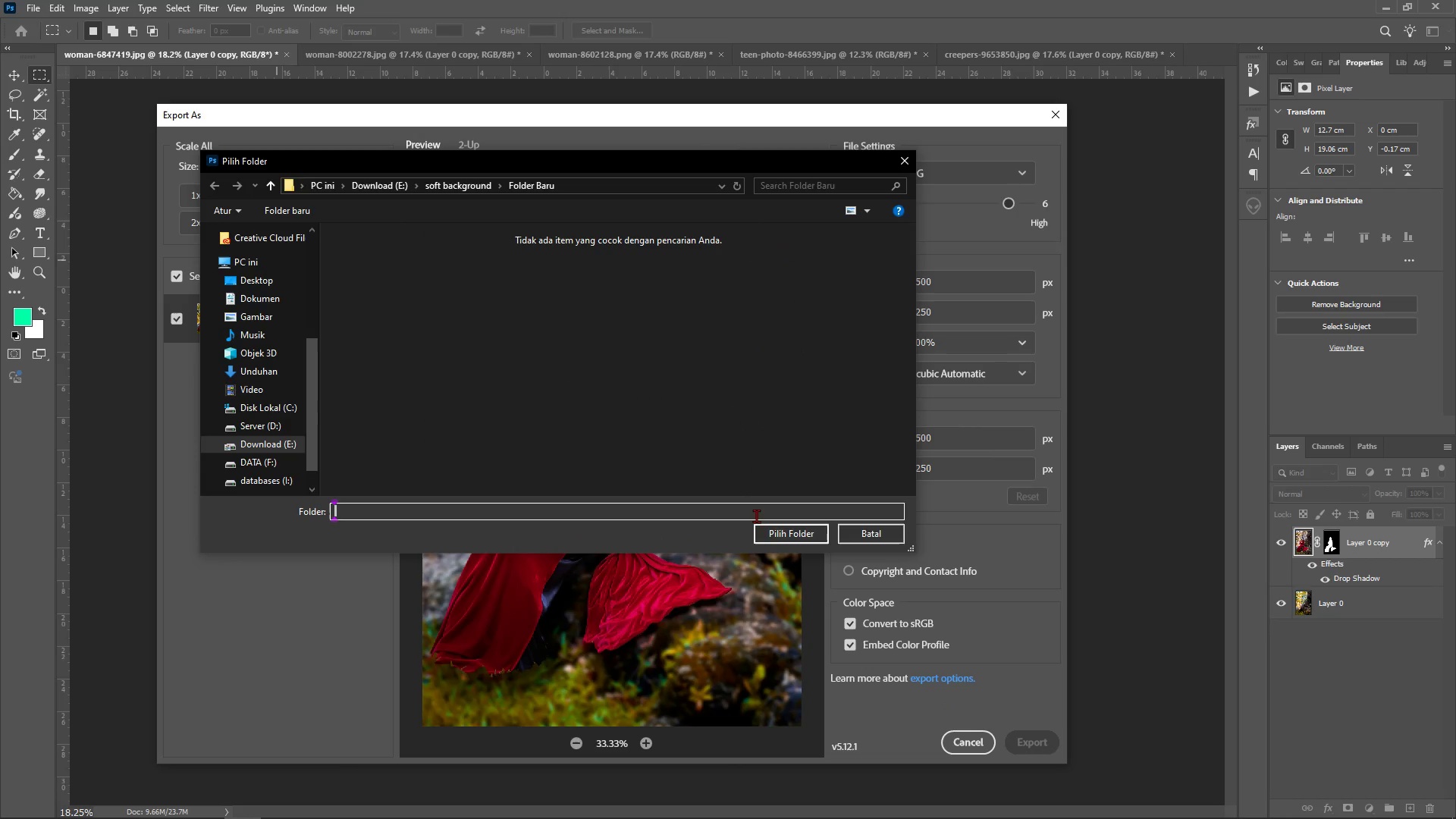 
left_click([783, 534])
 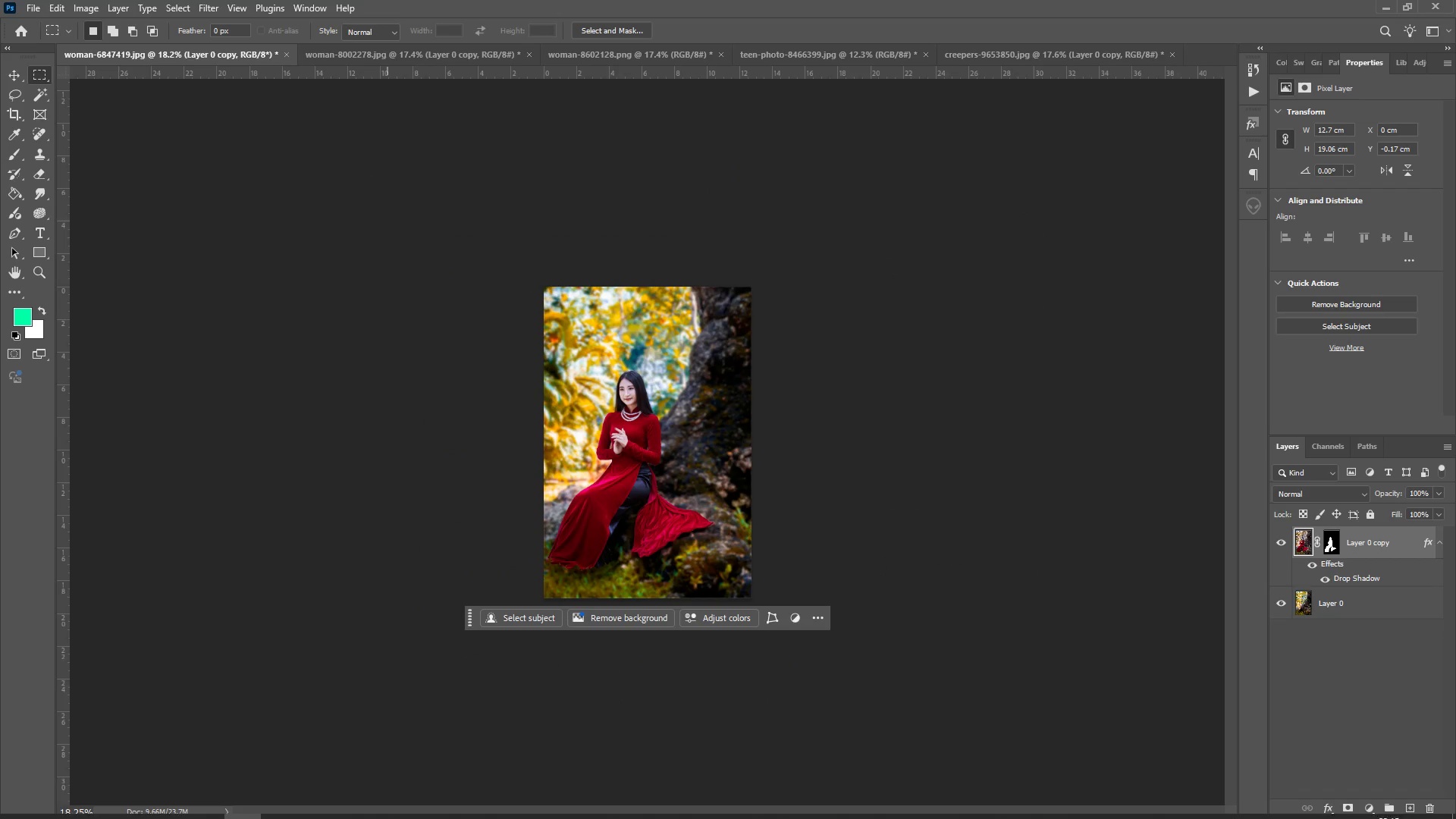 
left_click([39, 806])
 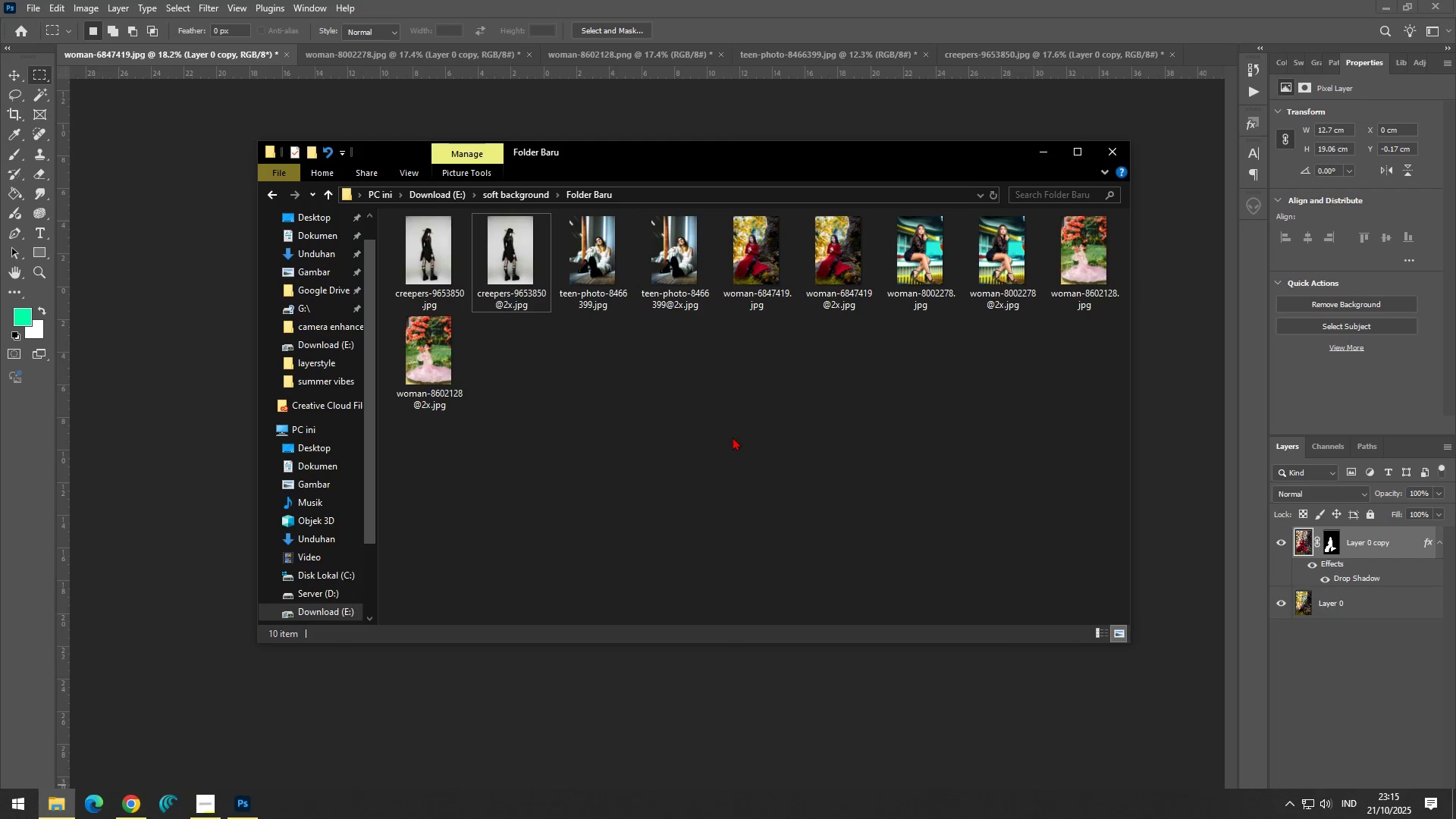 
left_click([733, 431])
 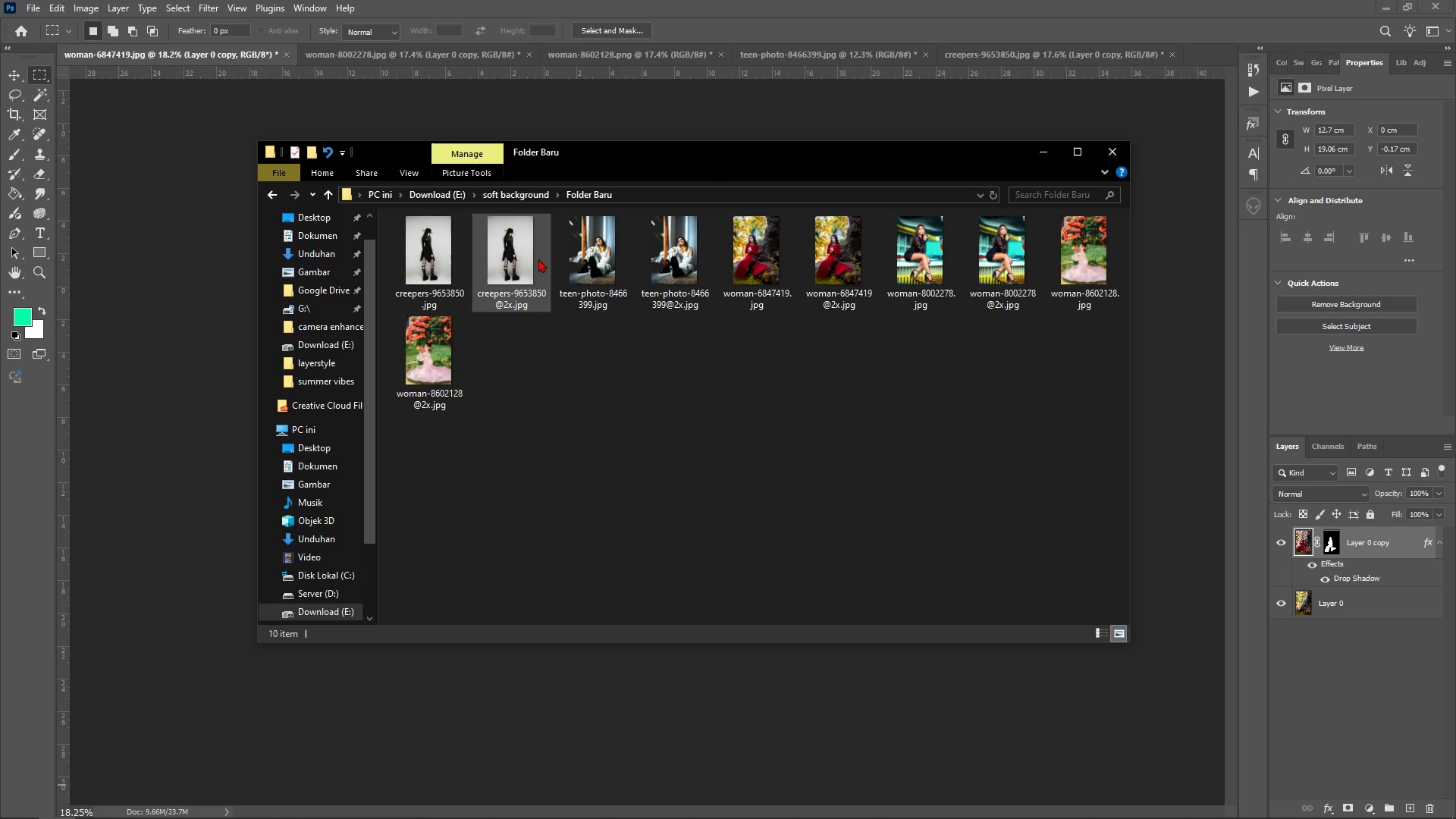 
right_click([613, 376])
 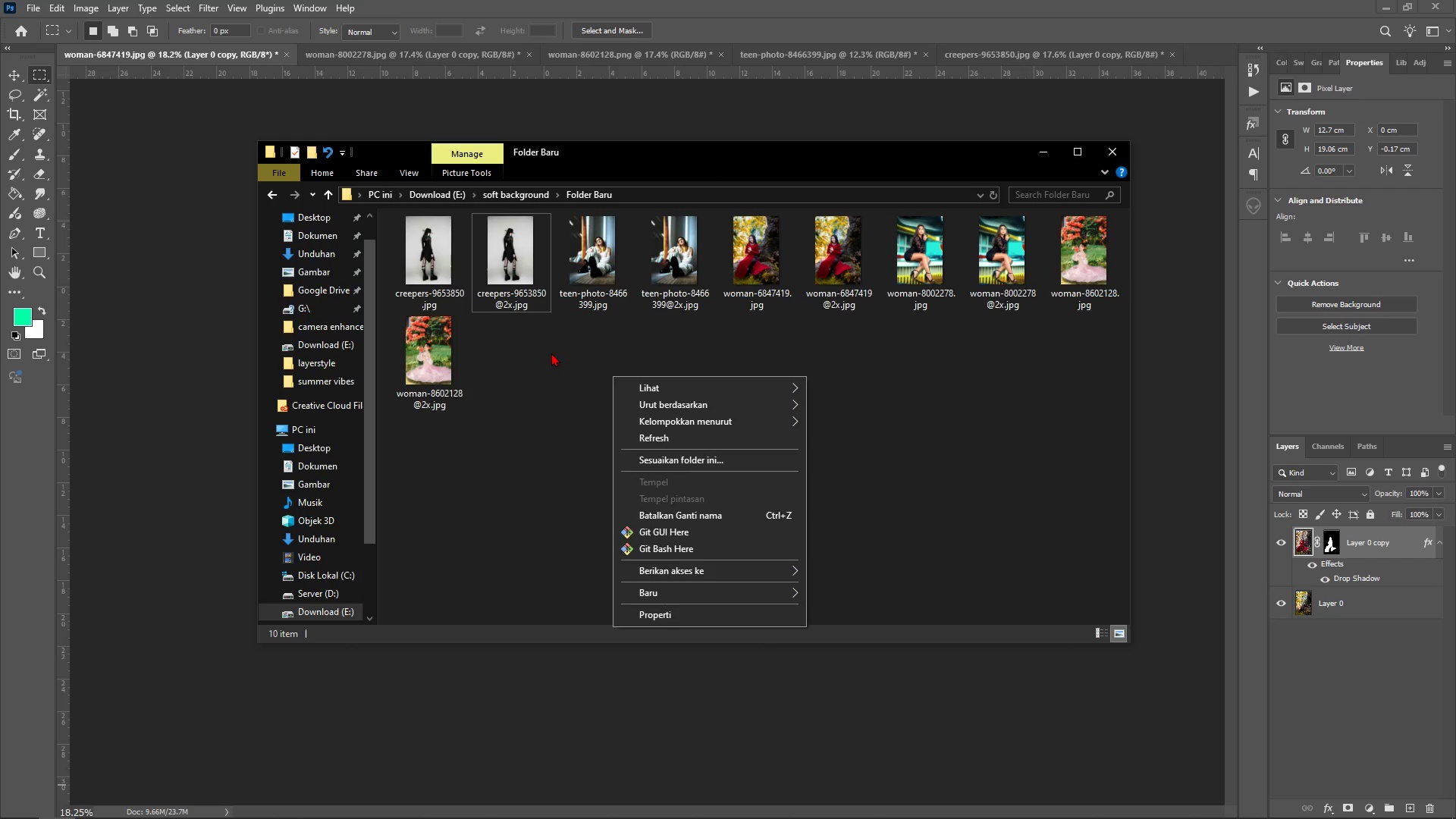 
left_click([551, 353])
 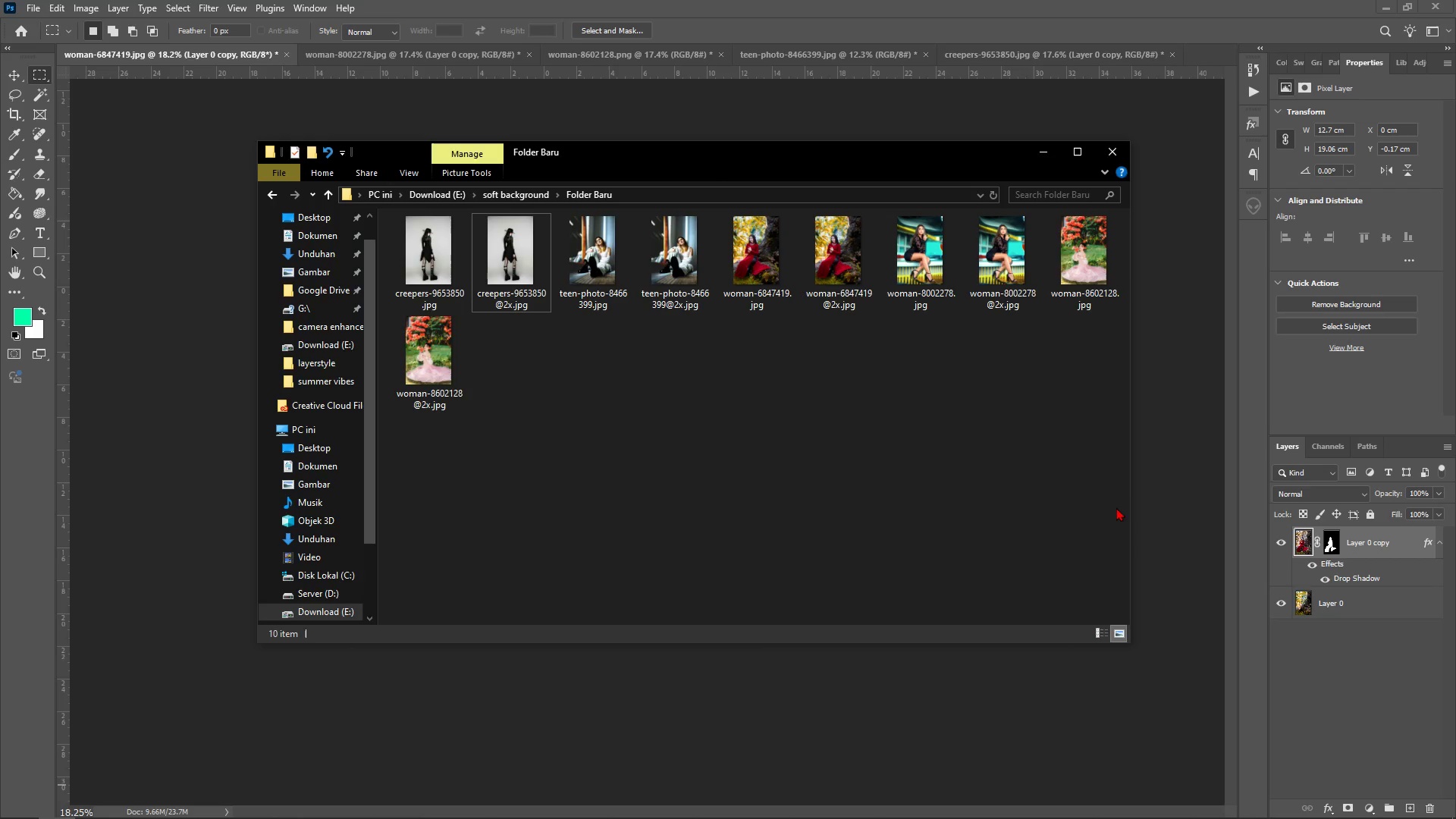 
left_click_drag(start_coordinate=[1122, 533], to_coordinate=[422, 243])
 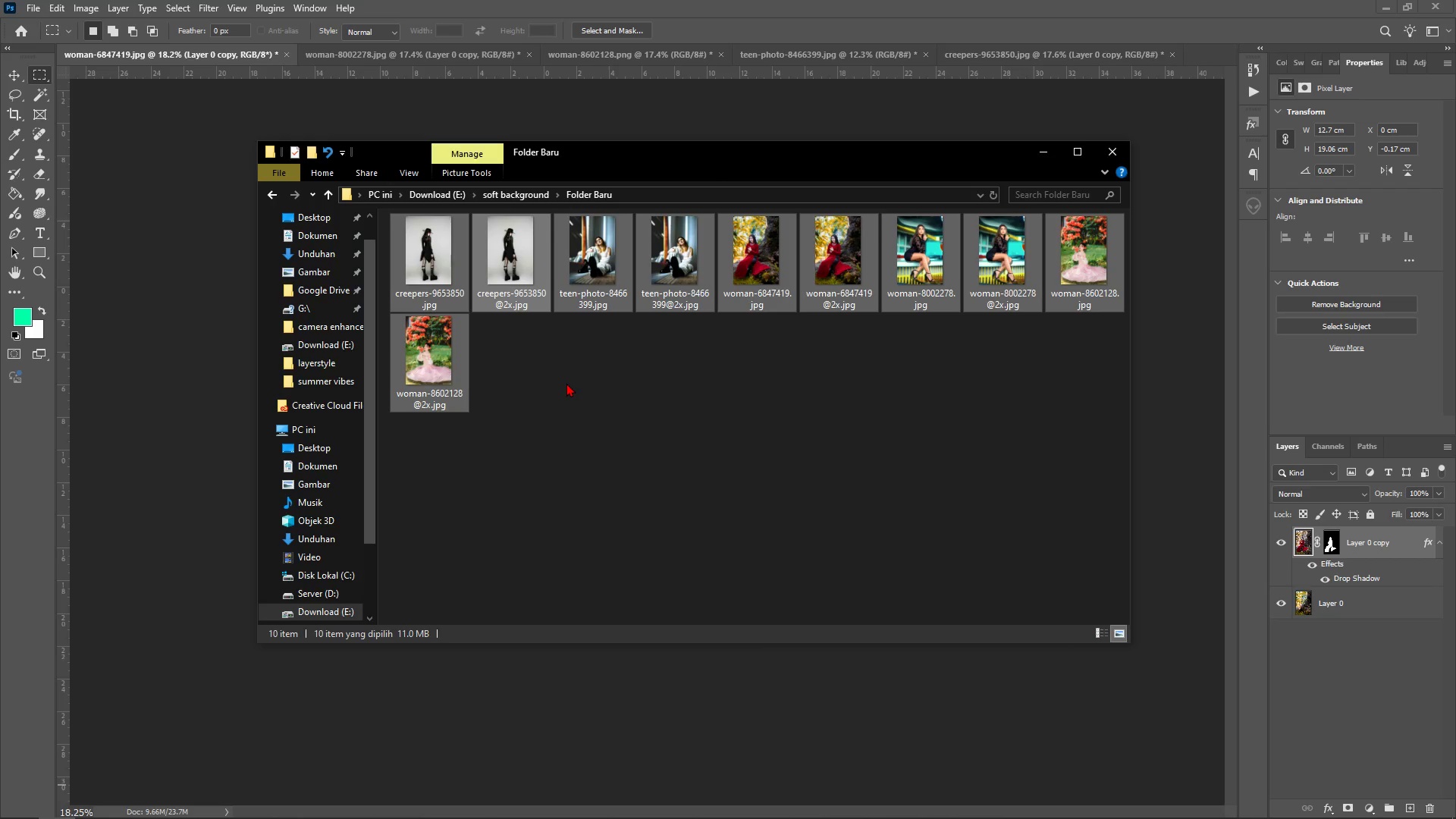 
key(Control+X)
 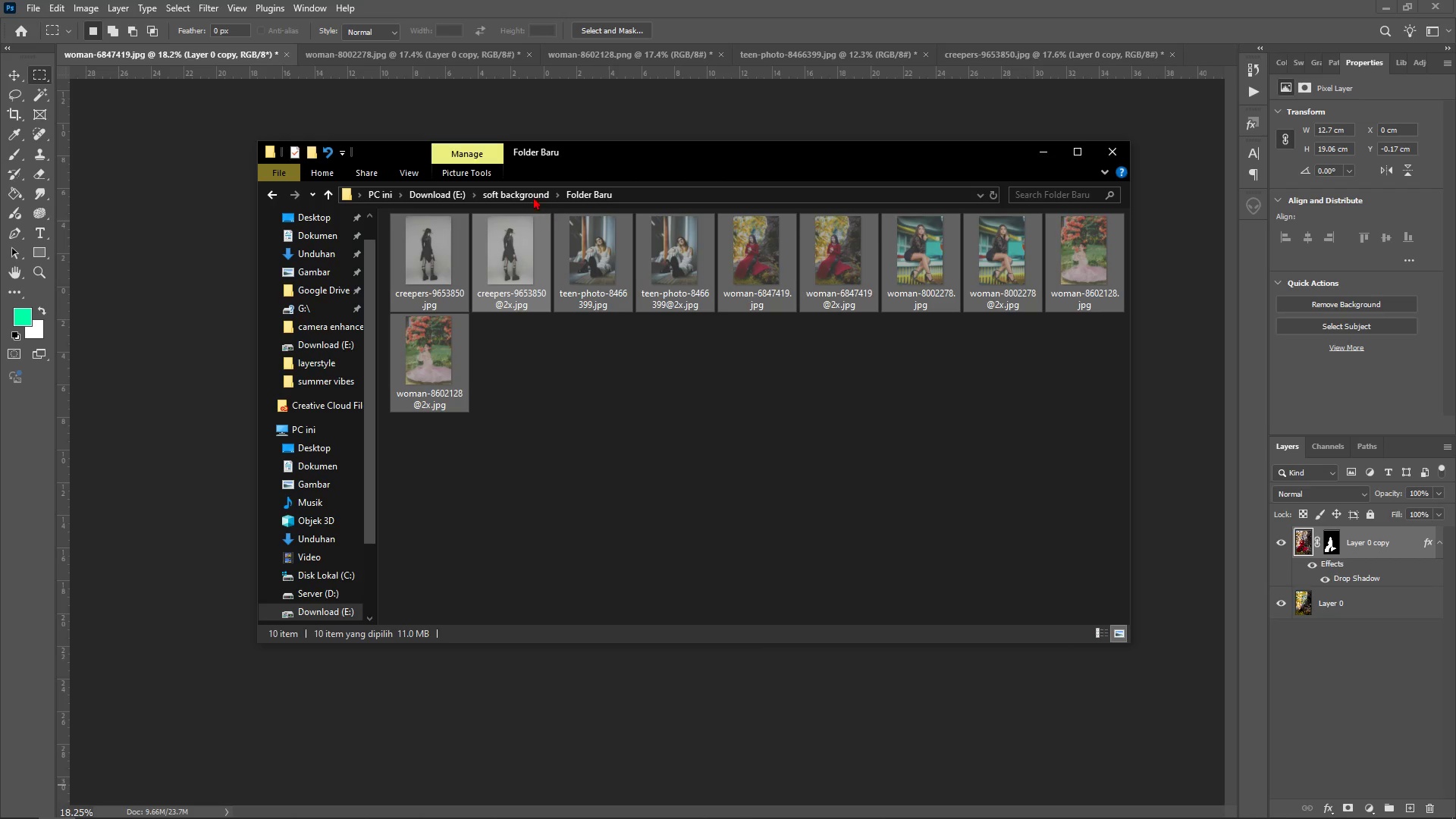 
left_click([533, 195])
 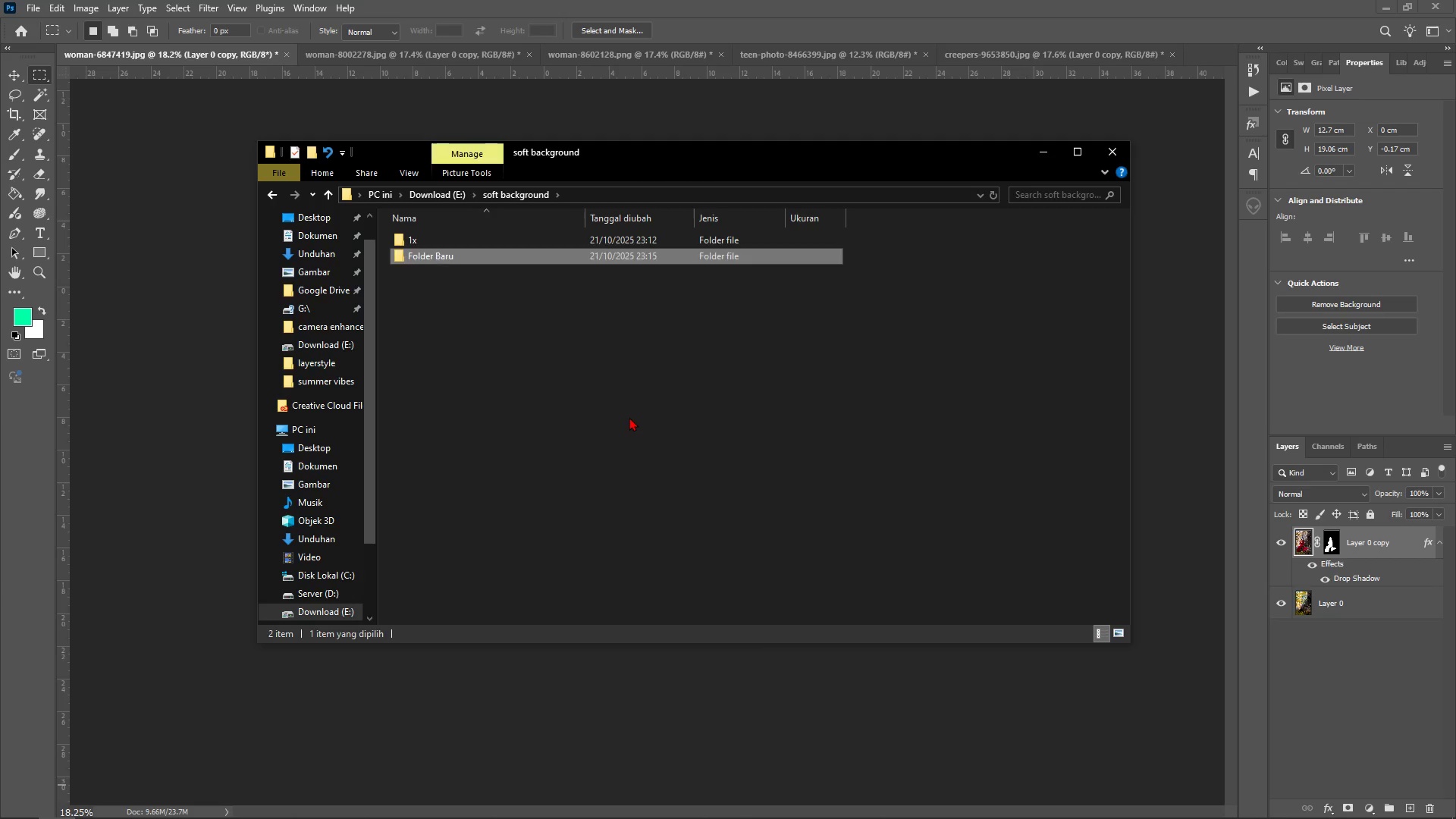 
left_click([629, 417])
 